 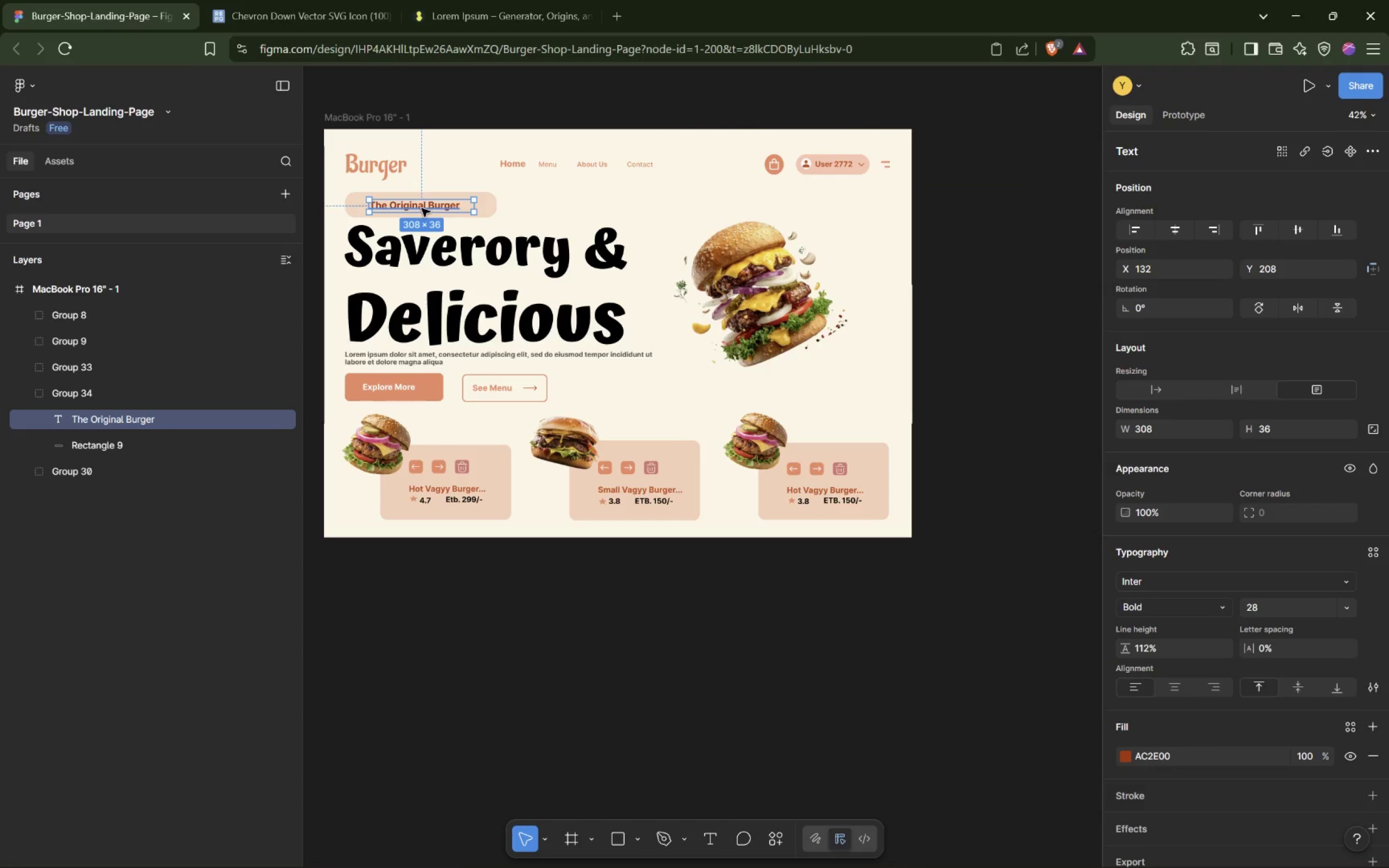 
left_click_drag(start_coordinate=[366, 206], to_coordinate=[349, 207])
 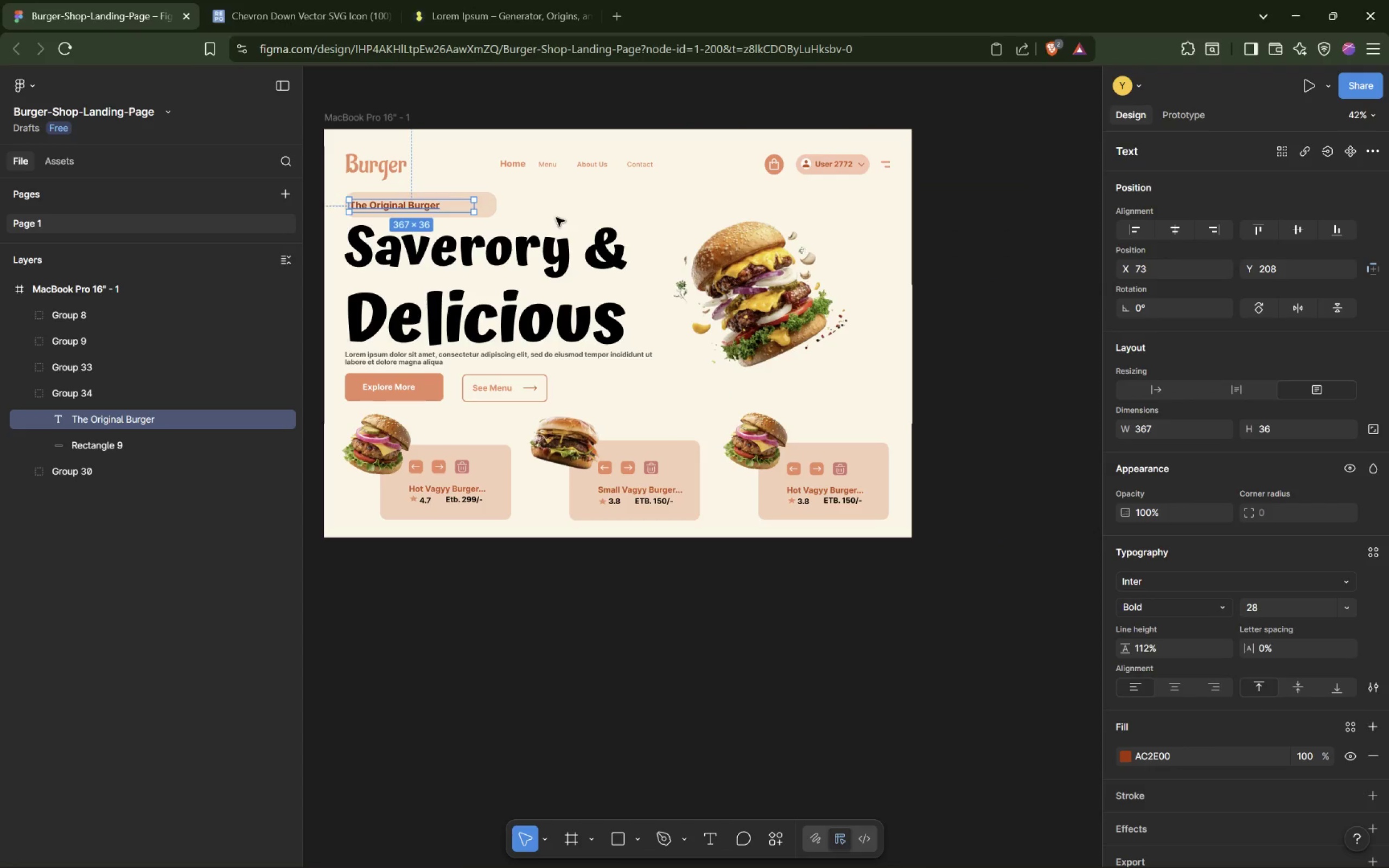 
left_click([564, 216])
 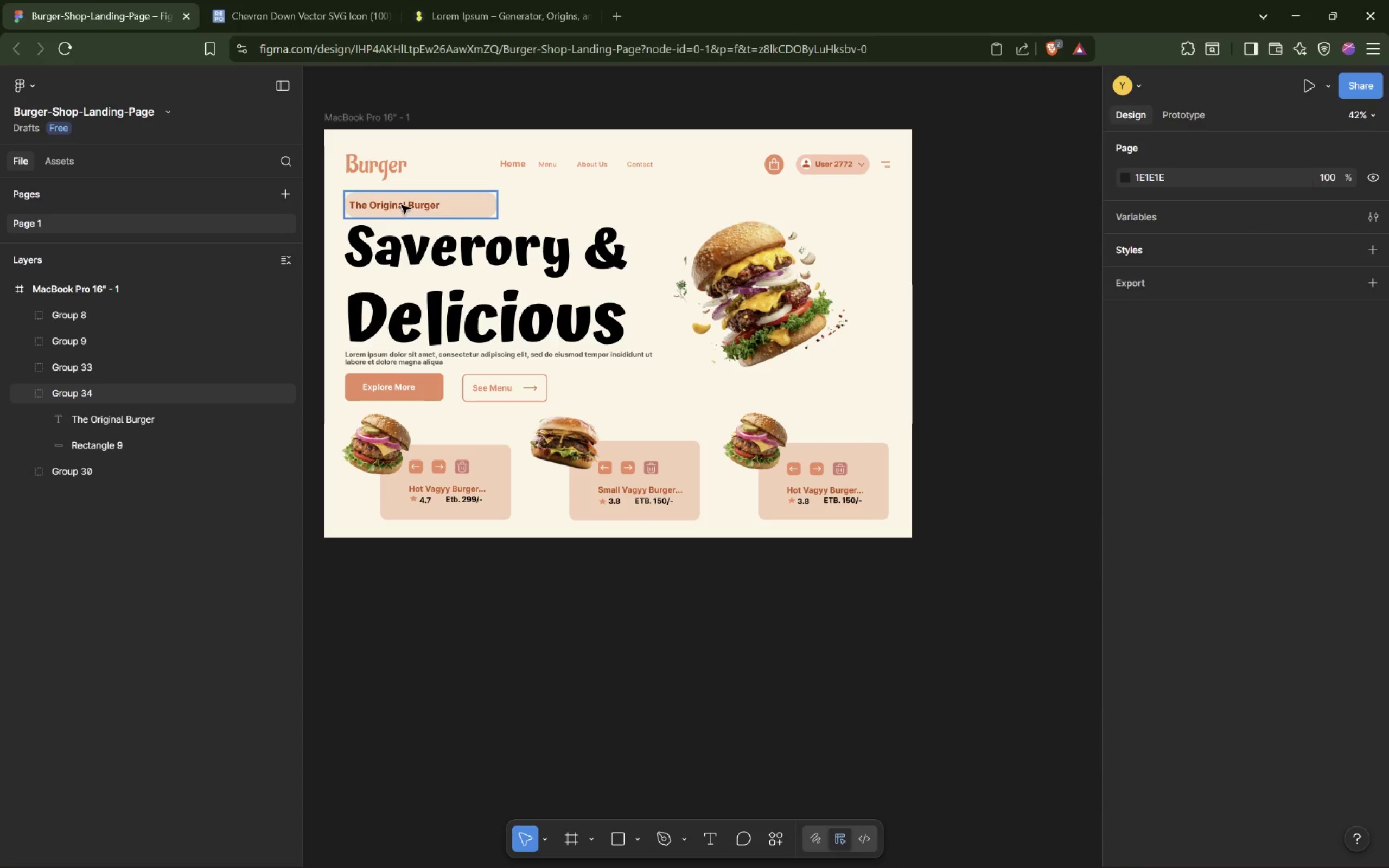 
double_click([402, 205])
 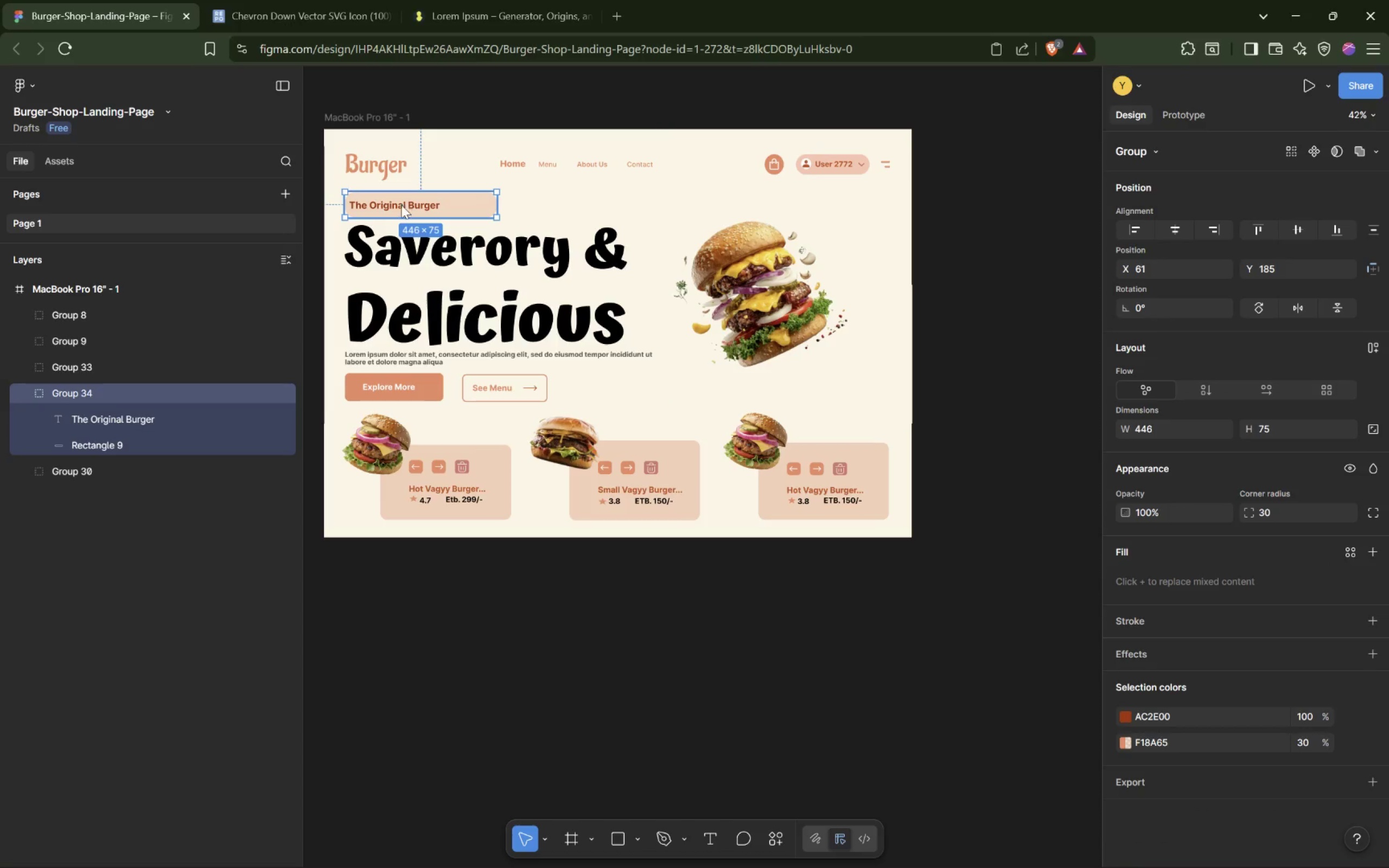 
triple_click([402, 205])
 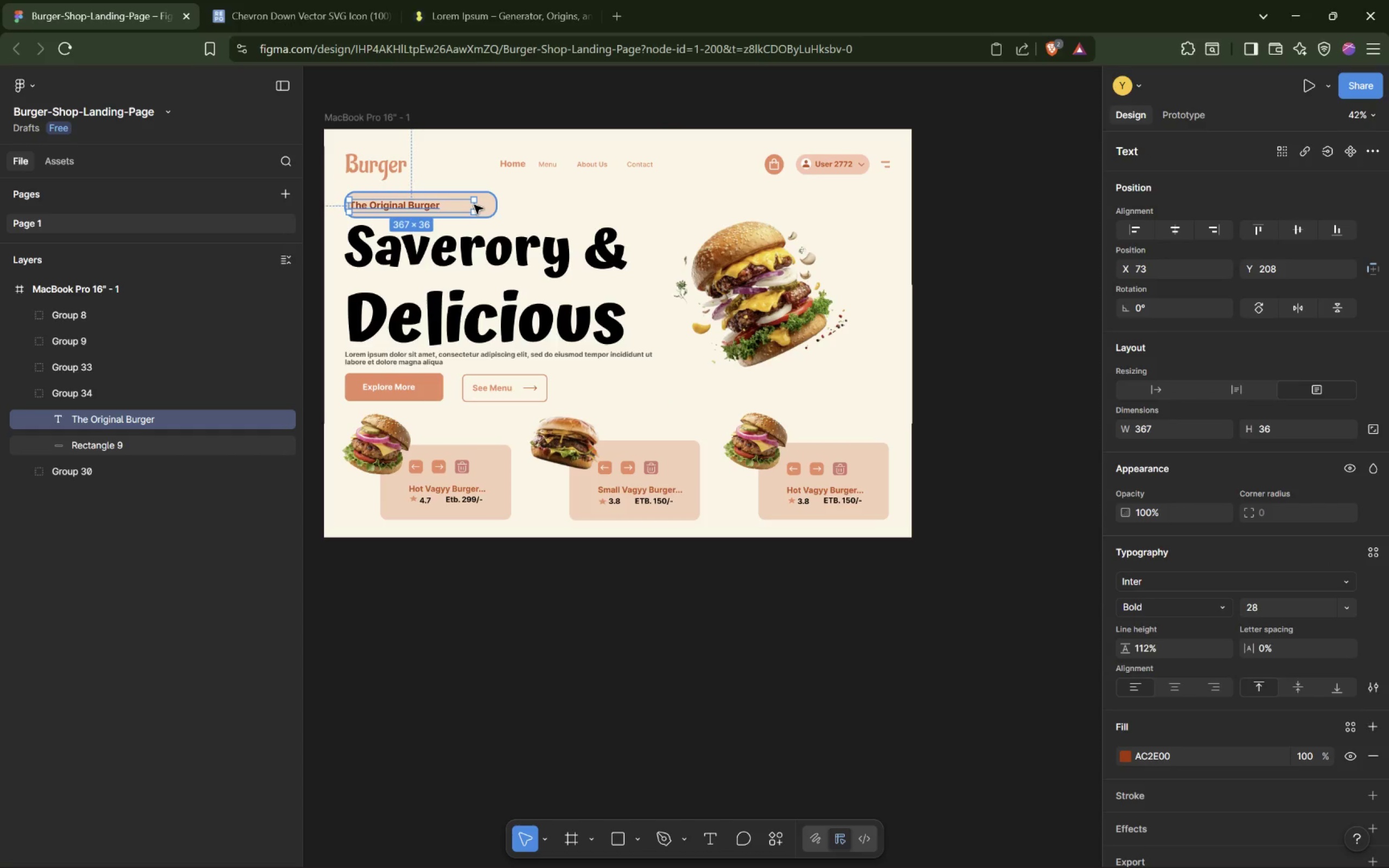 
left_click_drag(start_coordinate=[476, 205], to_coordinate=[462, 204])
 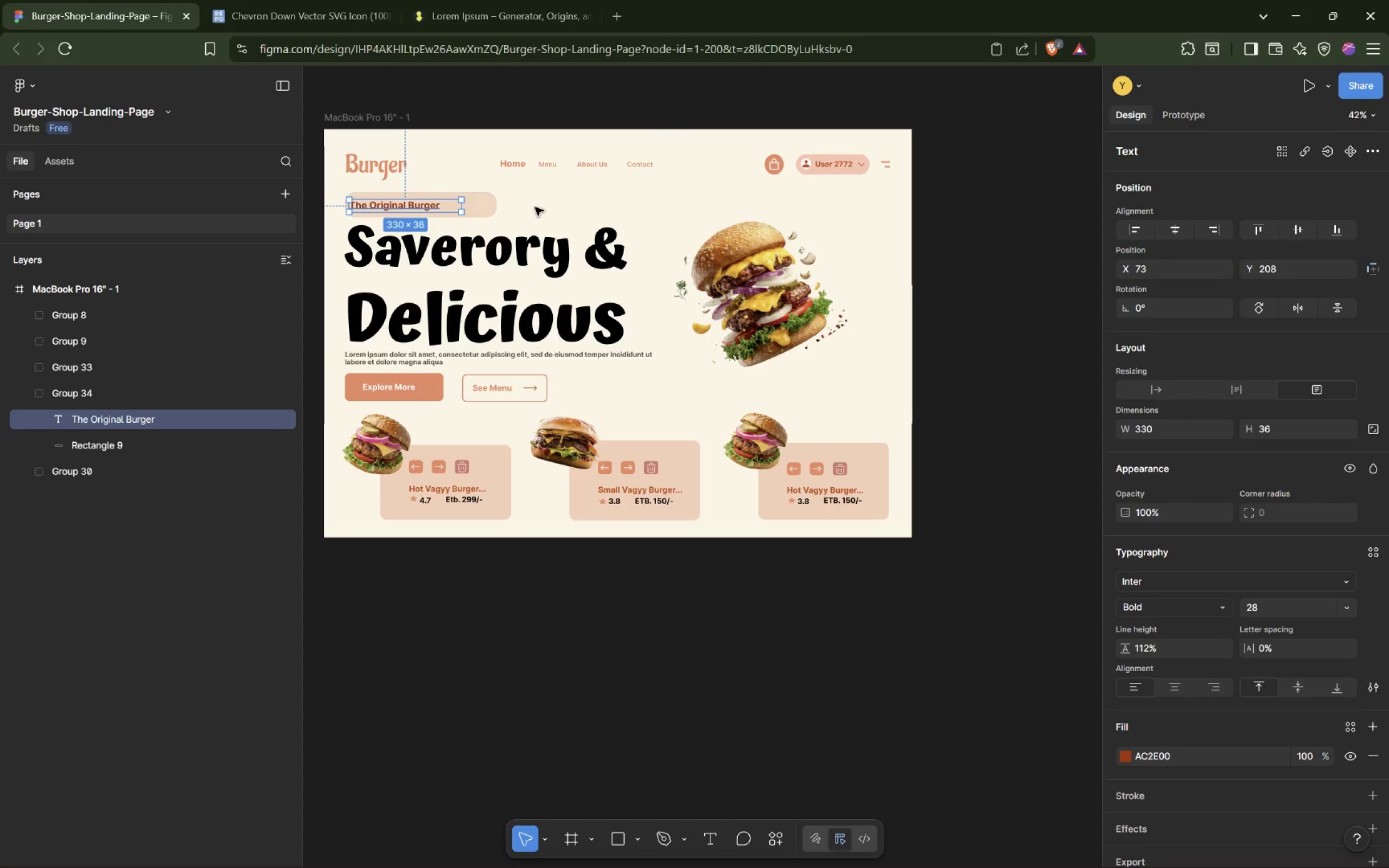 
left_click([536, 209])
 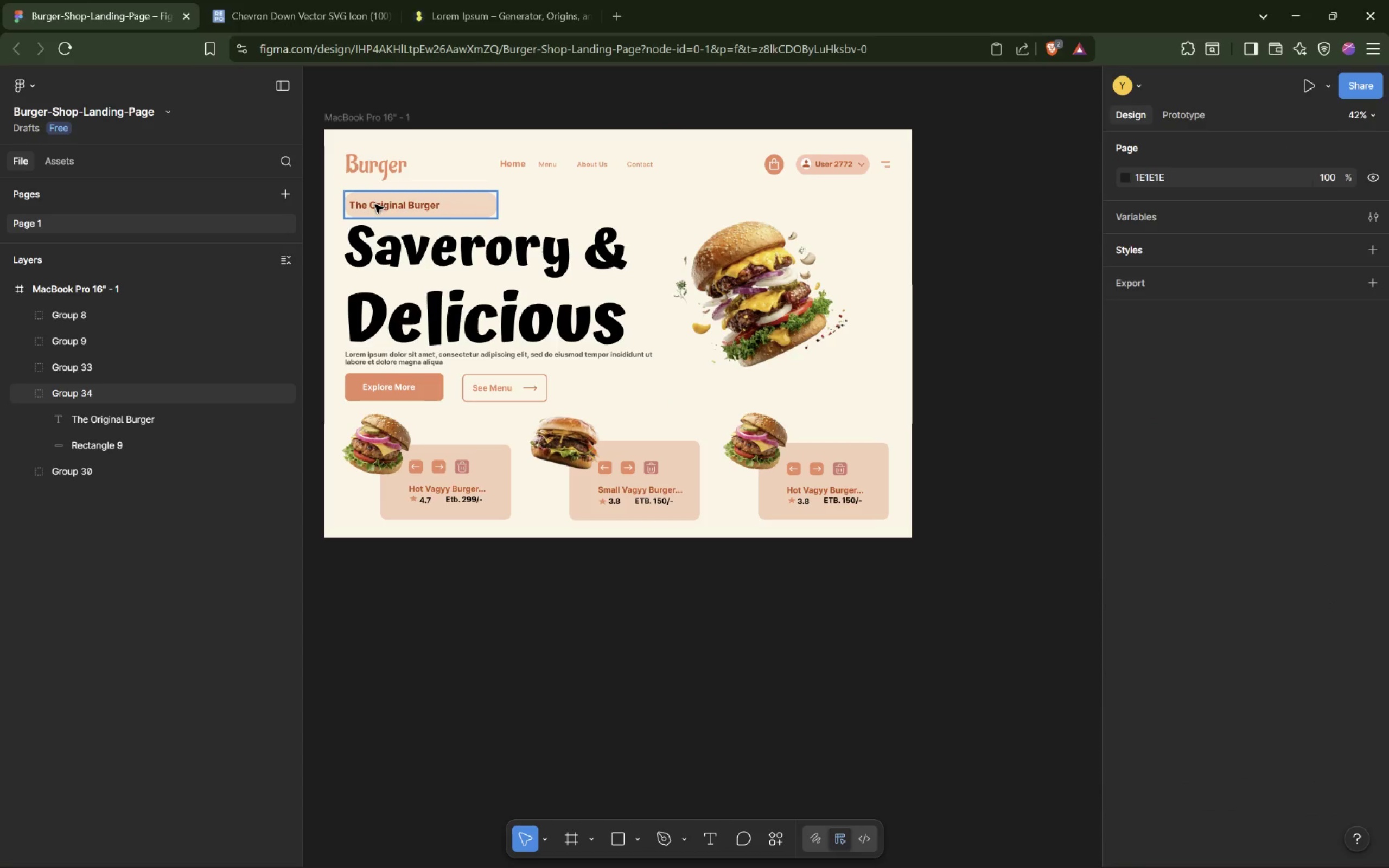 
double_click([376, 205])
 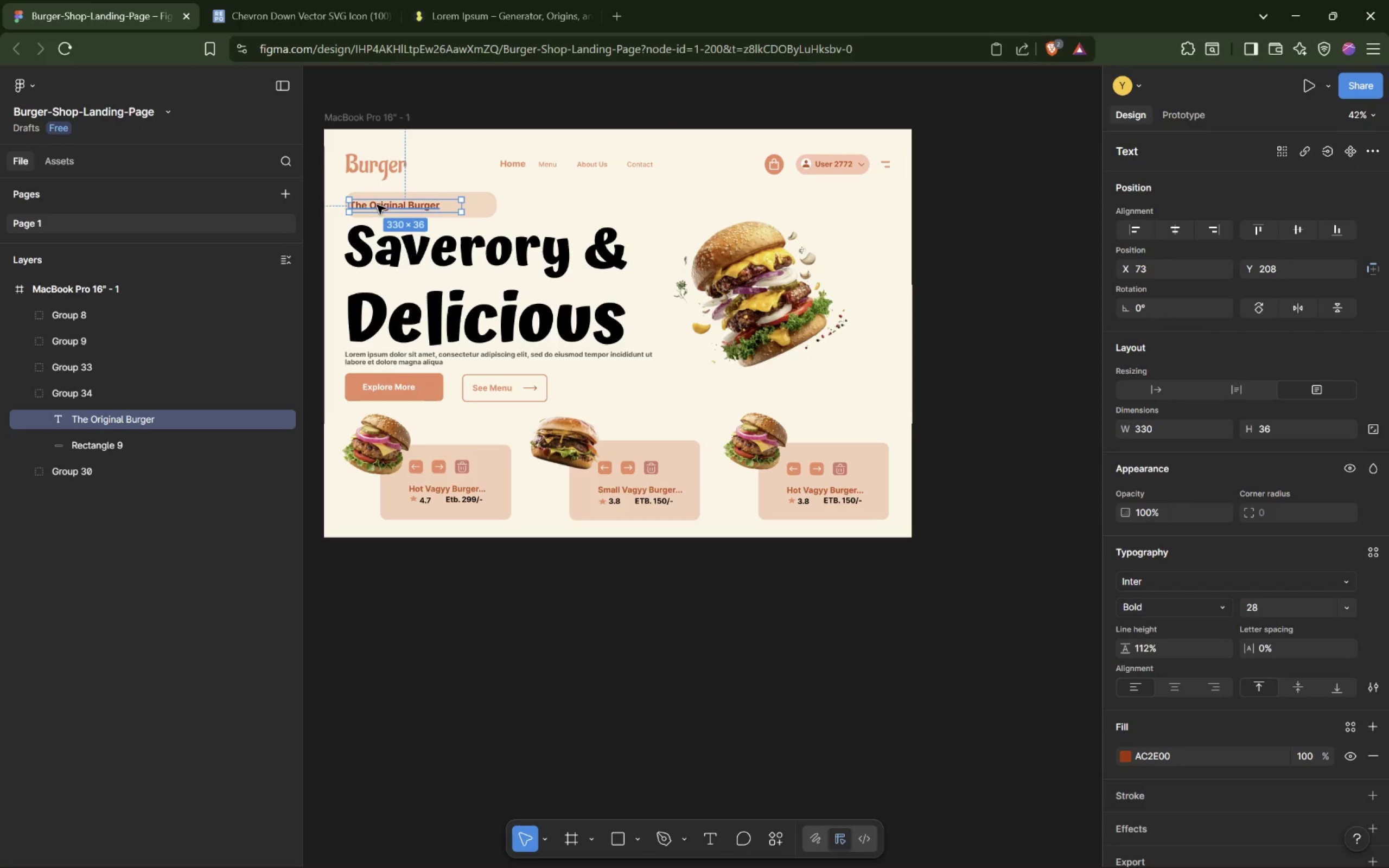 
left_click_drag(start_coordinate=[385, 205], to_coordinate=[388, 205])
 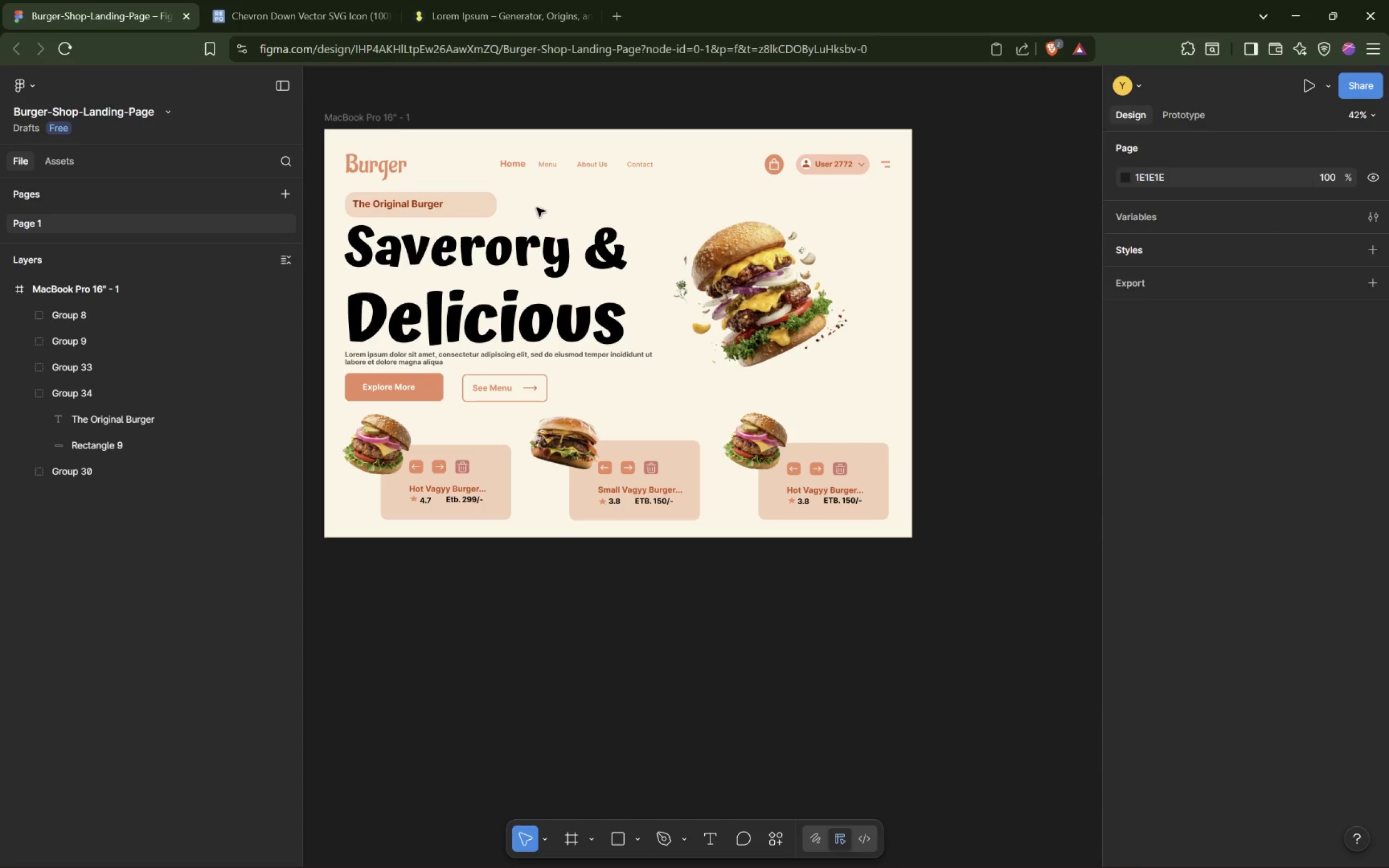 
wait(5.29)
 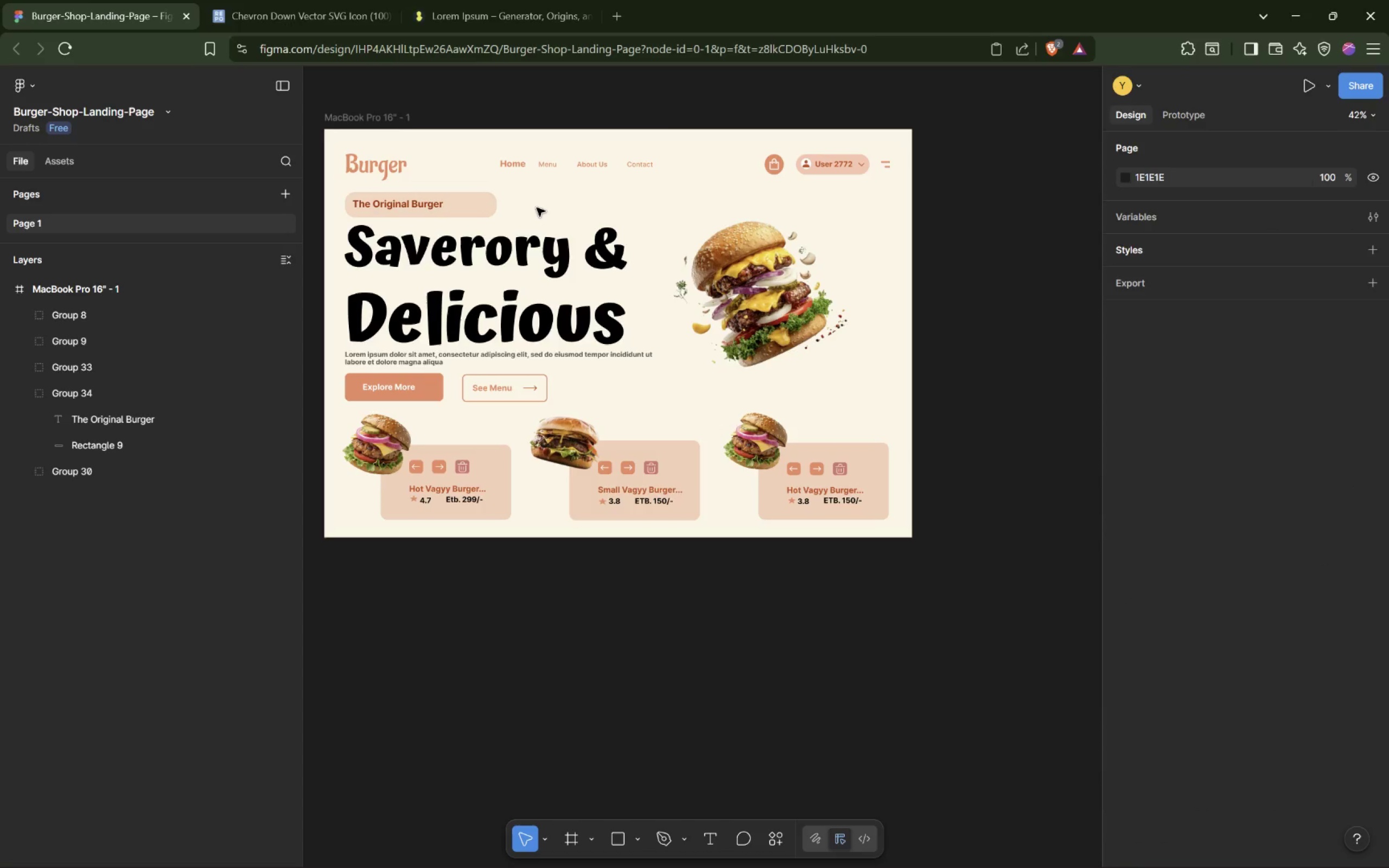 
double_click([549, 163])
 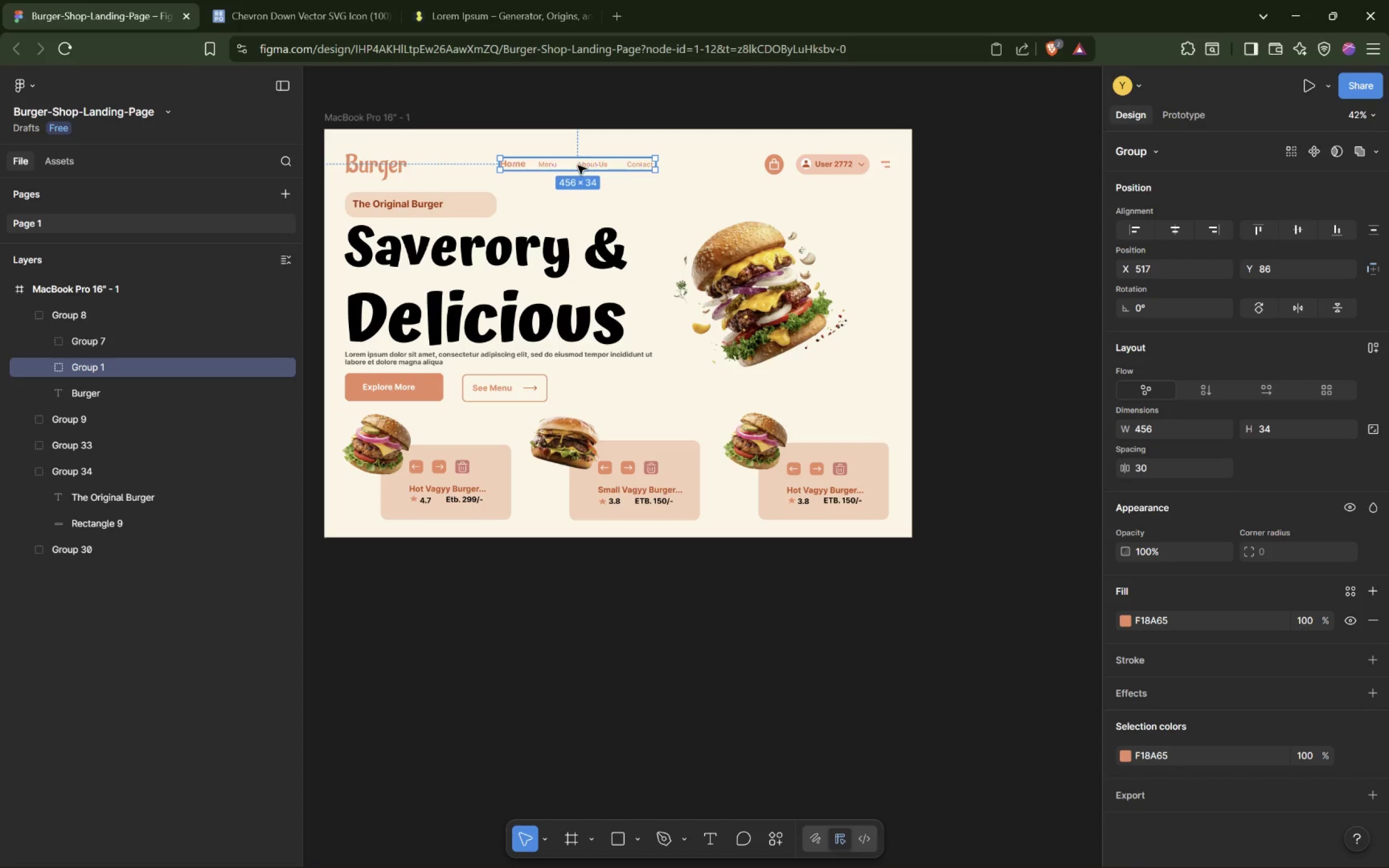 
left_click_drag(start_coordinate=[570, 166], to_coordinate=[581, 167])
 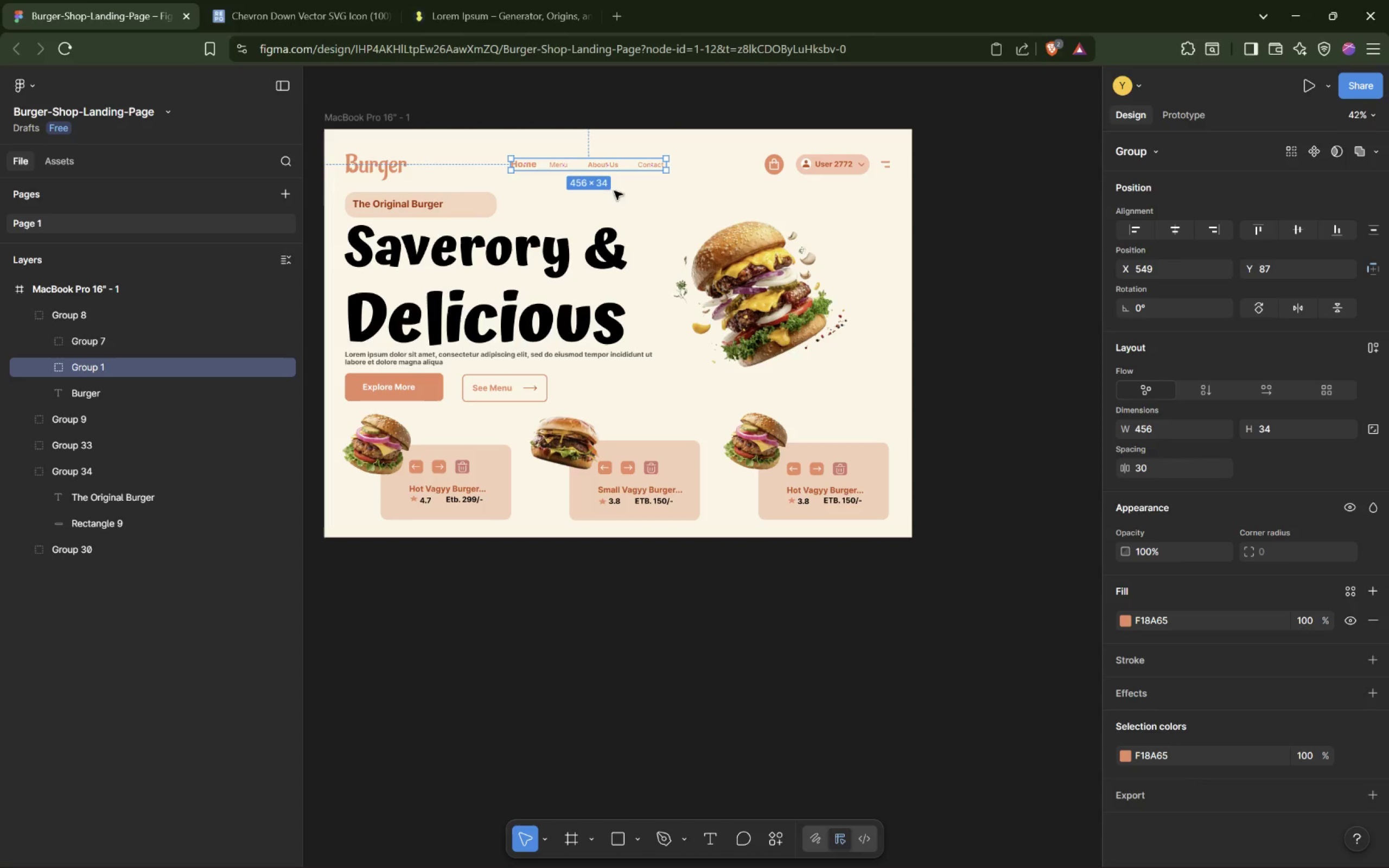 
left_click([683, 199])
 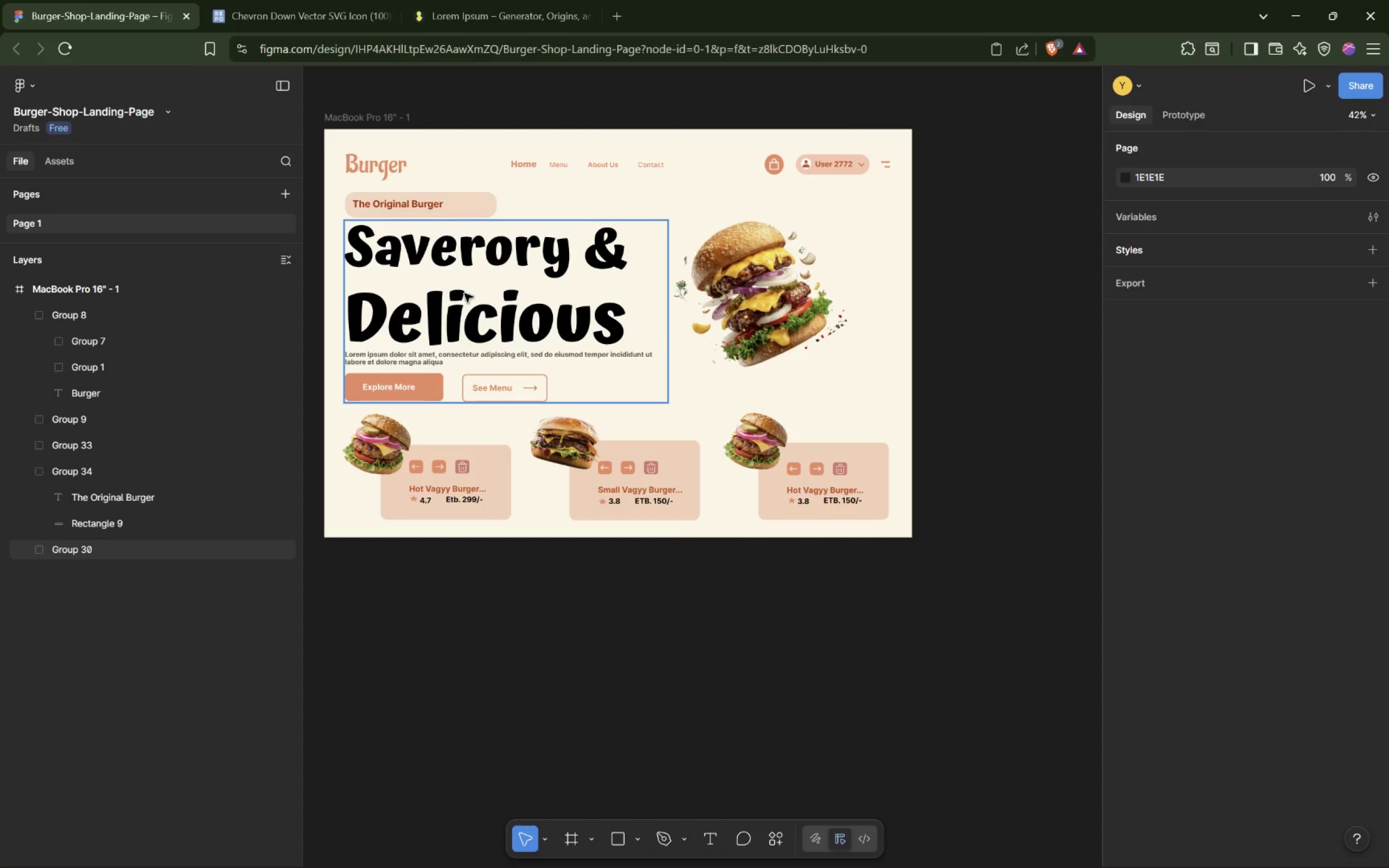 
double_click([475, 207])
 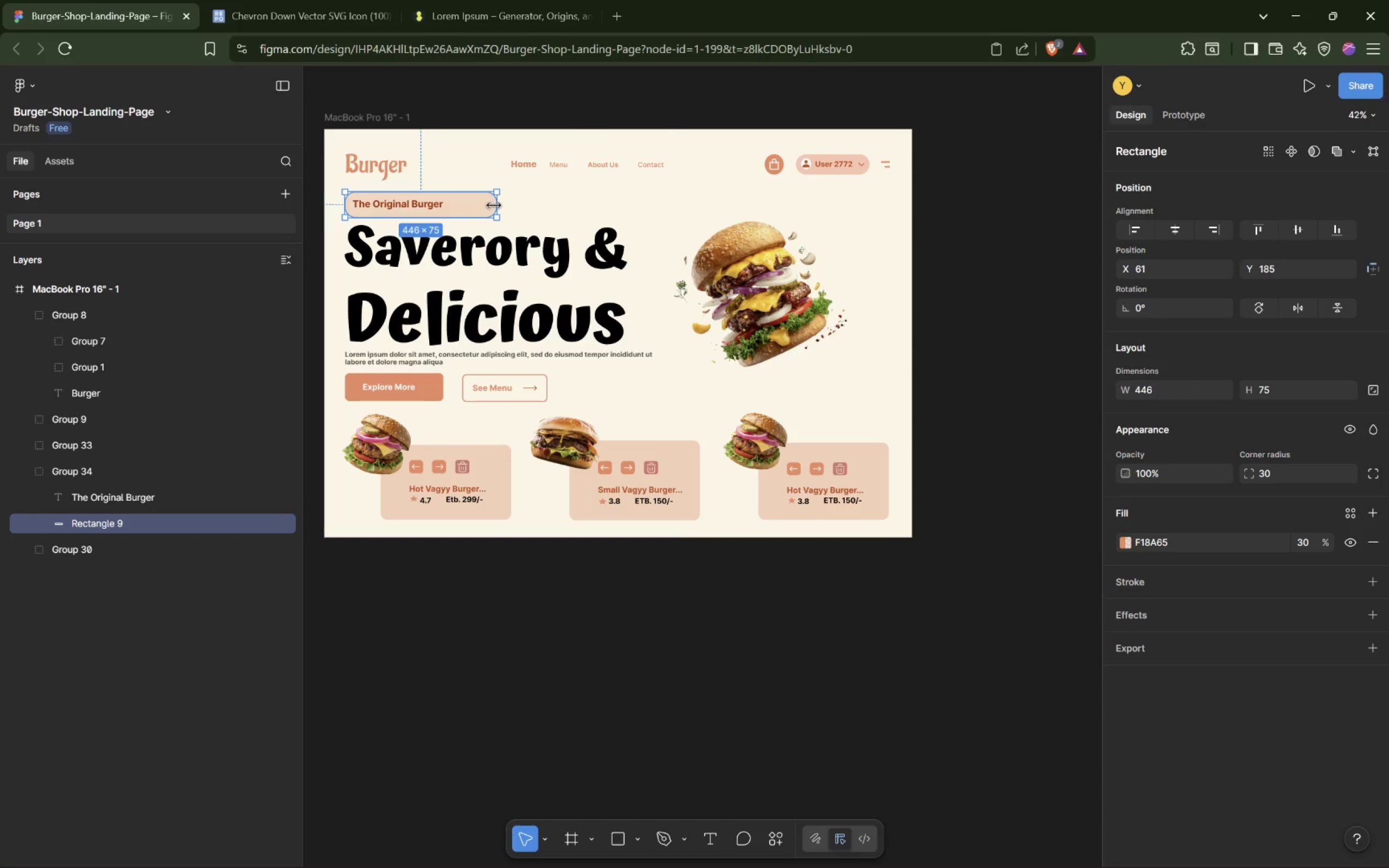 
left_click_drag(start_coordinate=[496, 206], to_coordinate=[456, 203])
 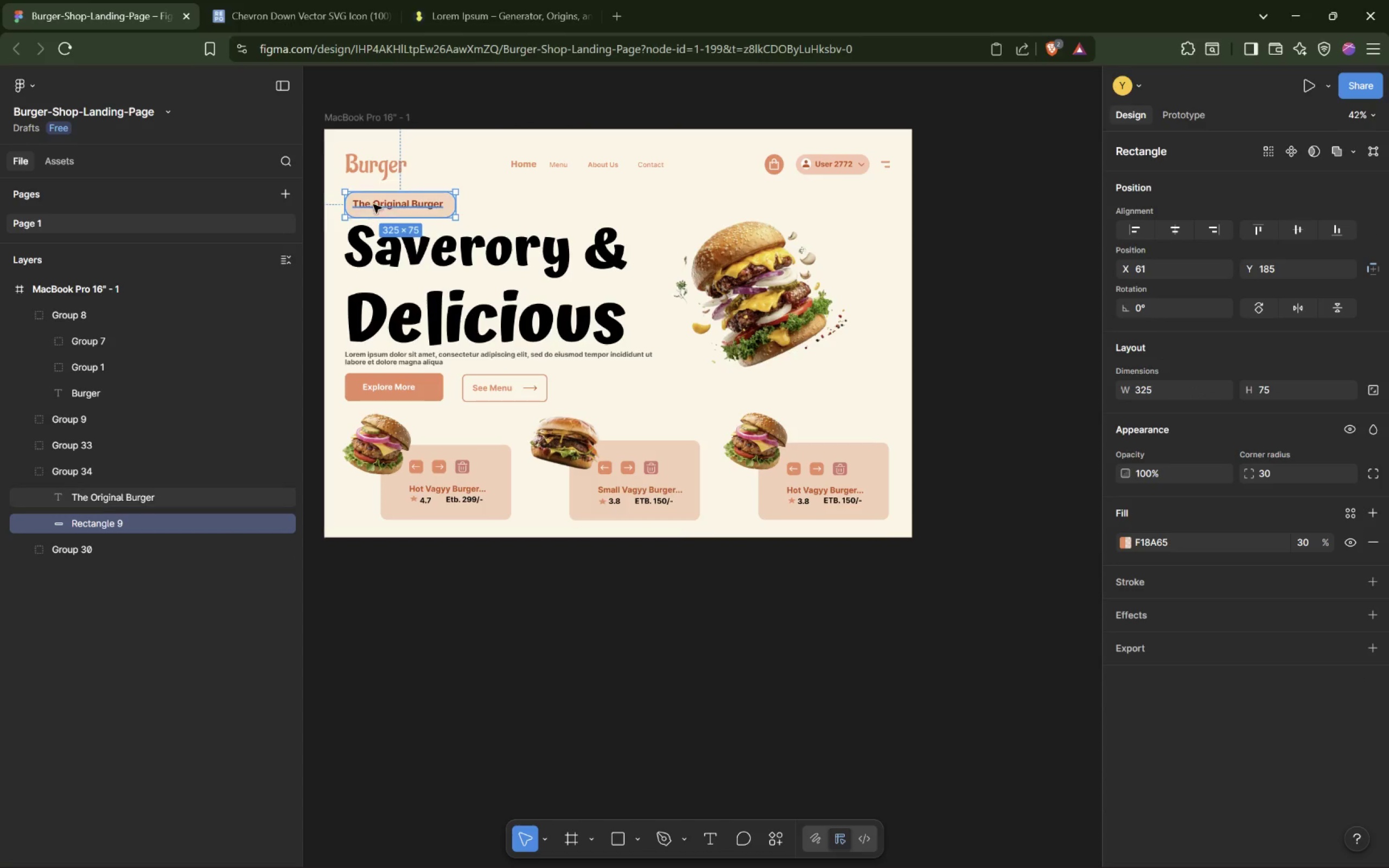 
left_click([378, 204])
 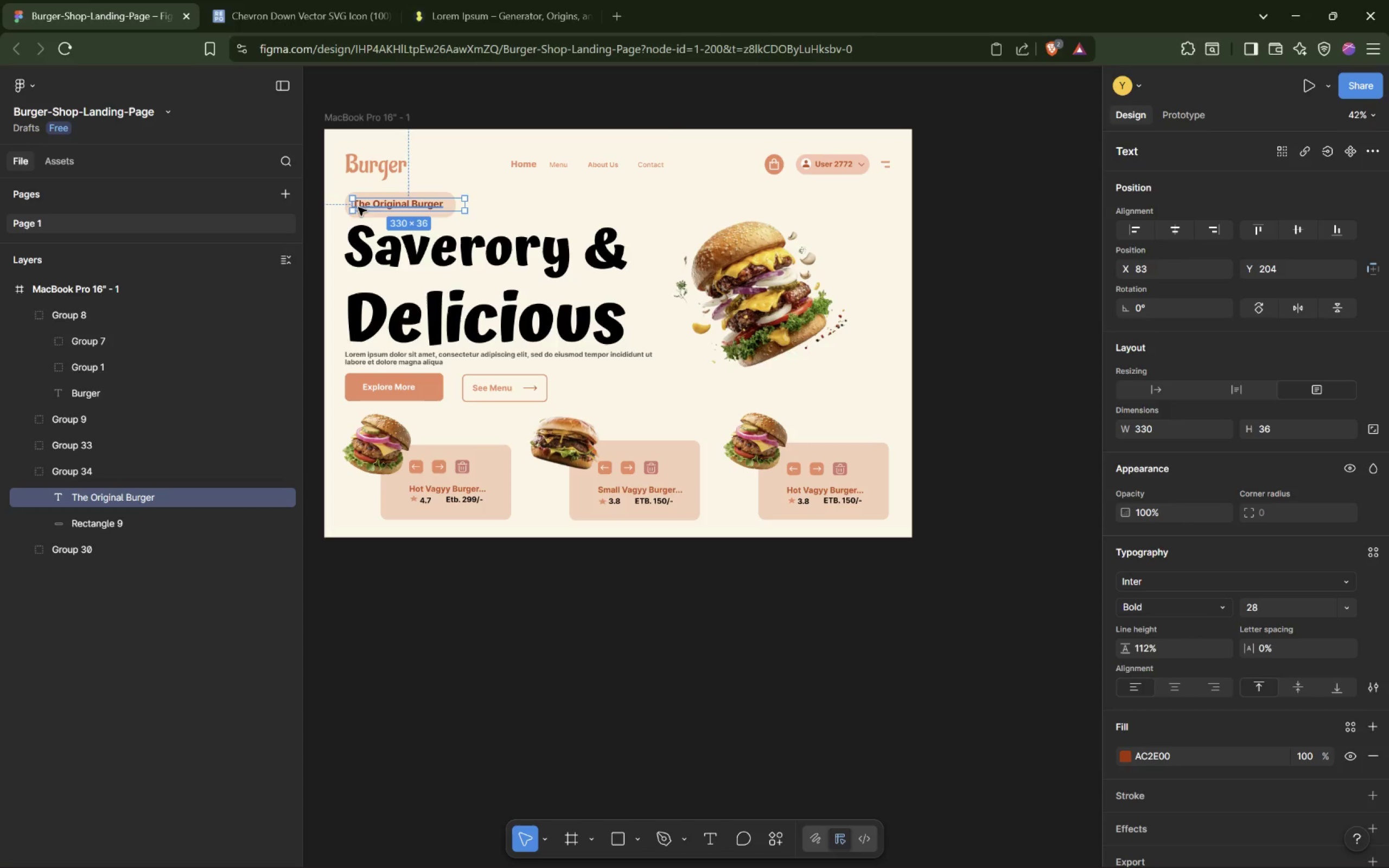 
left_click_drag(start_coordinate=[375, 202], to_coordinate=[369, 202])
 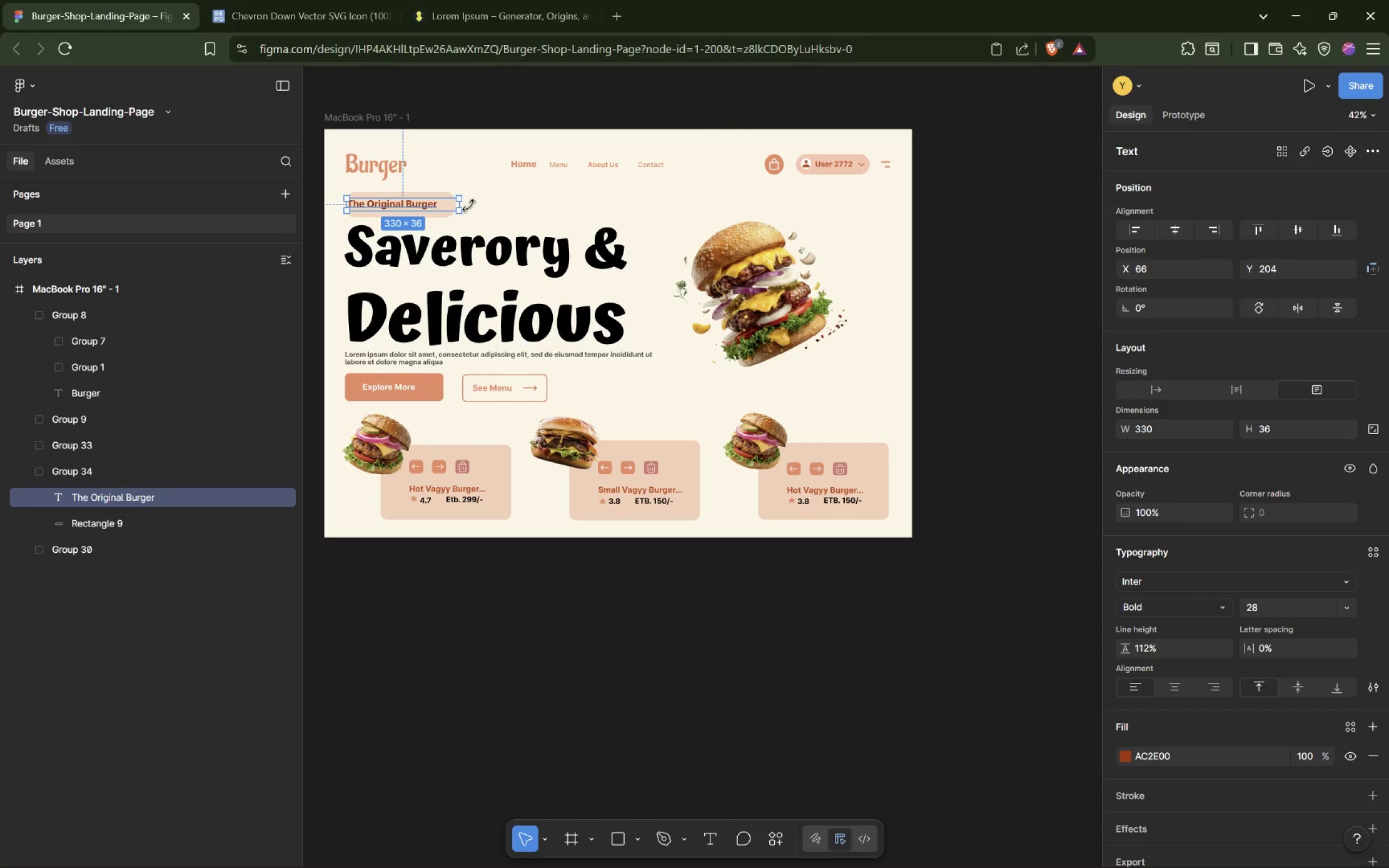 
left_click_drag(start_coordinate=[462, 203], to_coordinate=[447, 202])
 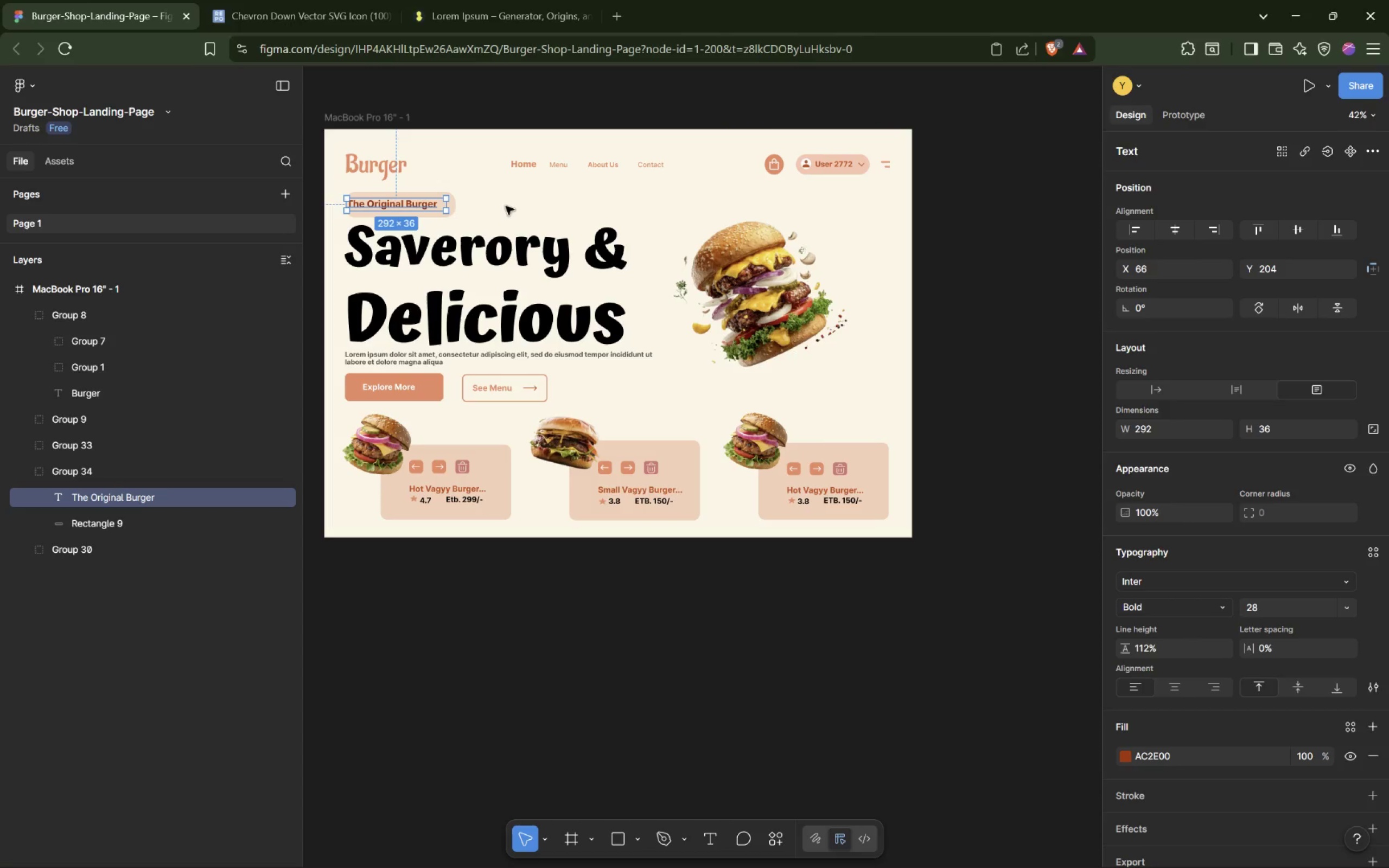 
left_click([507, 208])
 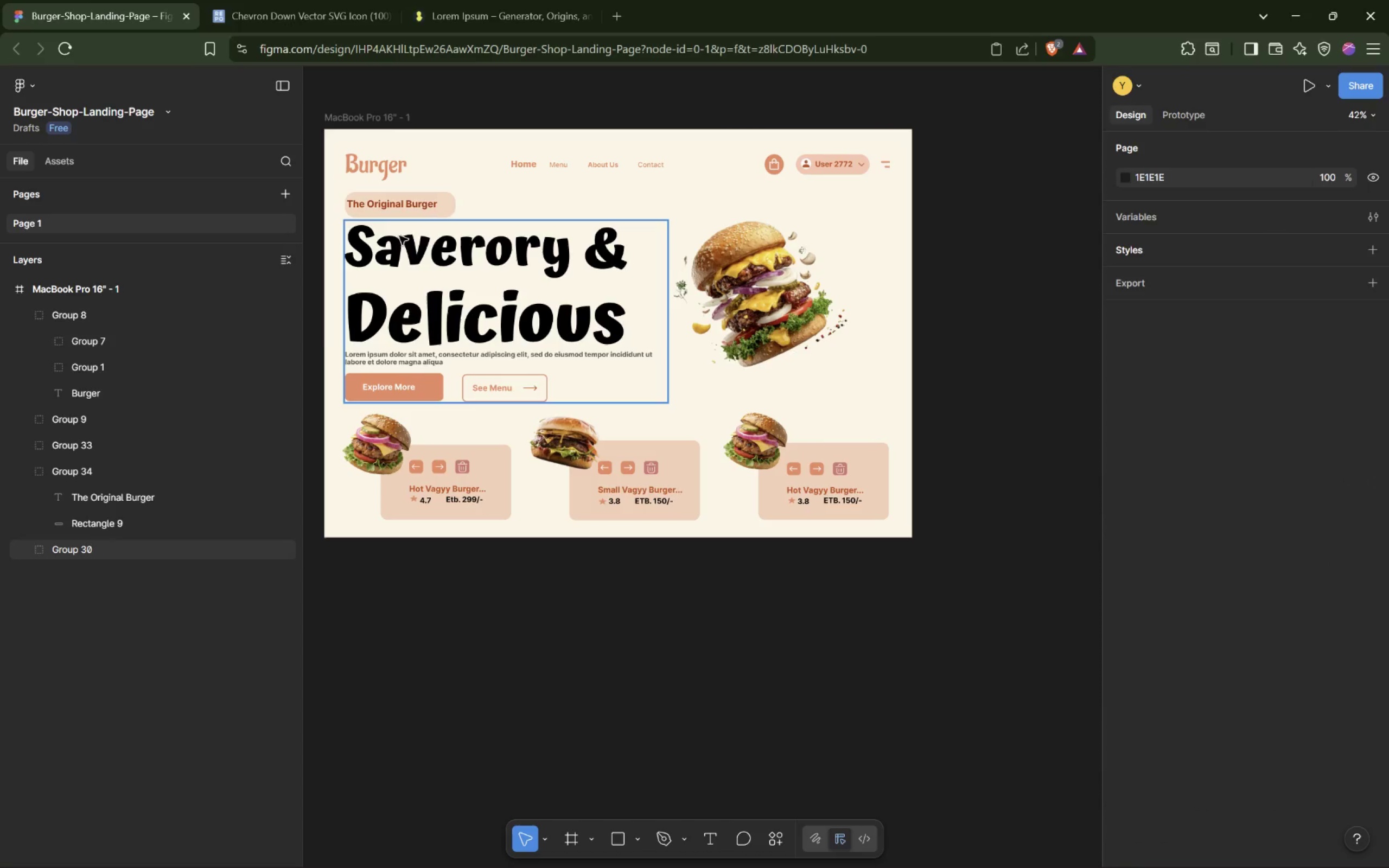 
left_click([384, 206])
 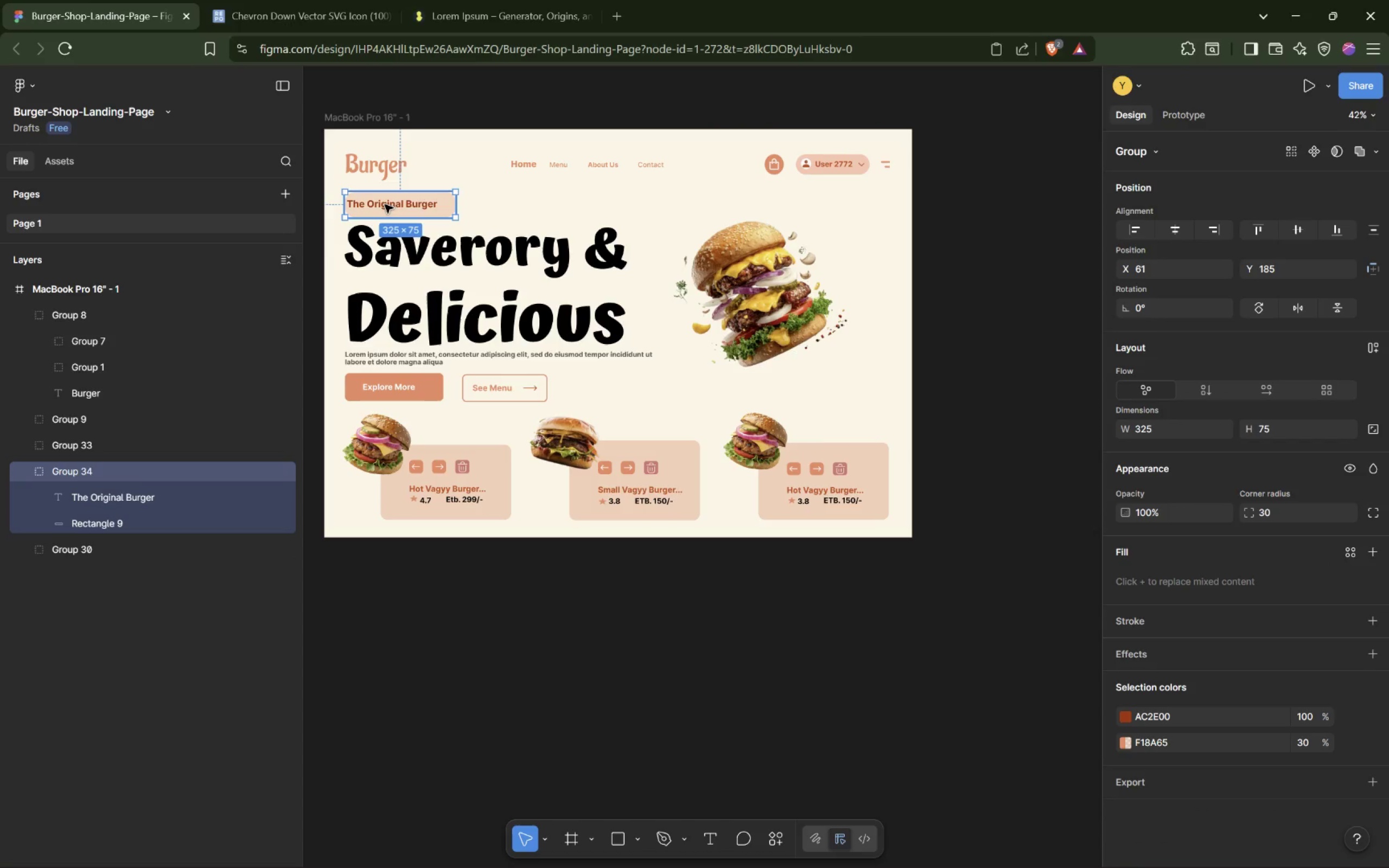 
double_click([385, 205])
 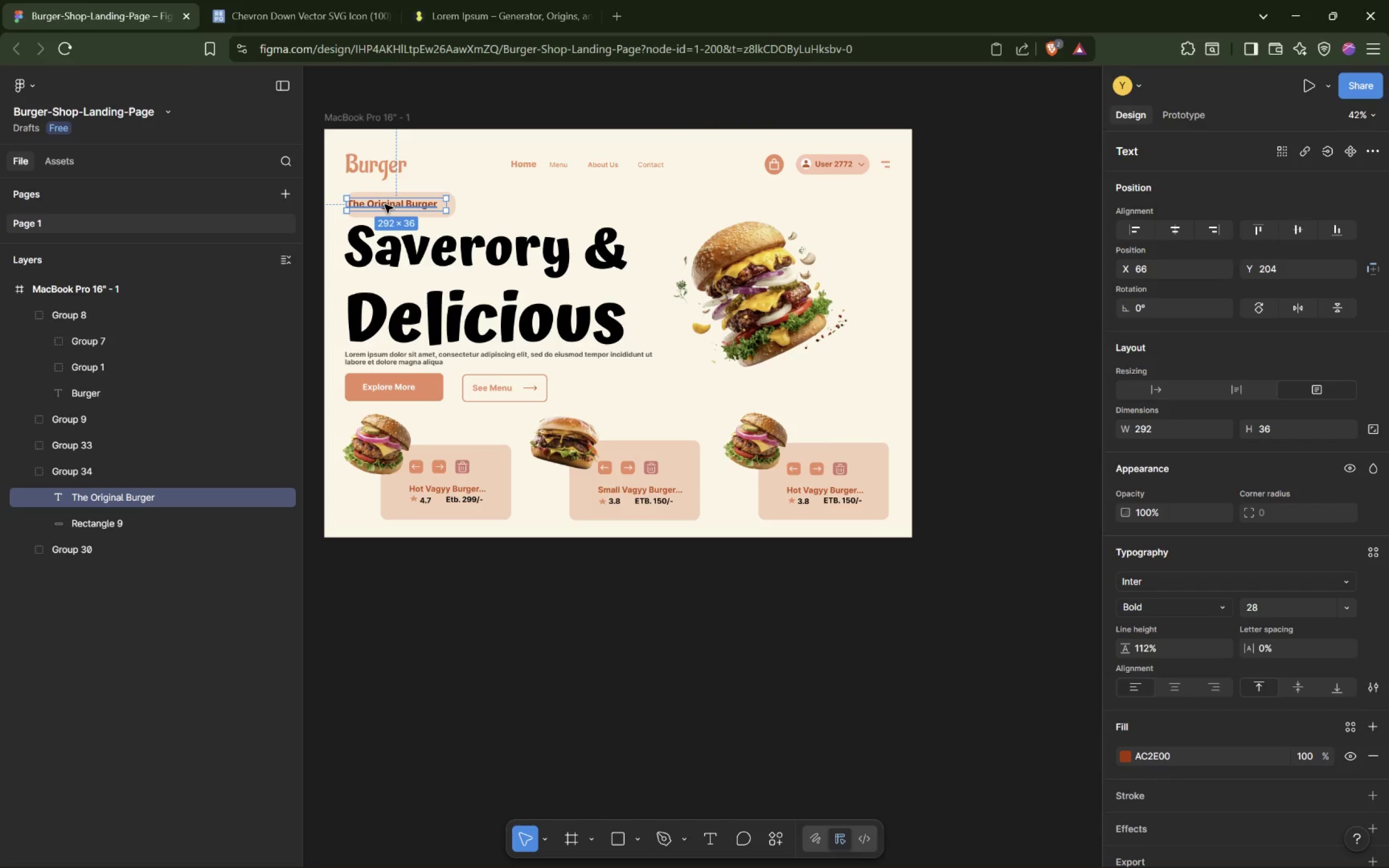 
left_click_drag(start_coordinate=[385, 205], to_coordinate=[388, 206])
 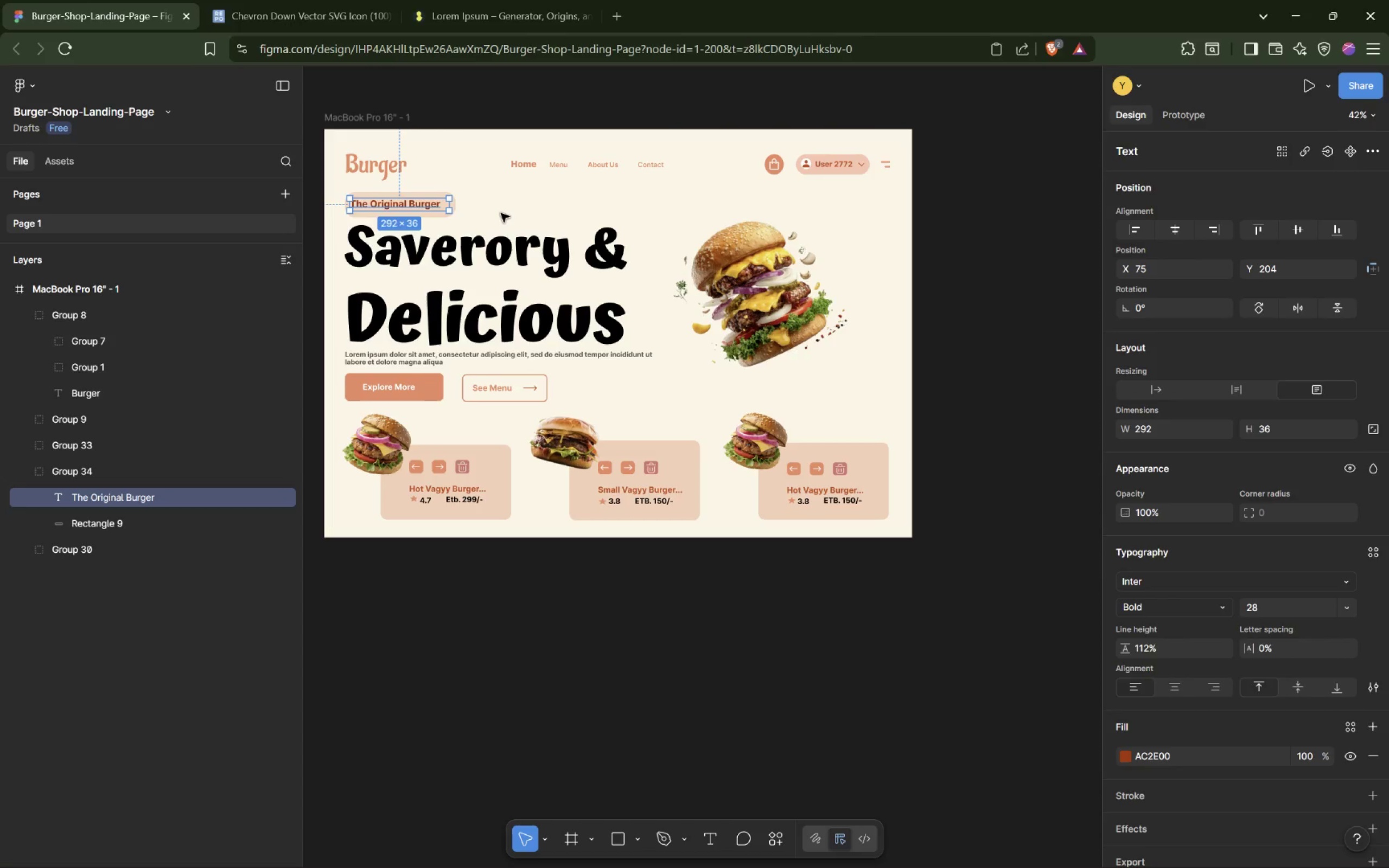 
left_click([501, 213])
 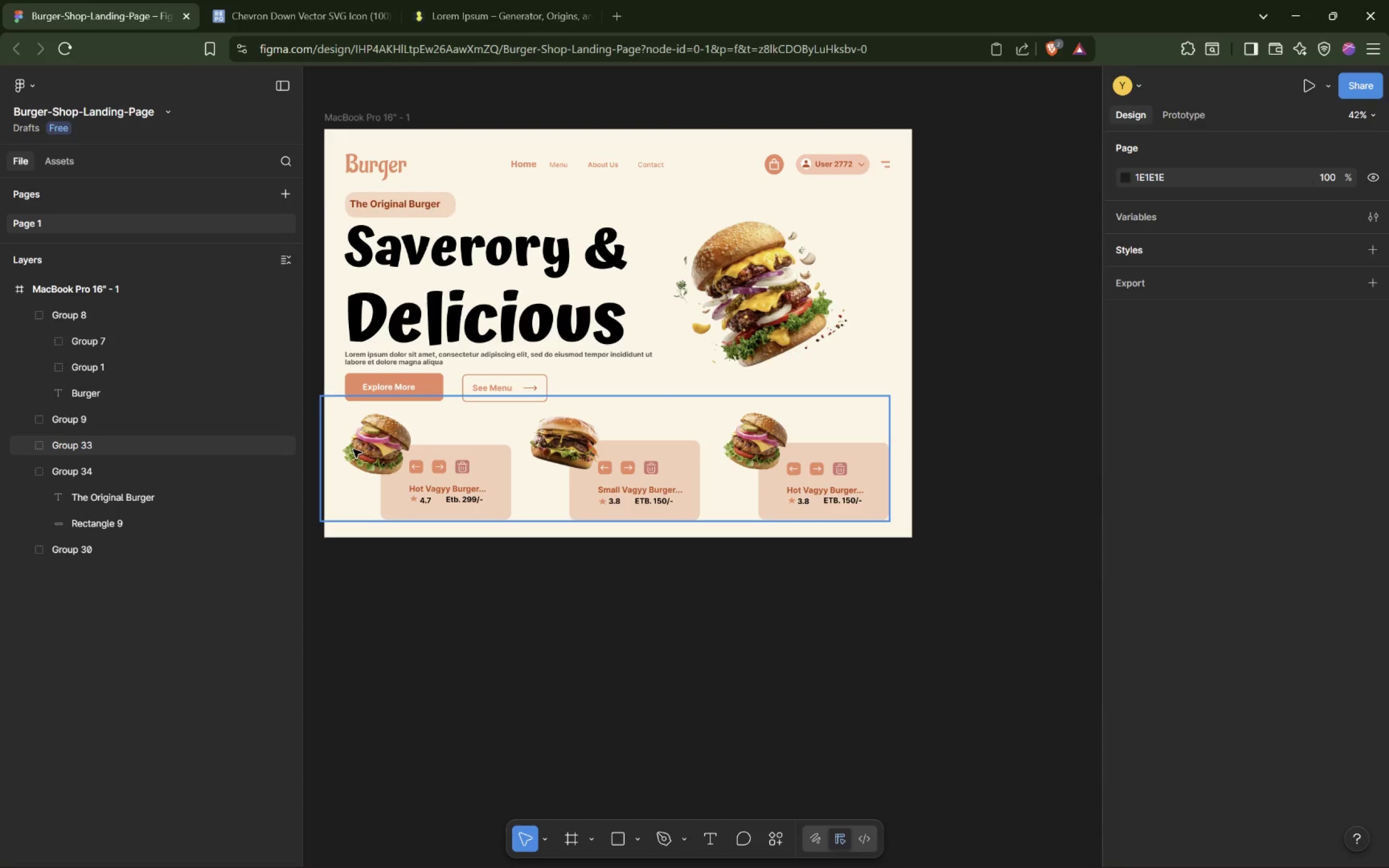 
wait(5.11)
 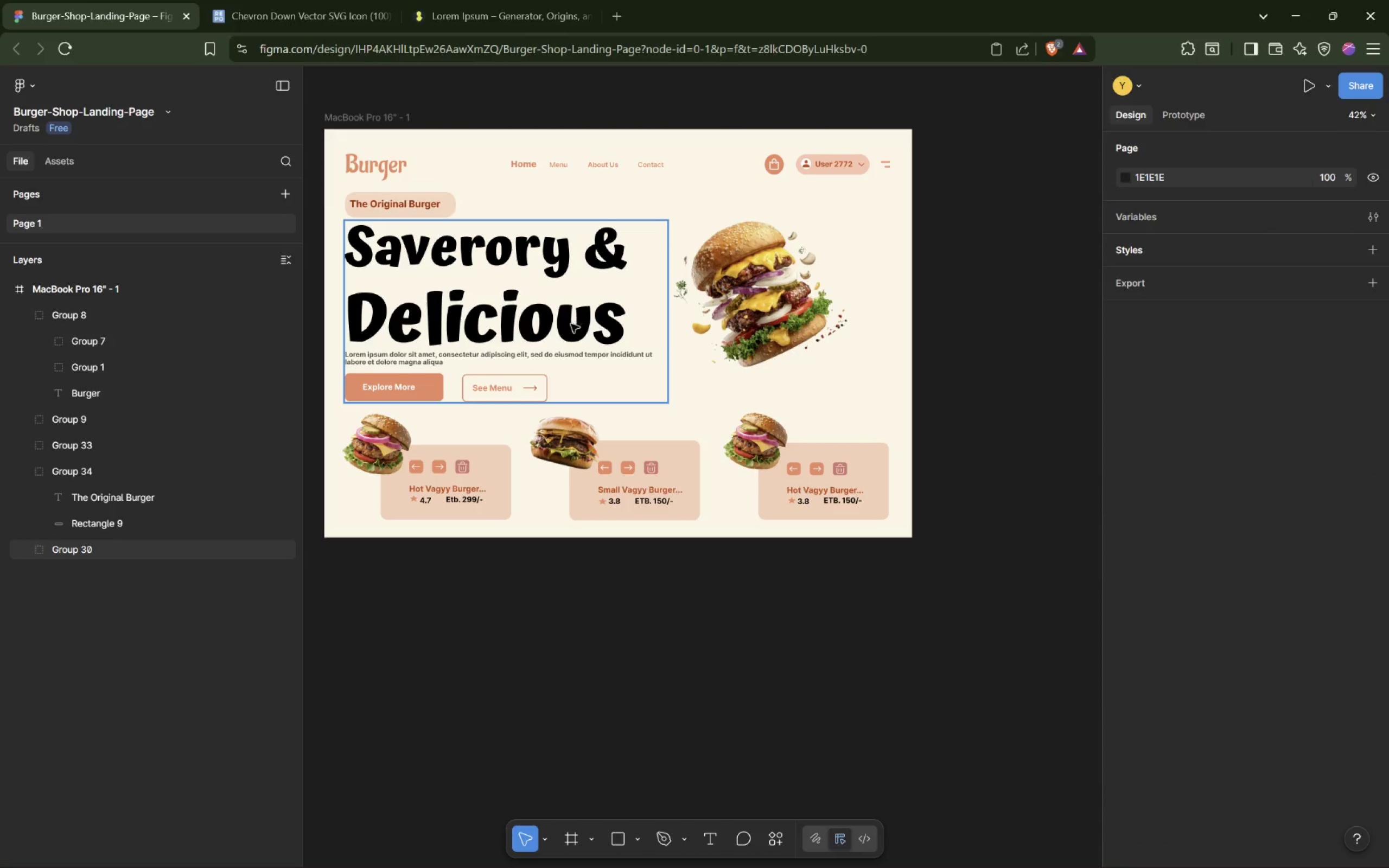 
left_click([347, 457])
 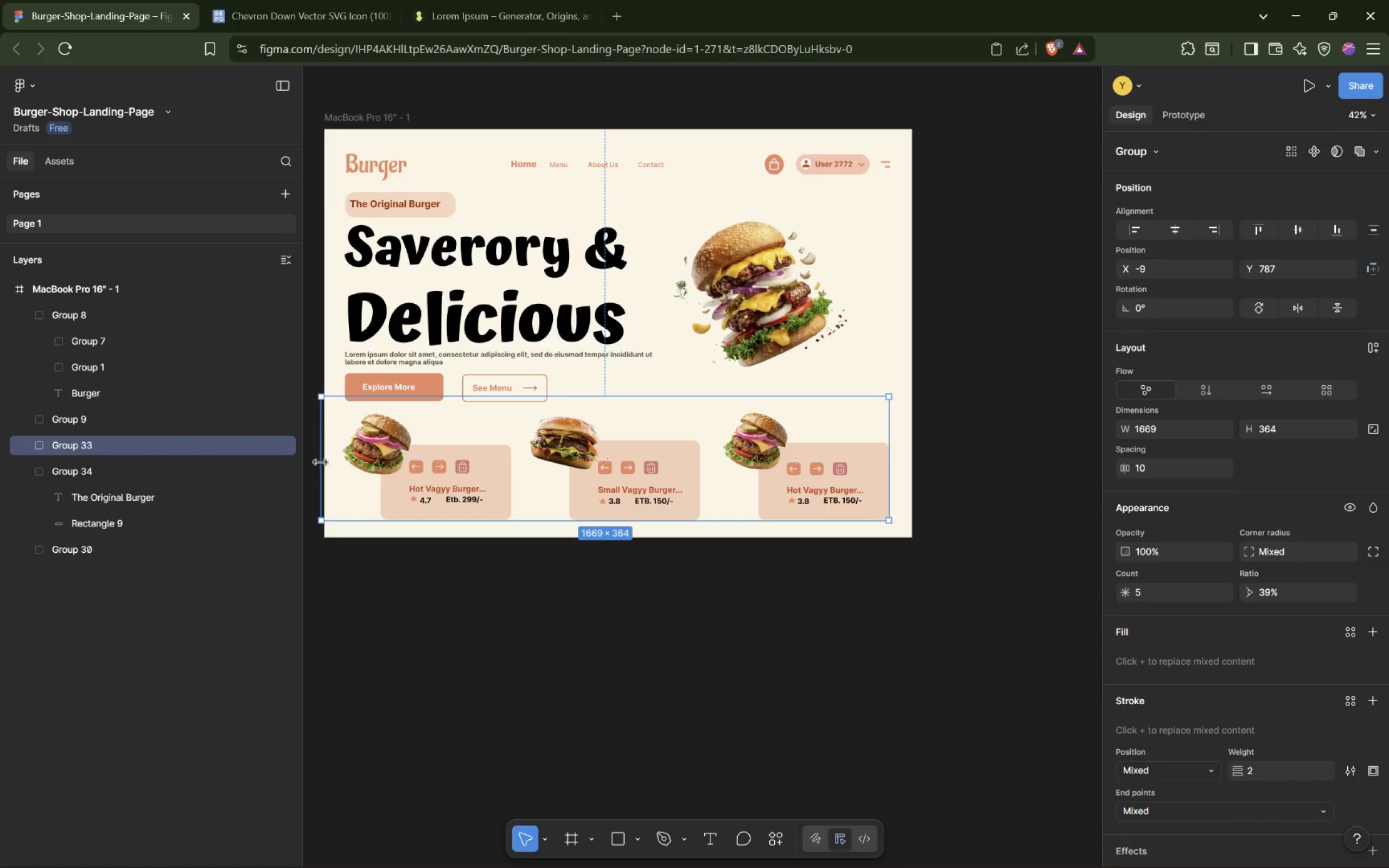 
left_click_drag(start_coordinate=[323, 462], to_coordinate=[339, 468])
 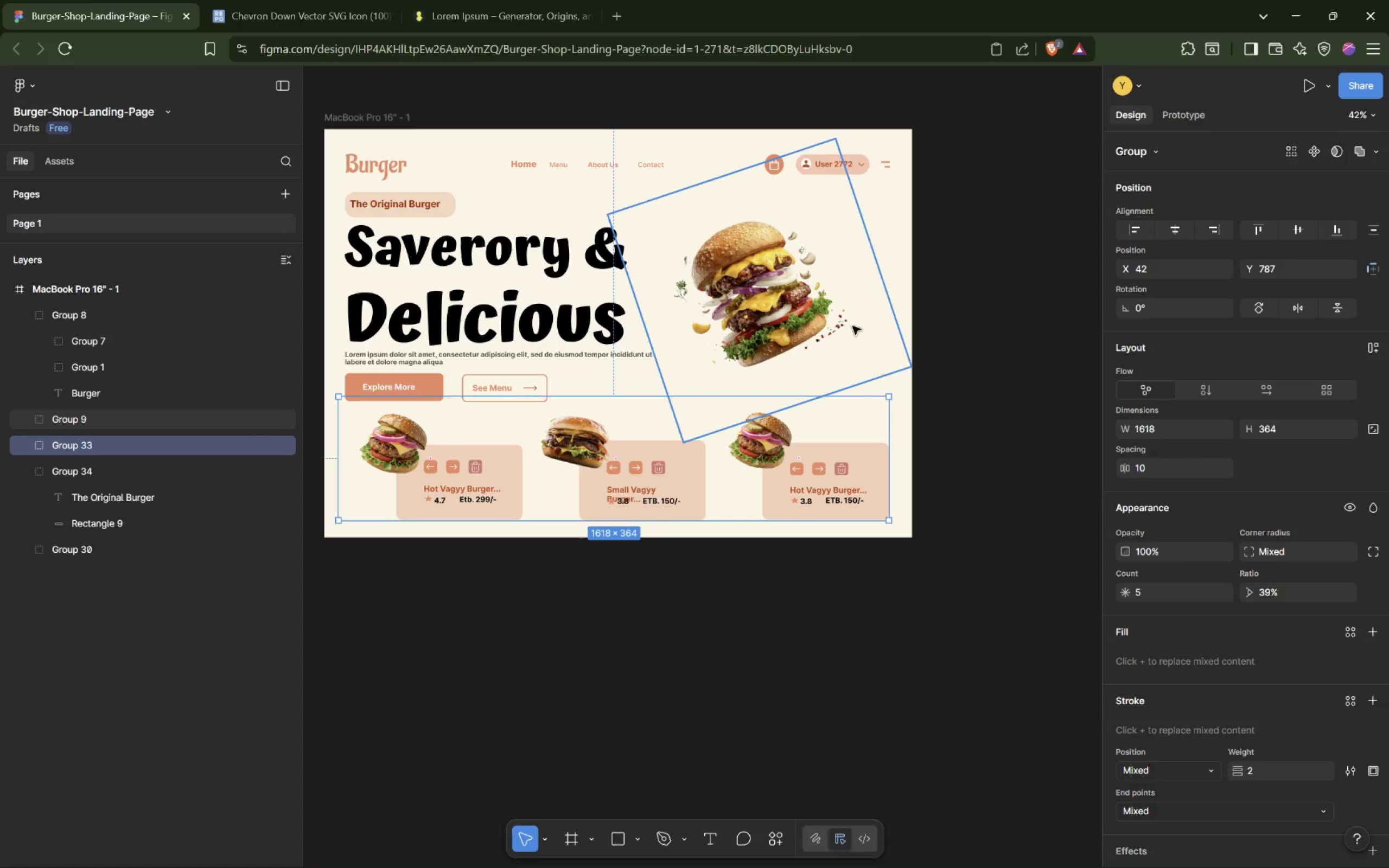 
left_click([845, 362])
 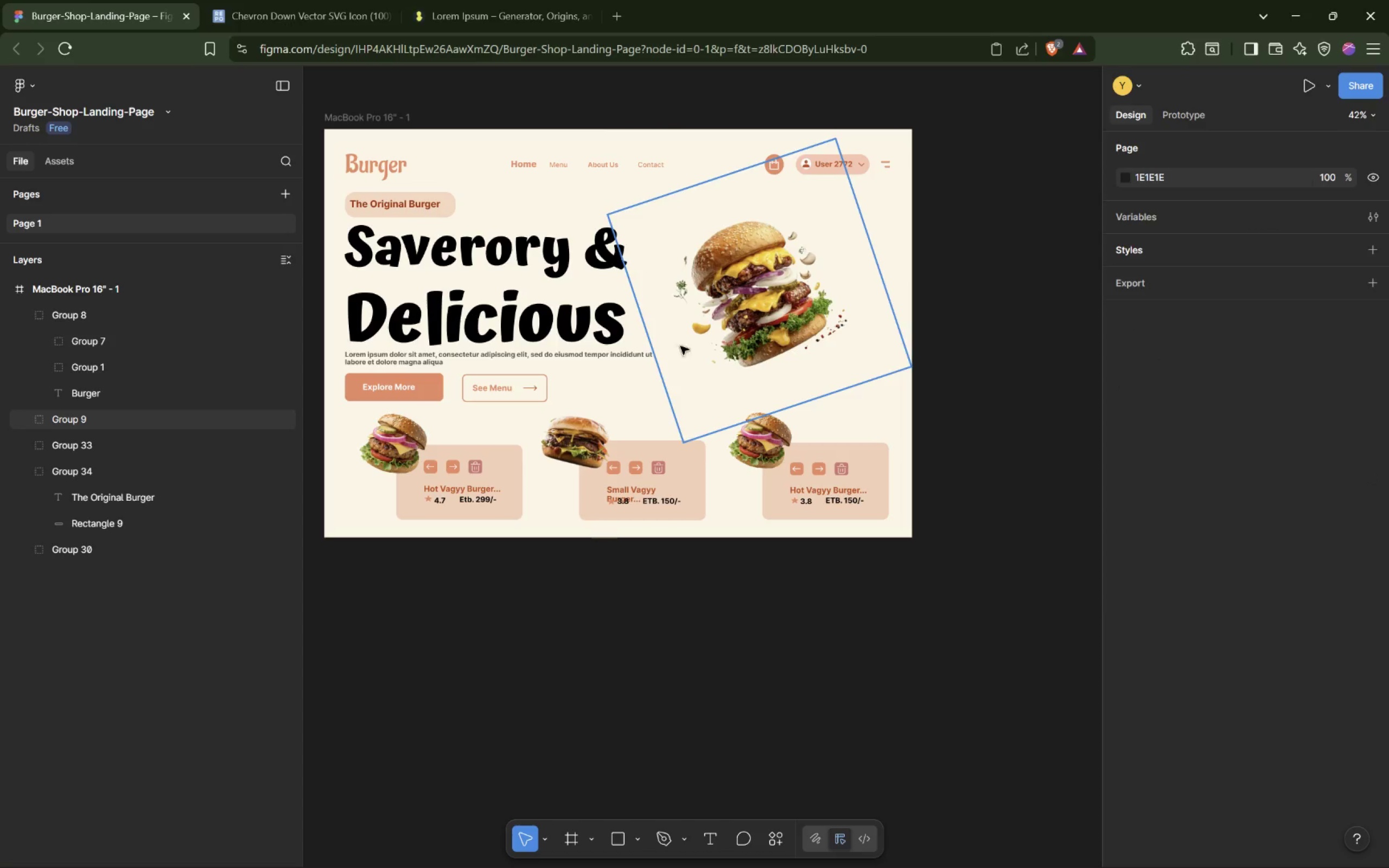 
left_click([409, 205])
 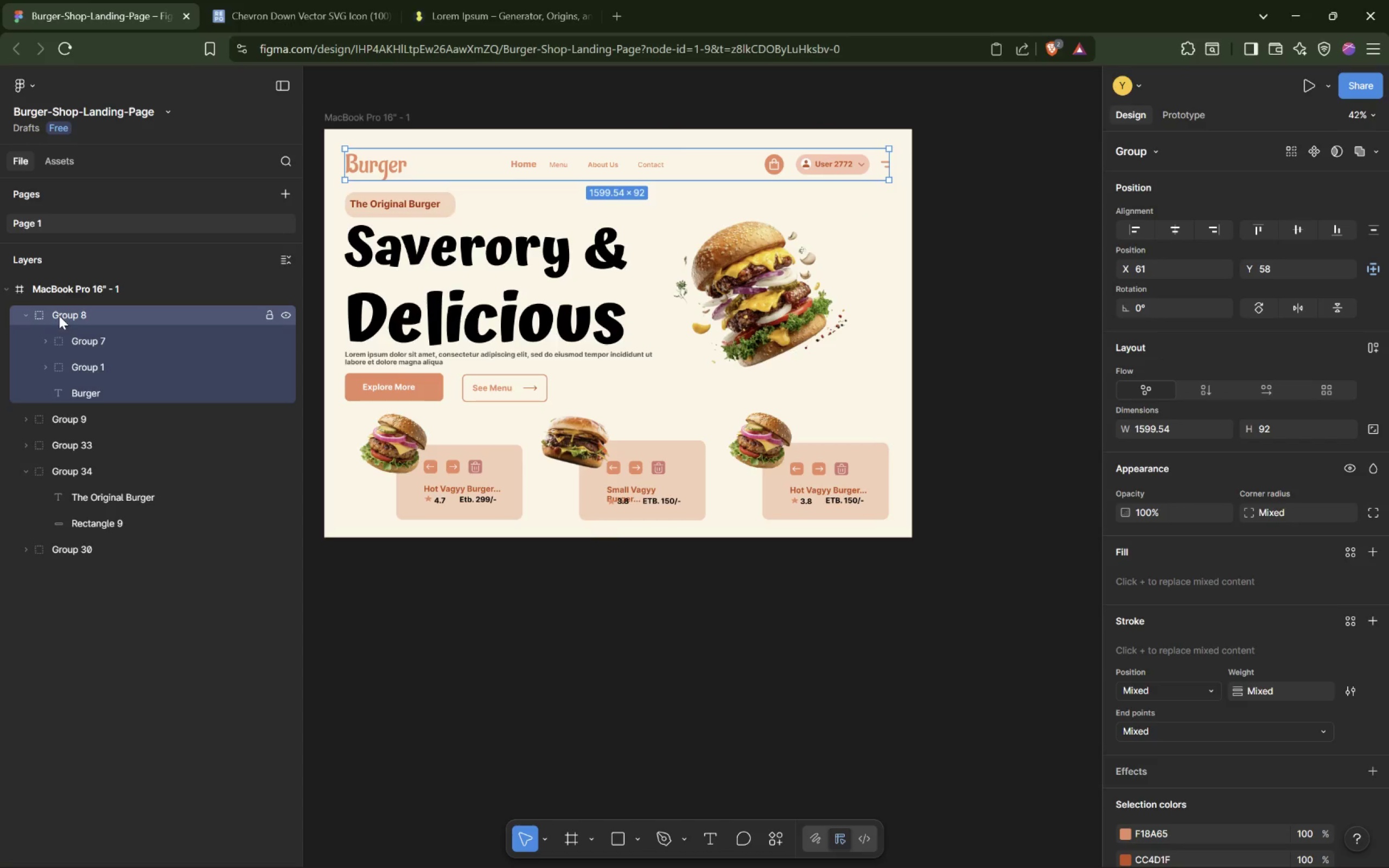 
left_click([25, 312])
 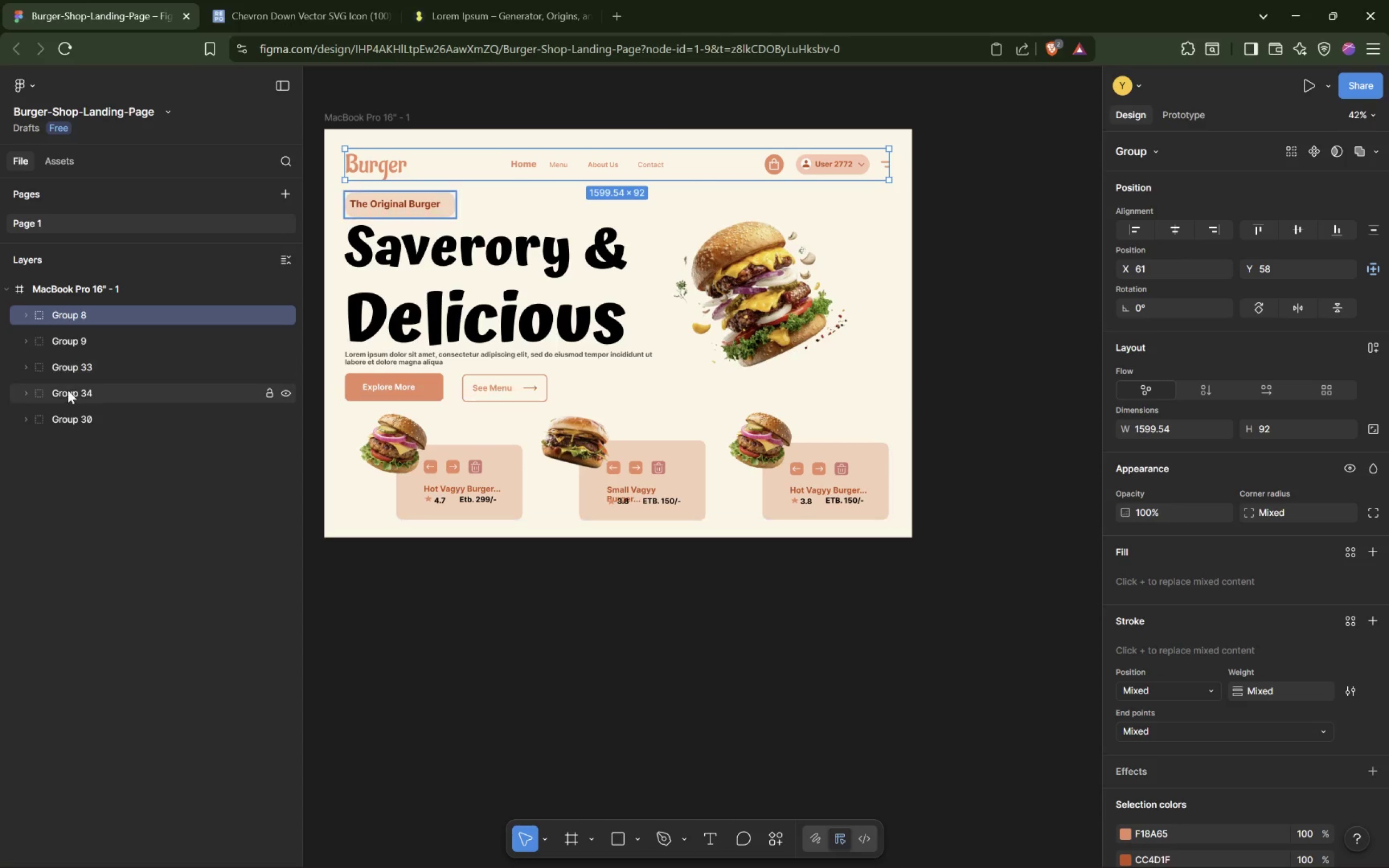 
wait(6.04)
 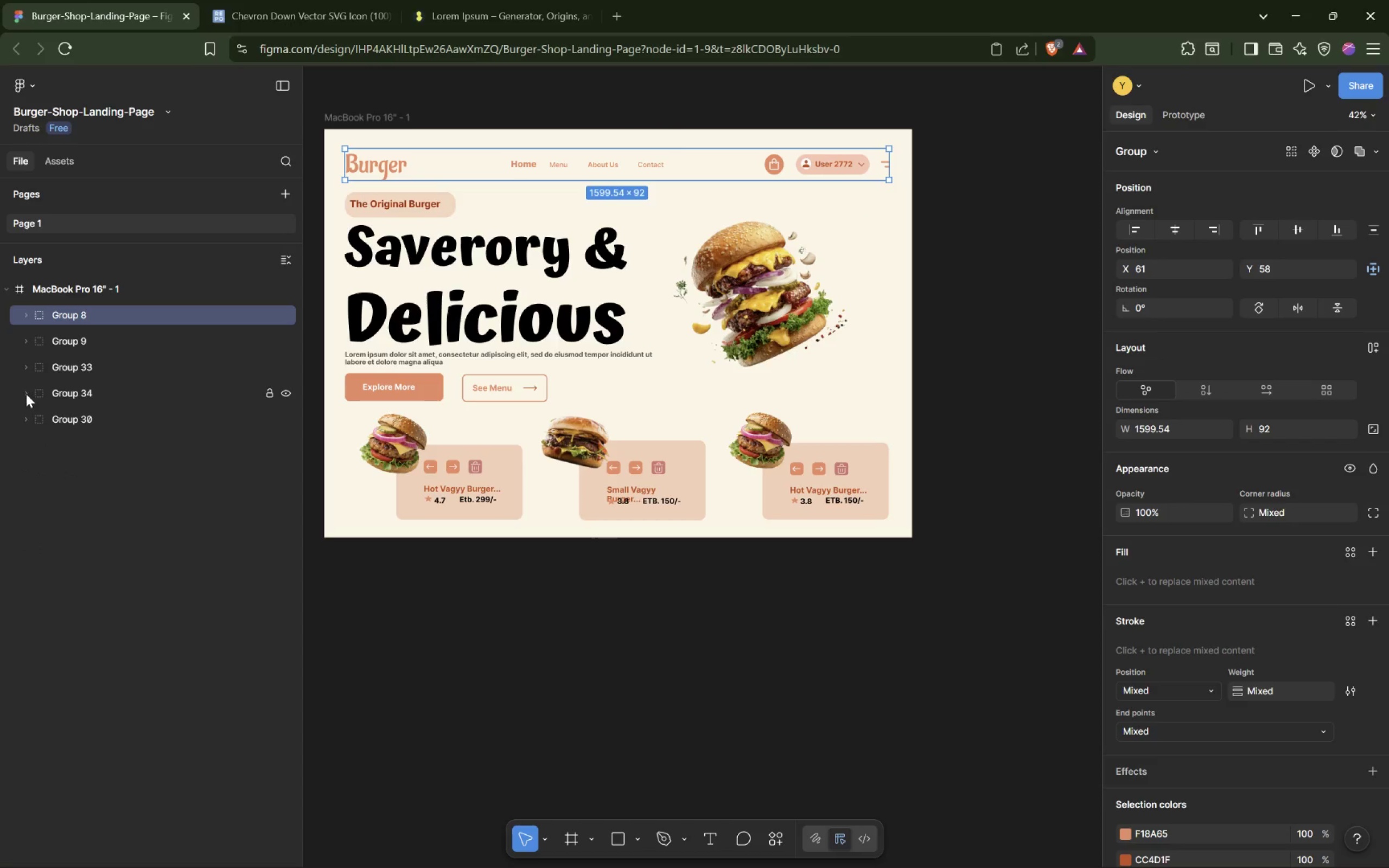 
left_click([73, 385])
 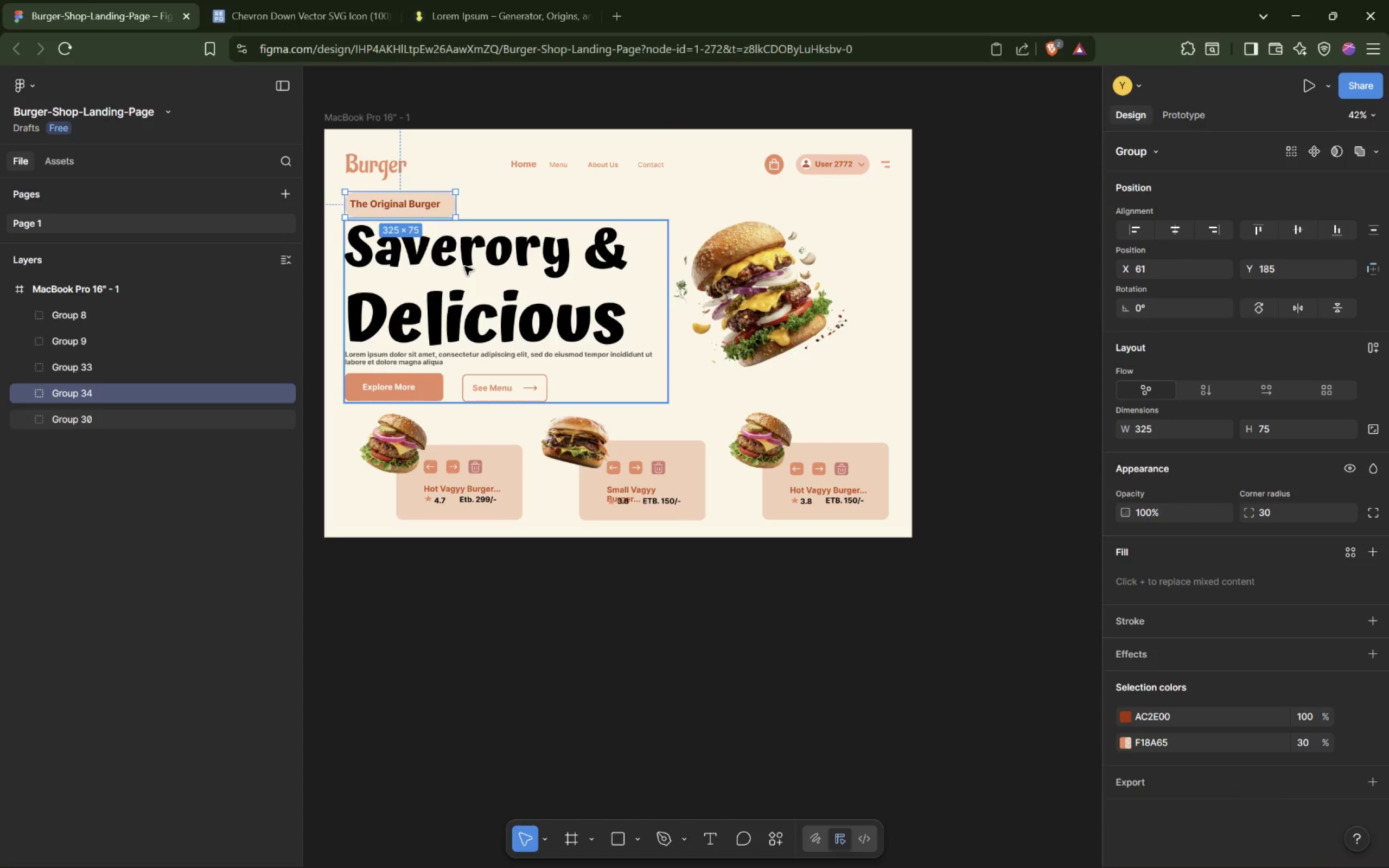 
left_click([466, 266])
 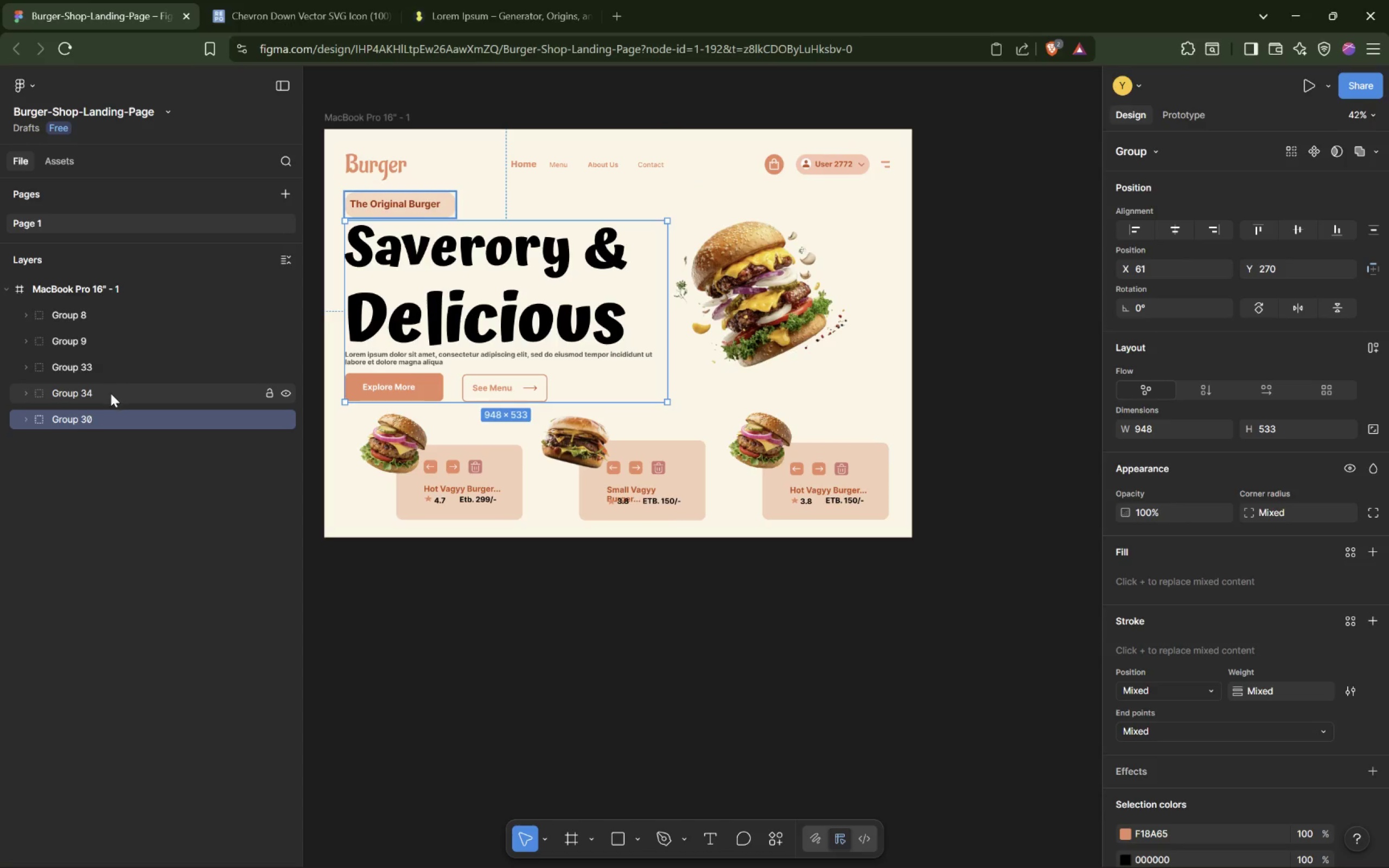 
hold_key(key=ControlLeft, duration=0.96)
 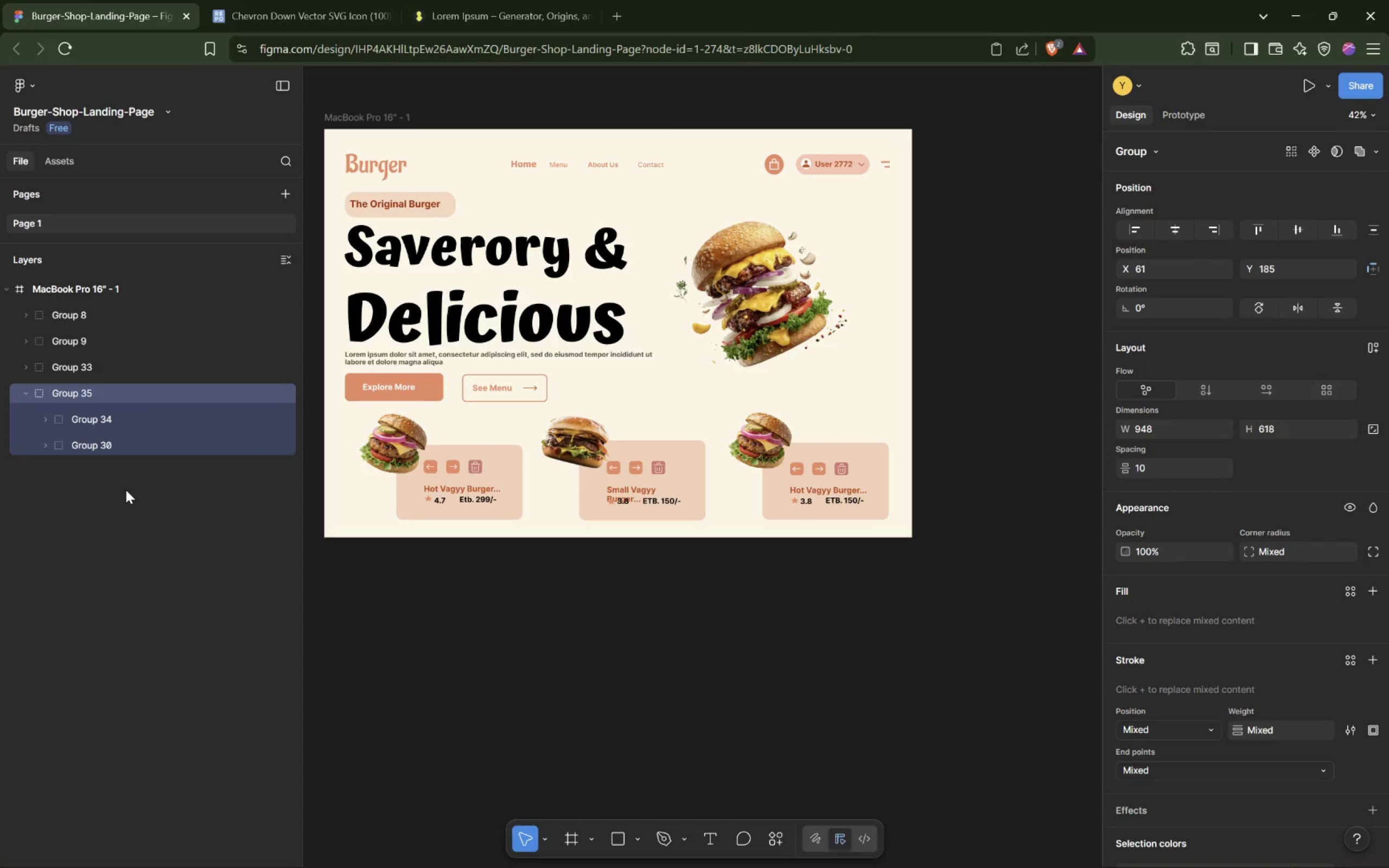 
wait(5.66)
 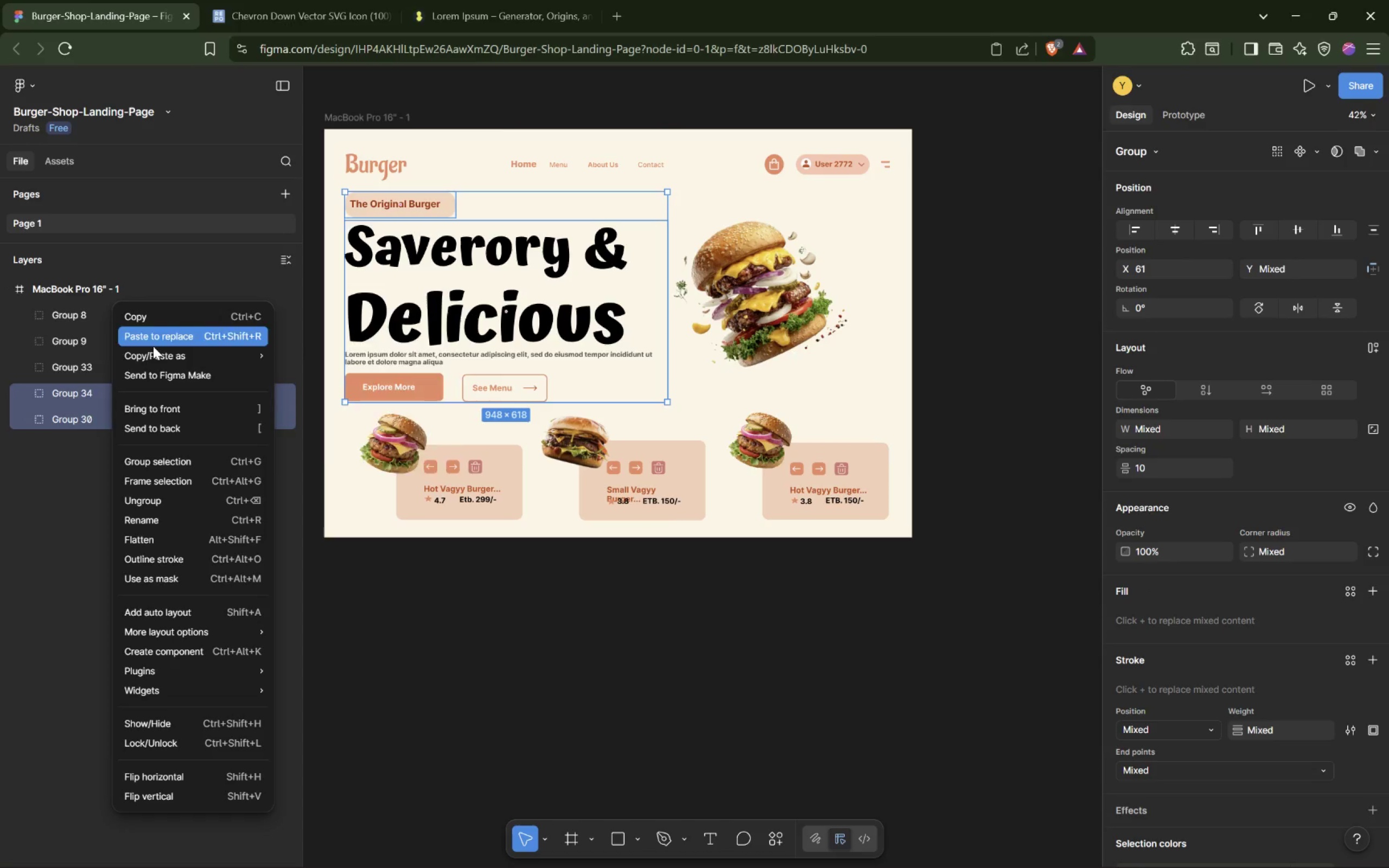 
left_click([25, 392])
 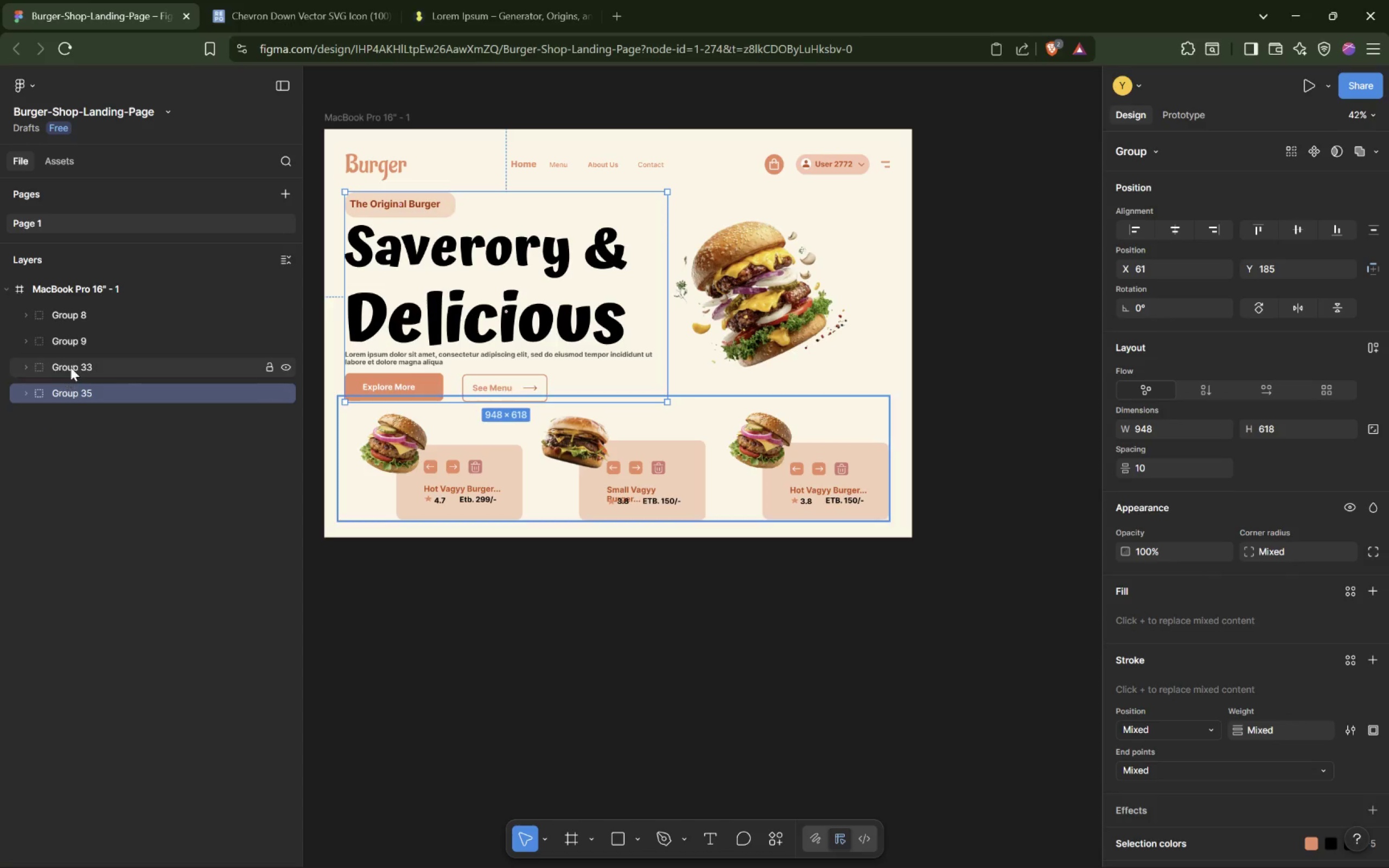 
left_click([71, 366])
 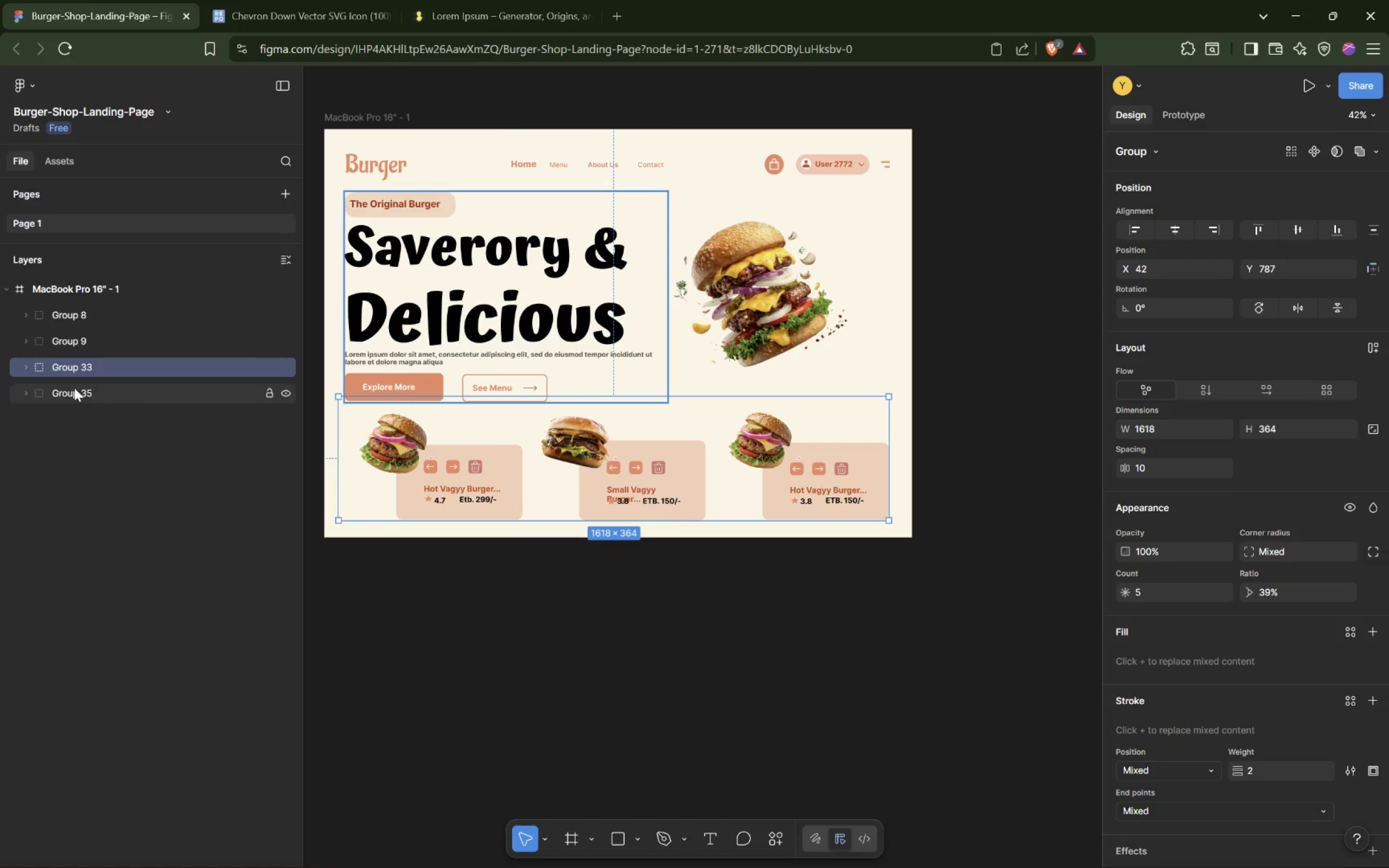 
hold_key(key=ControlLeft, duration=0.49)
 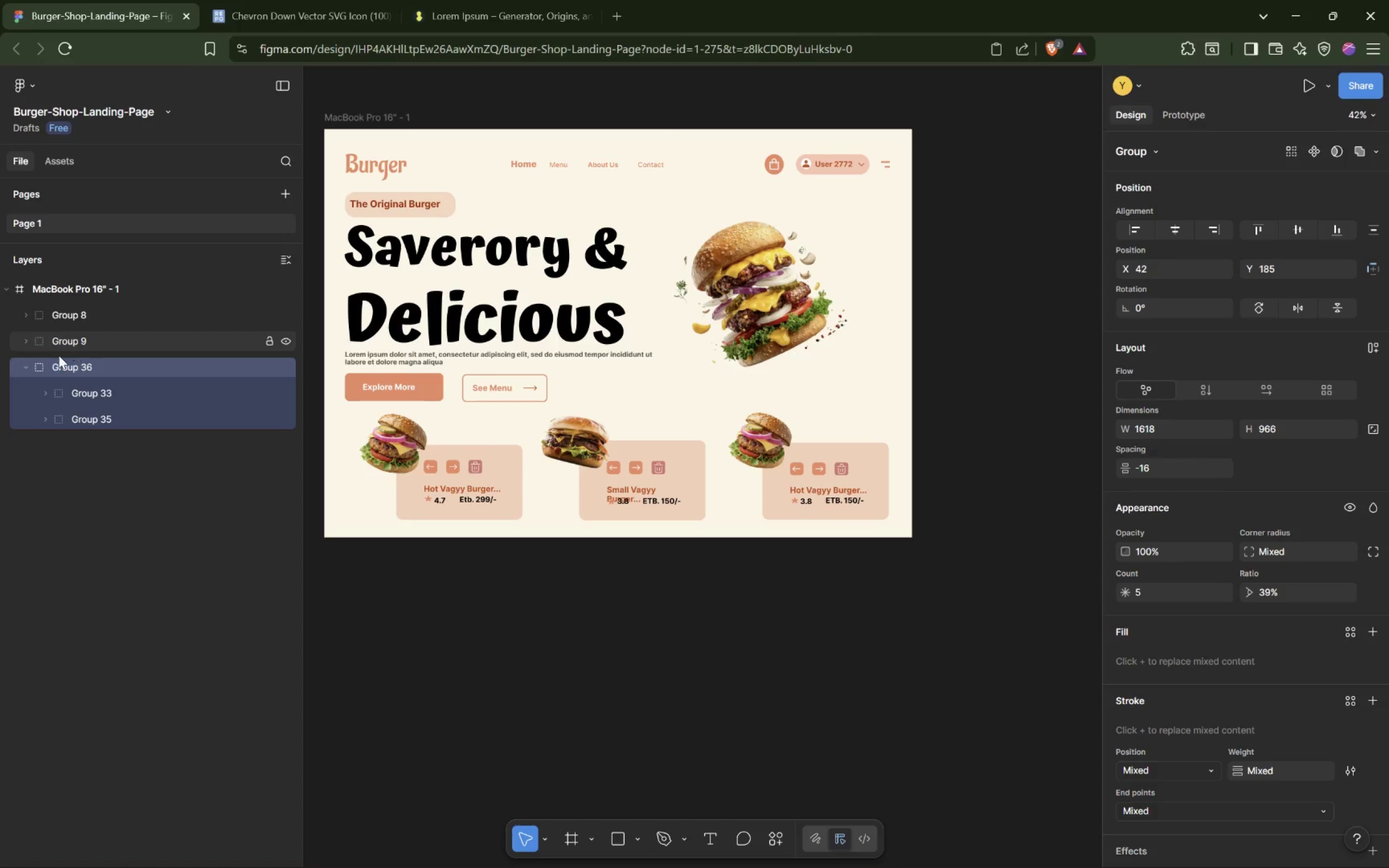 
mouse_move([66, 360])
 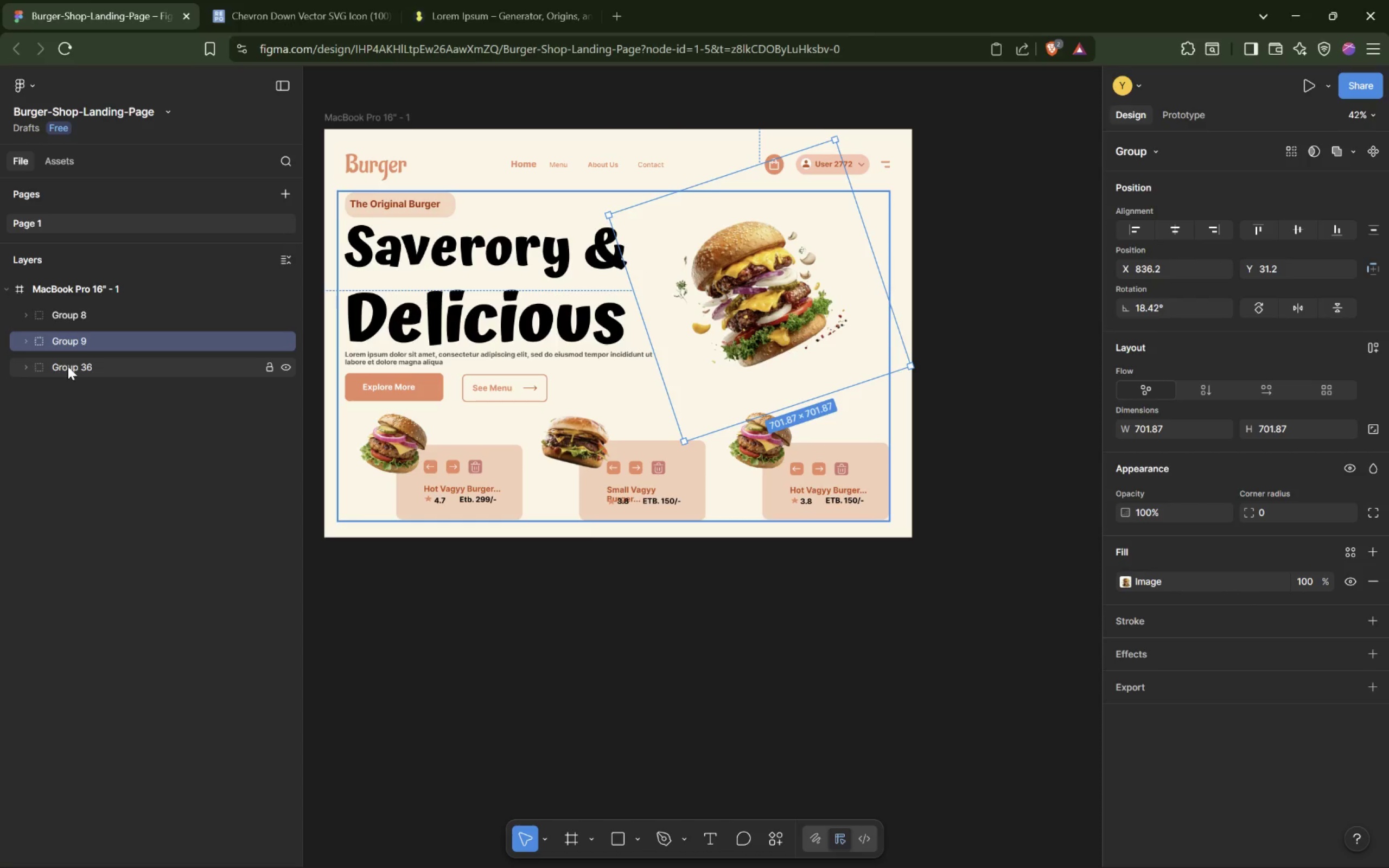 
hold_key(key=ControlLeft, duration=0.83)
 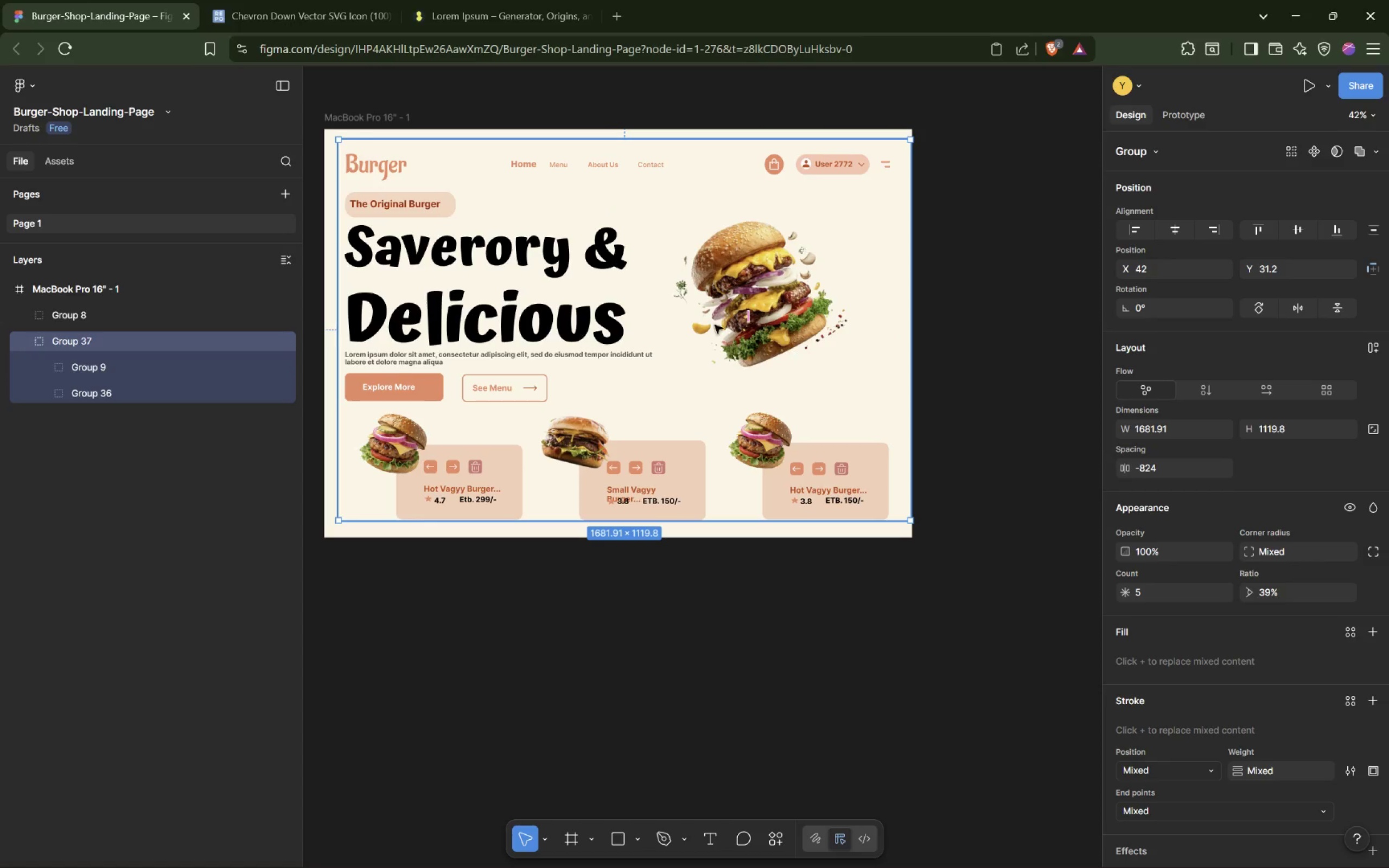 
left_click([26, 341])
 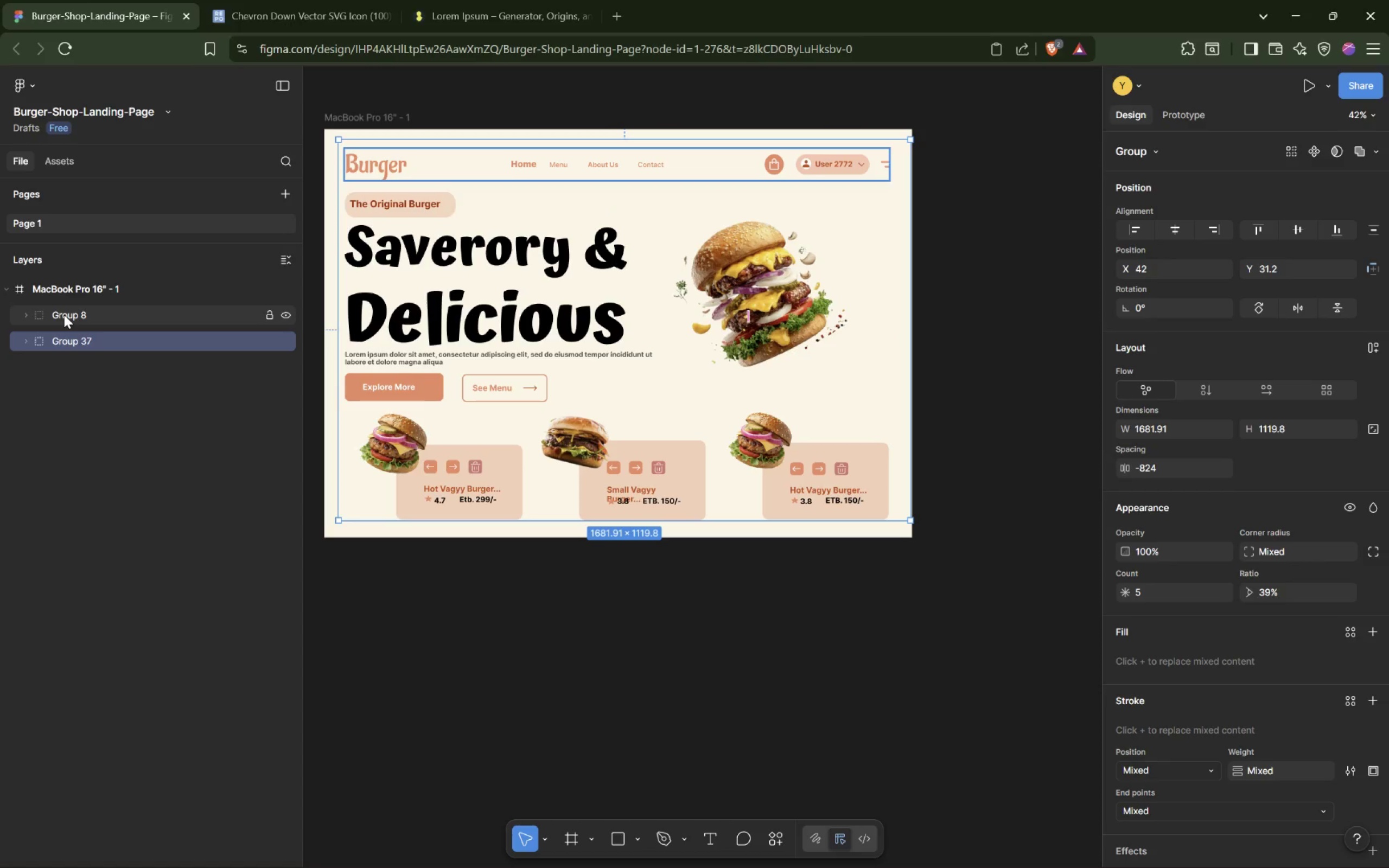 
left_click([64, 315])
 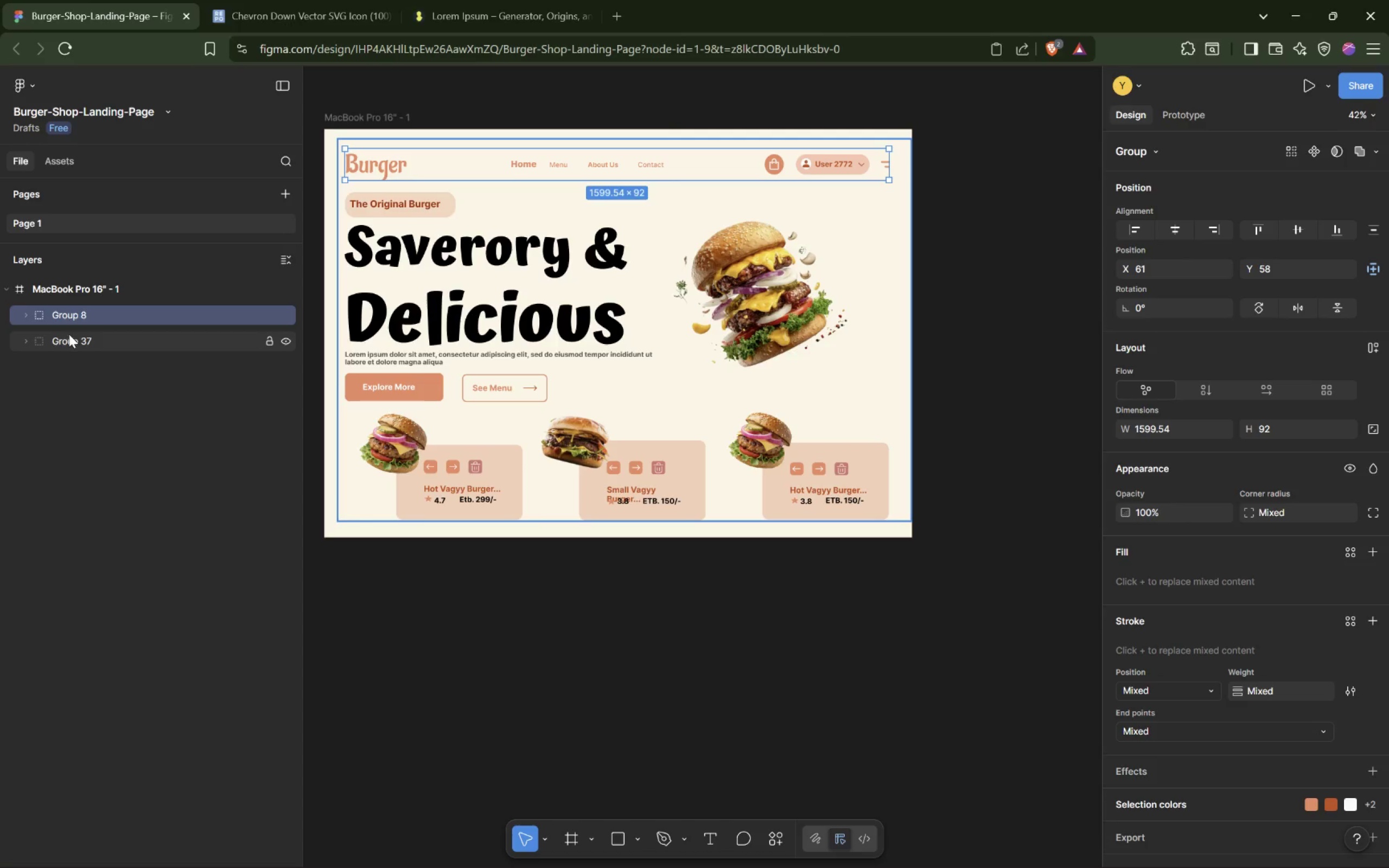 
hold_key(key=ControlLeft, duration=0.74)
 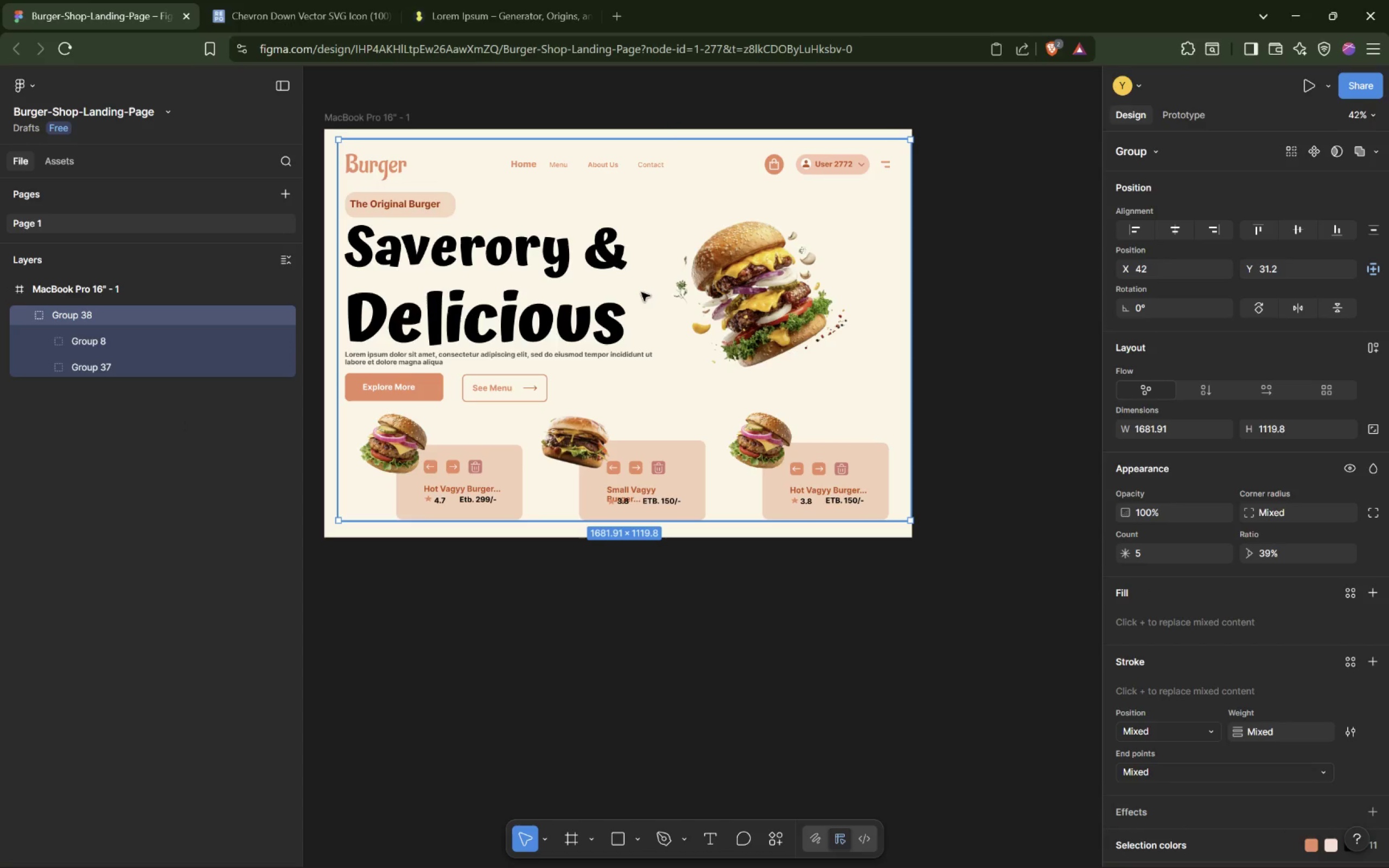 
wait(7.01)
 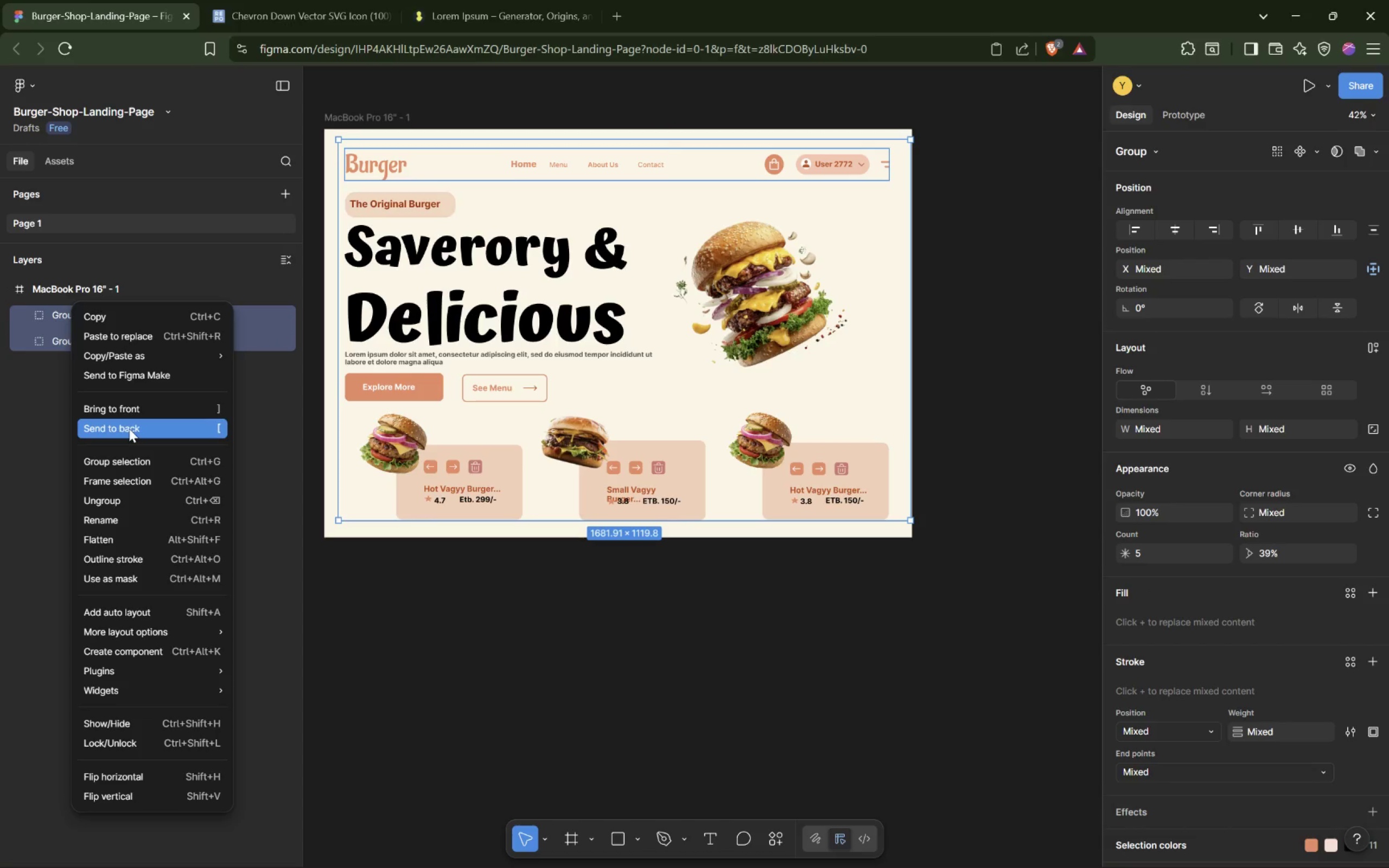 
left_click_drag(start_coordinate=[909, 140], to_coordinate=[904, 141])
 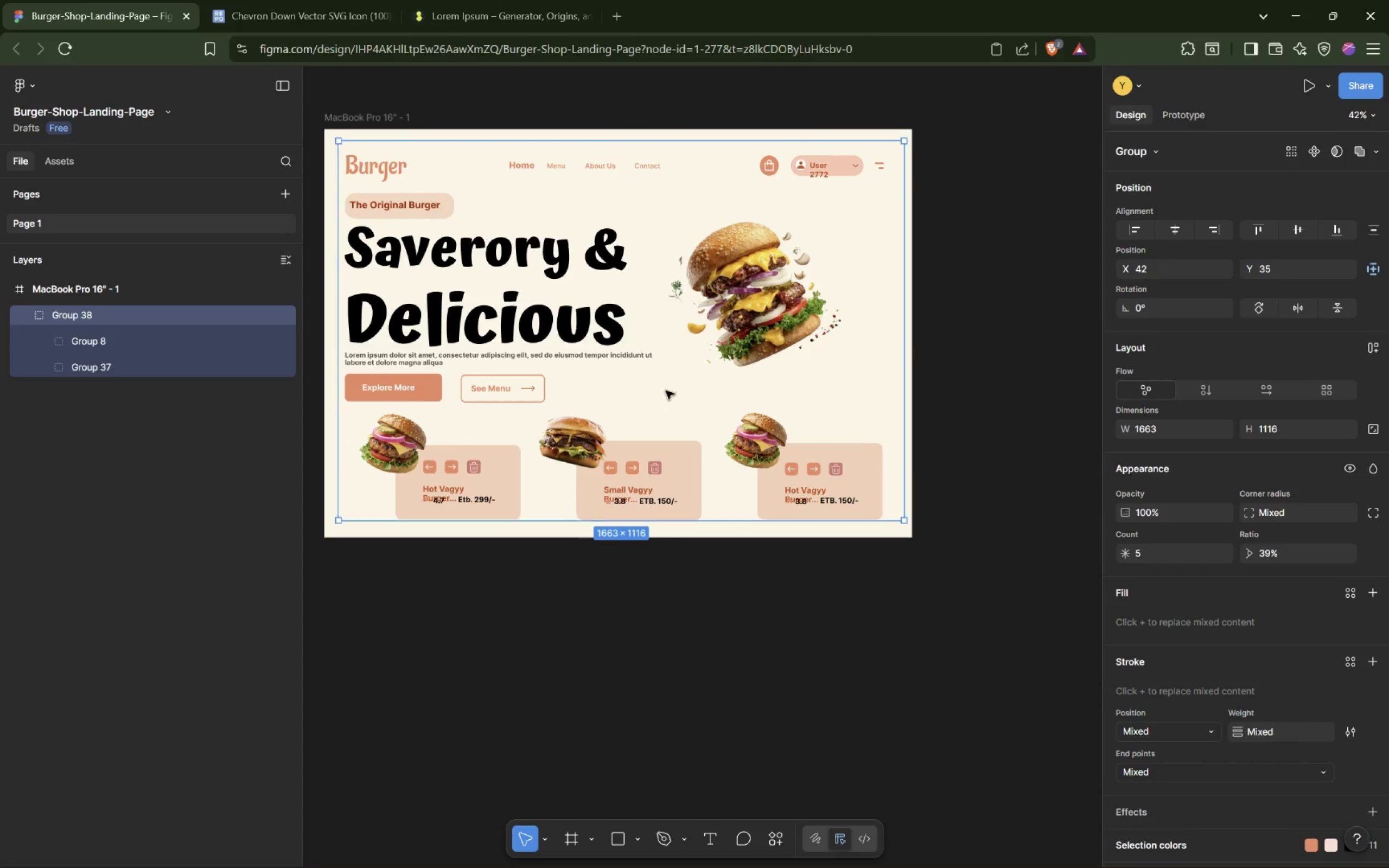 
left_click([642, 468])
 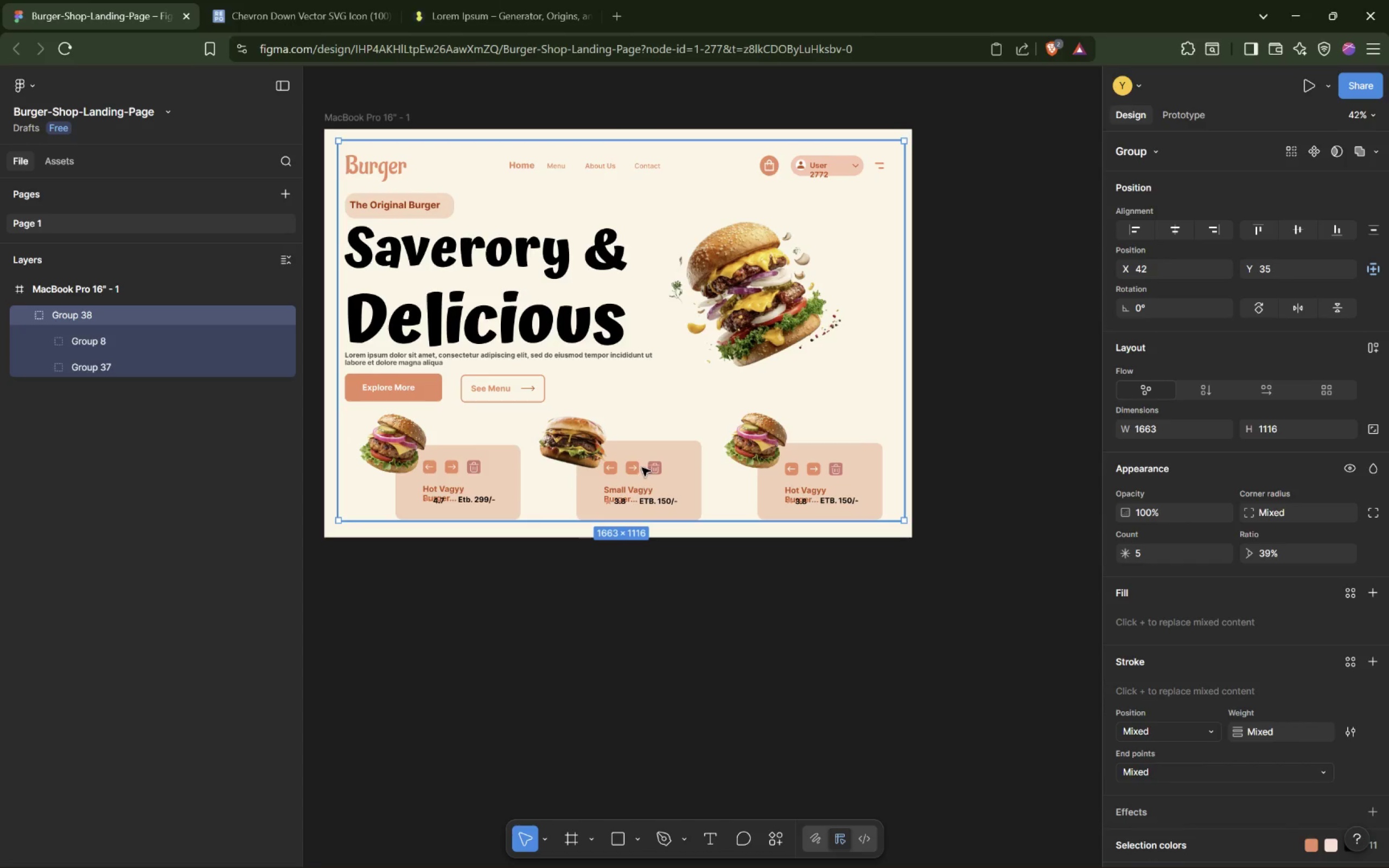 
double_click([635, 467])
 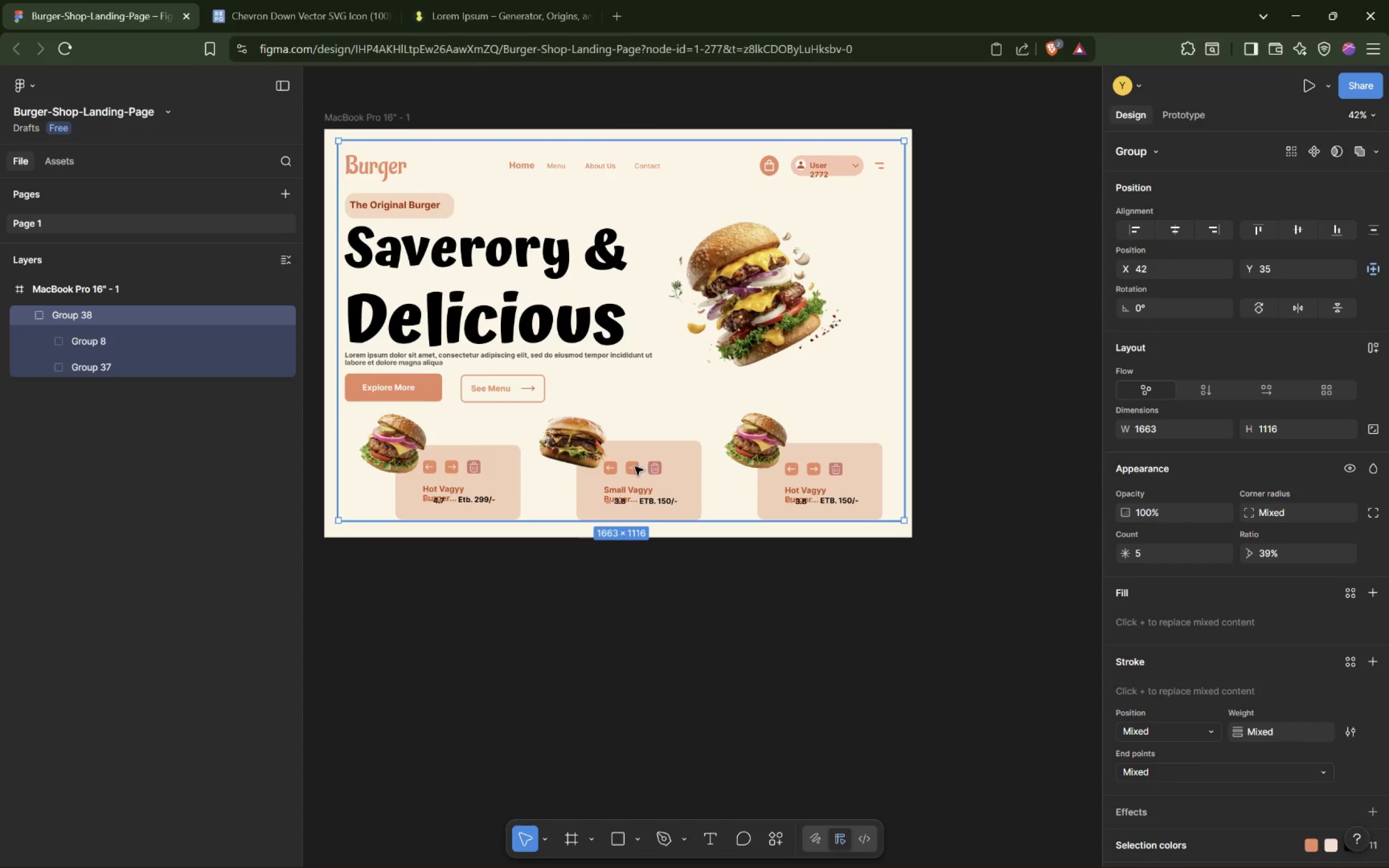 
triple_click([635, 467])
 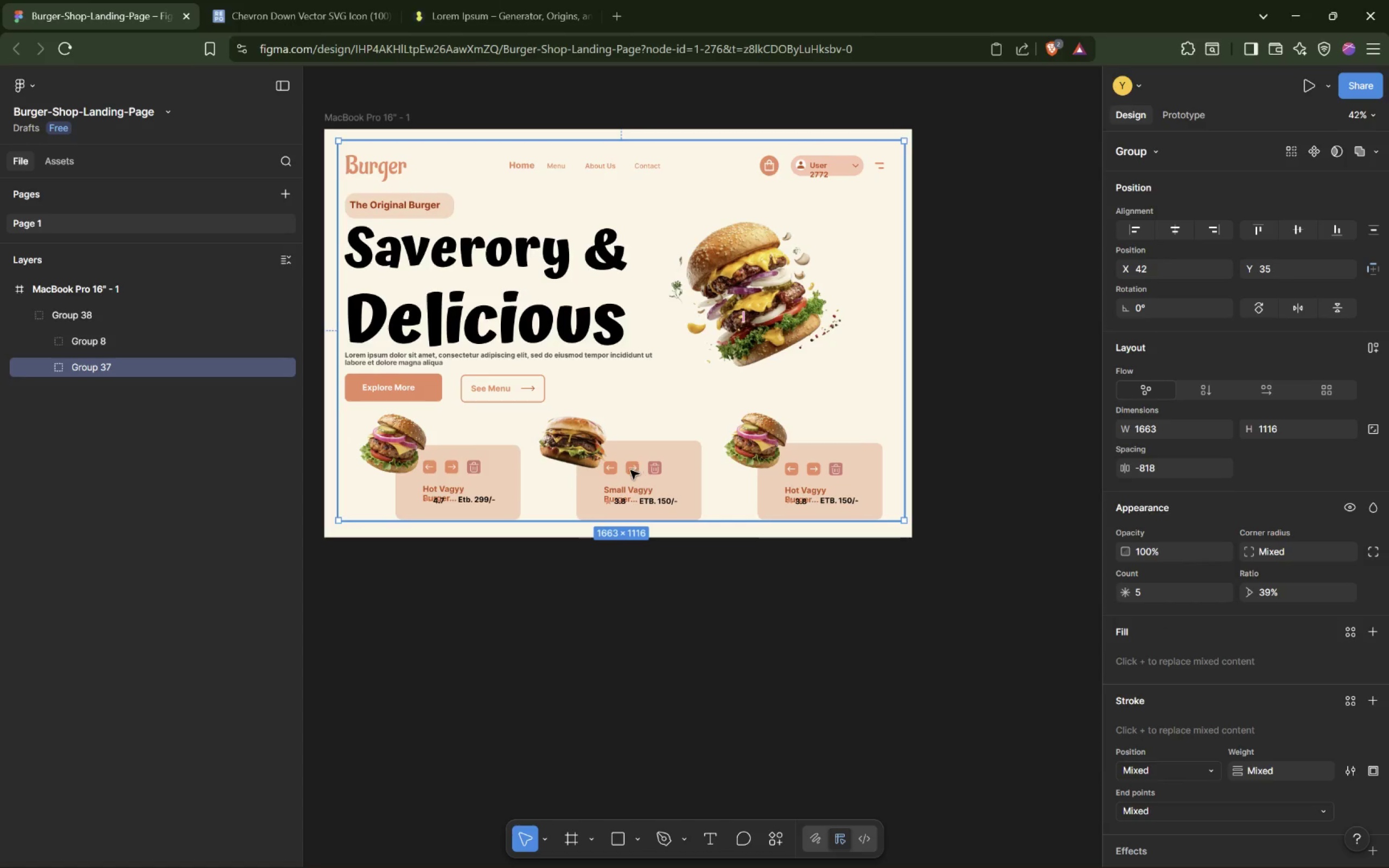 
triple_click([629, 473])
 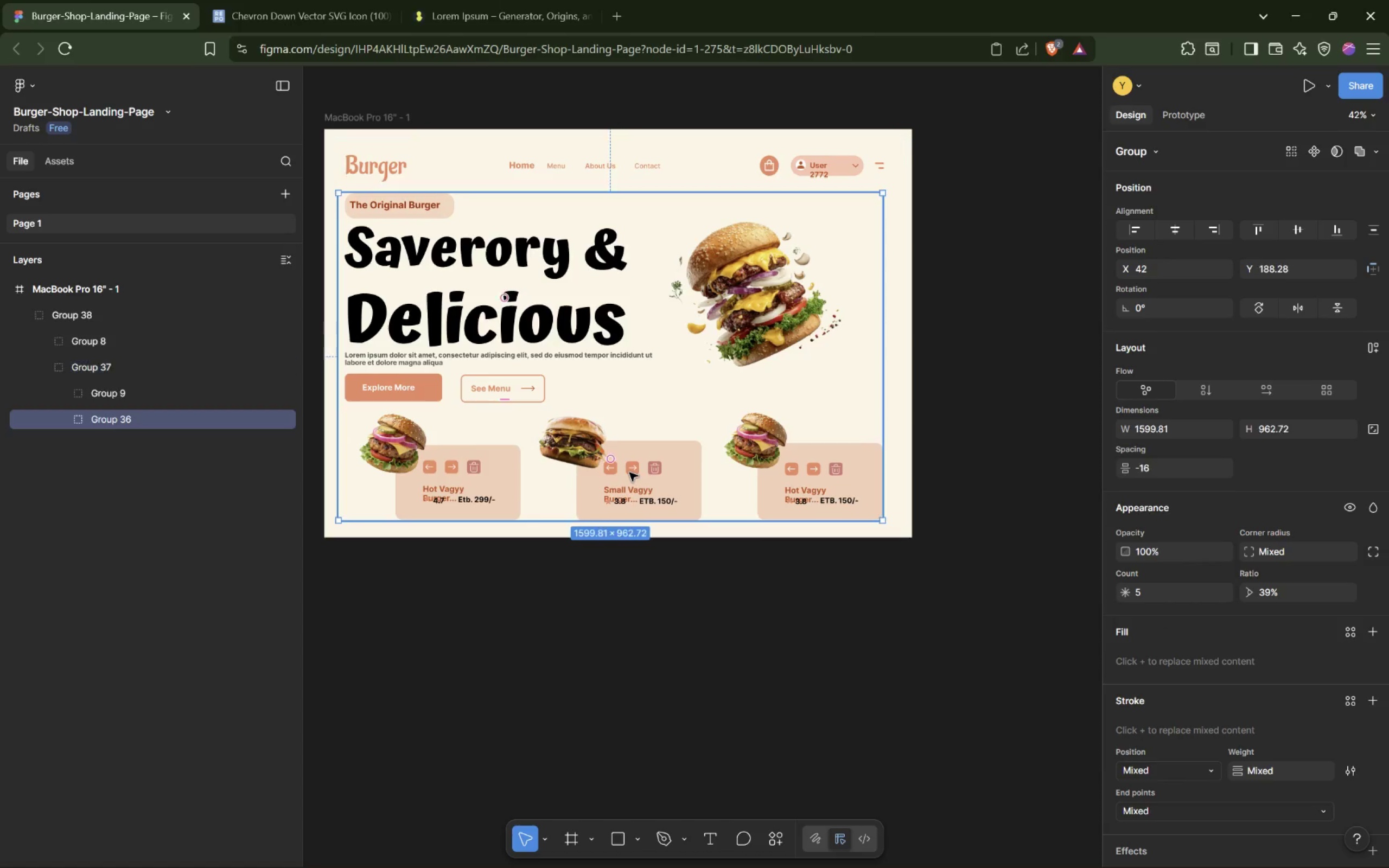 
triple_click([629, 473])
 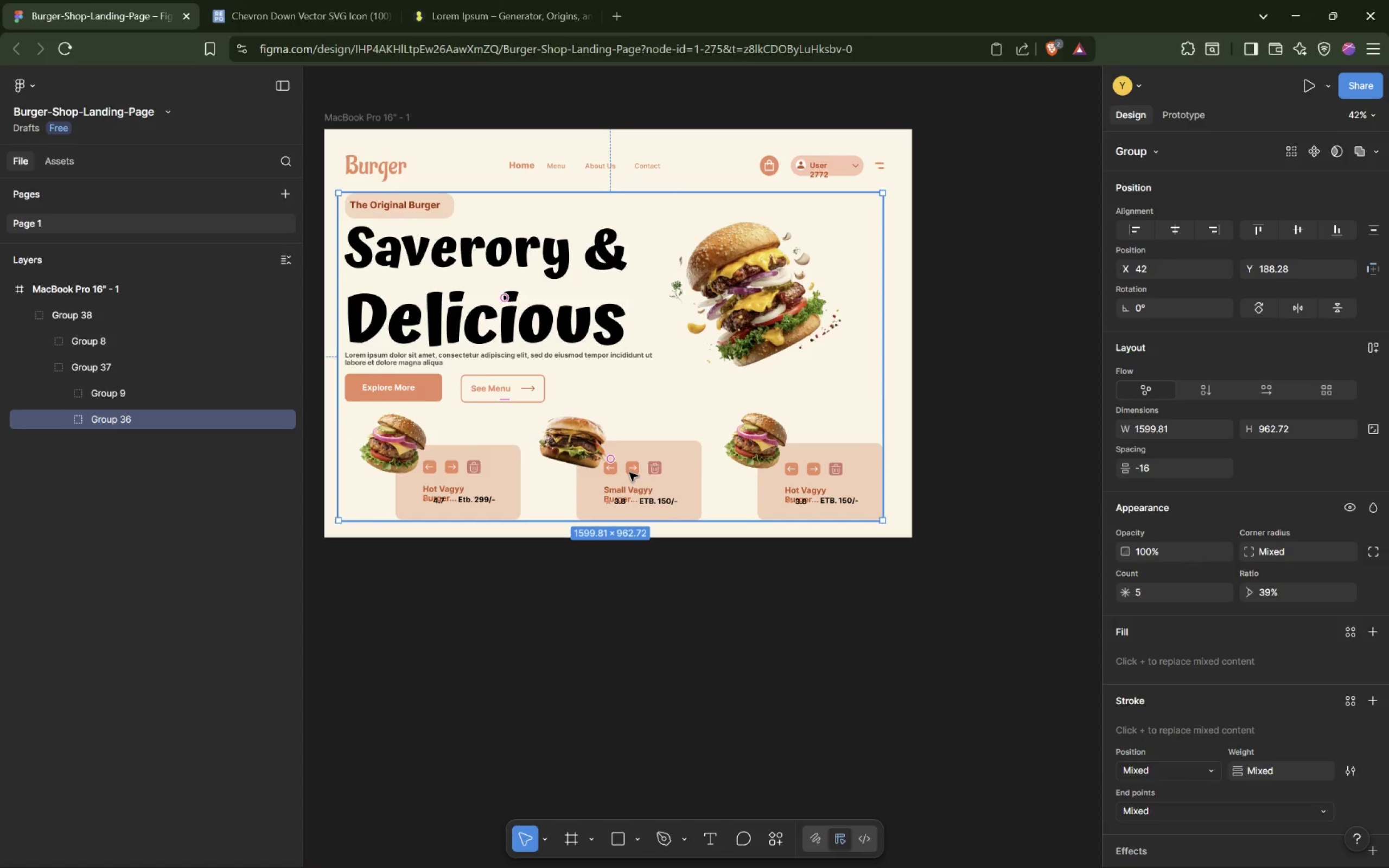 
triple_click([629, 473])
 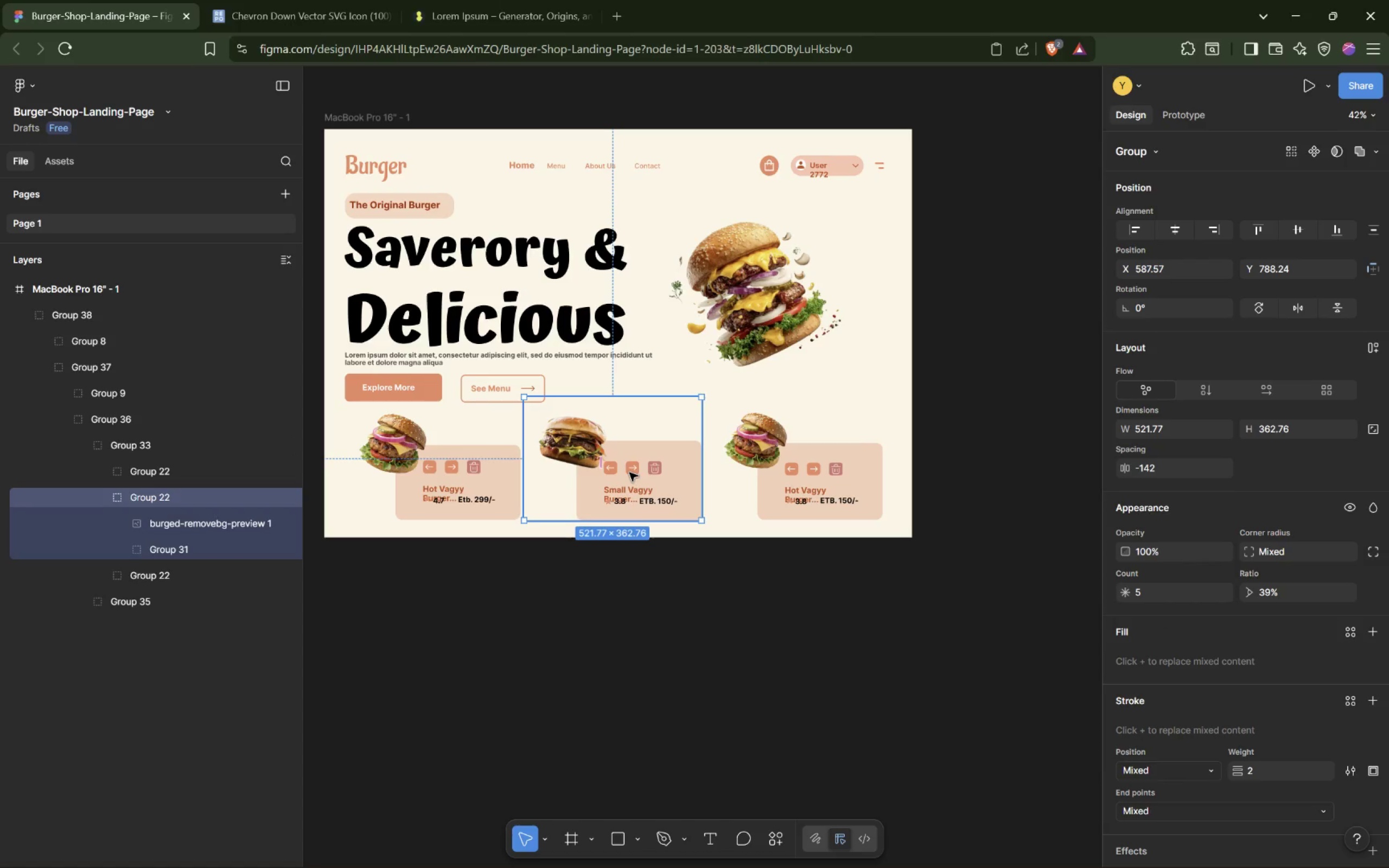 
double_click([628, 473])
 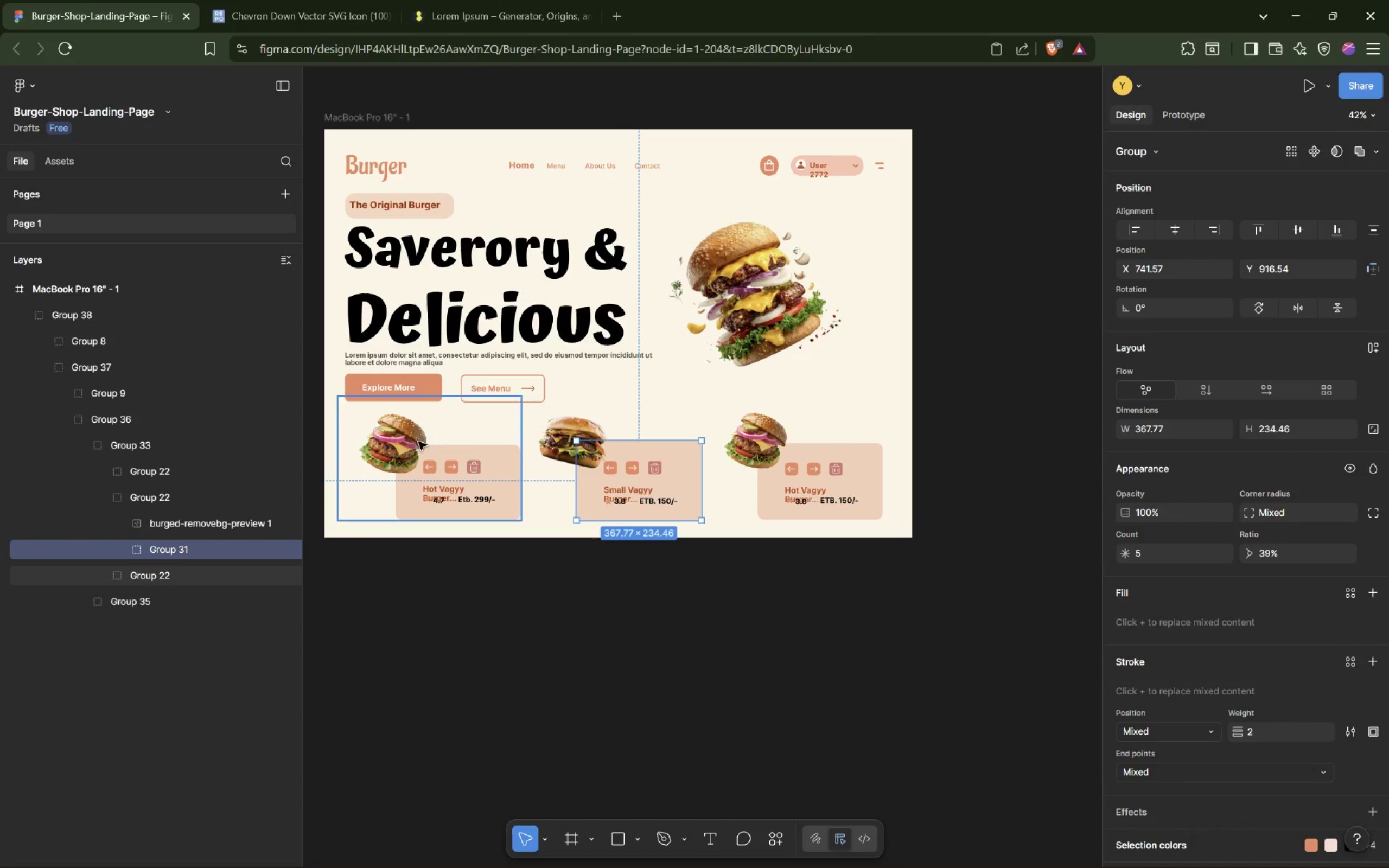 
left_click([530, 436])
 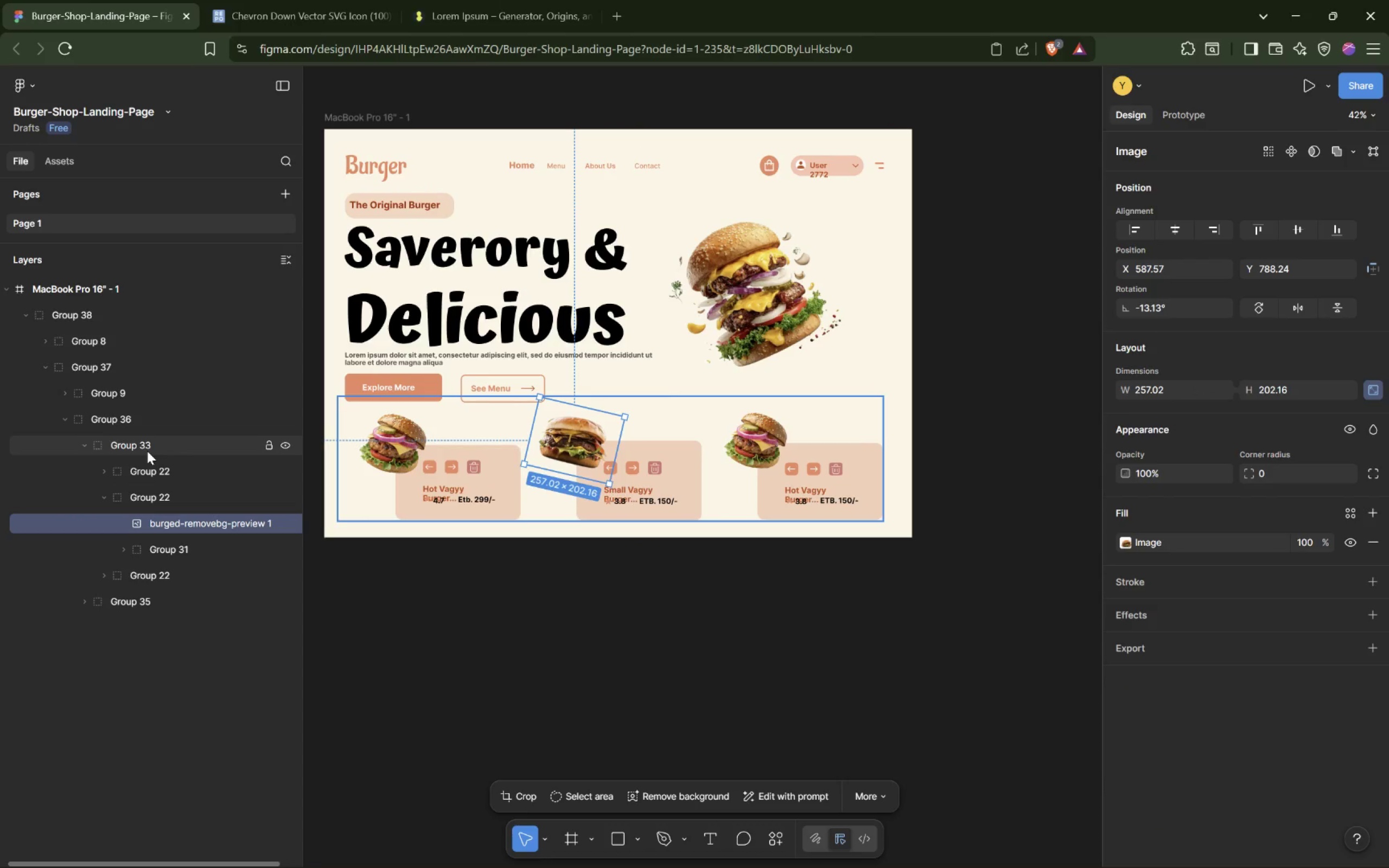 
left_click([147, 449])
 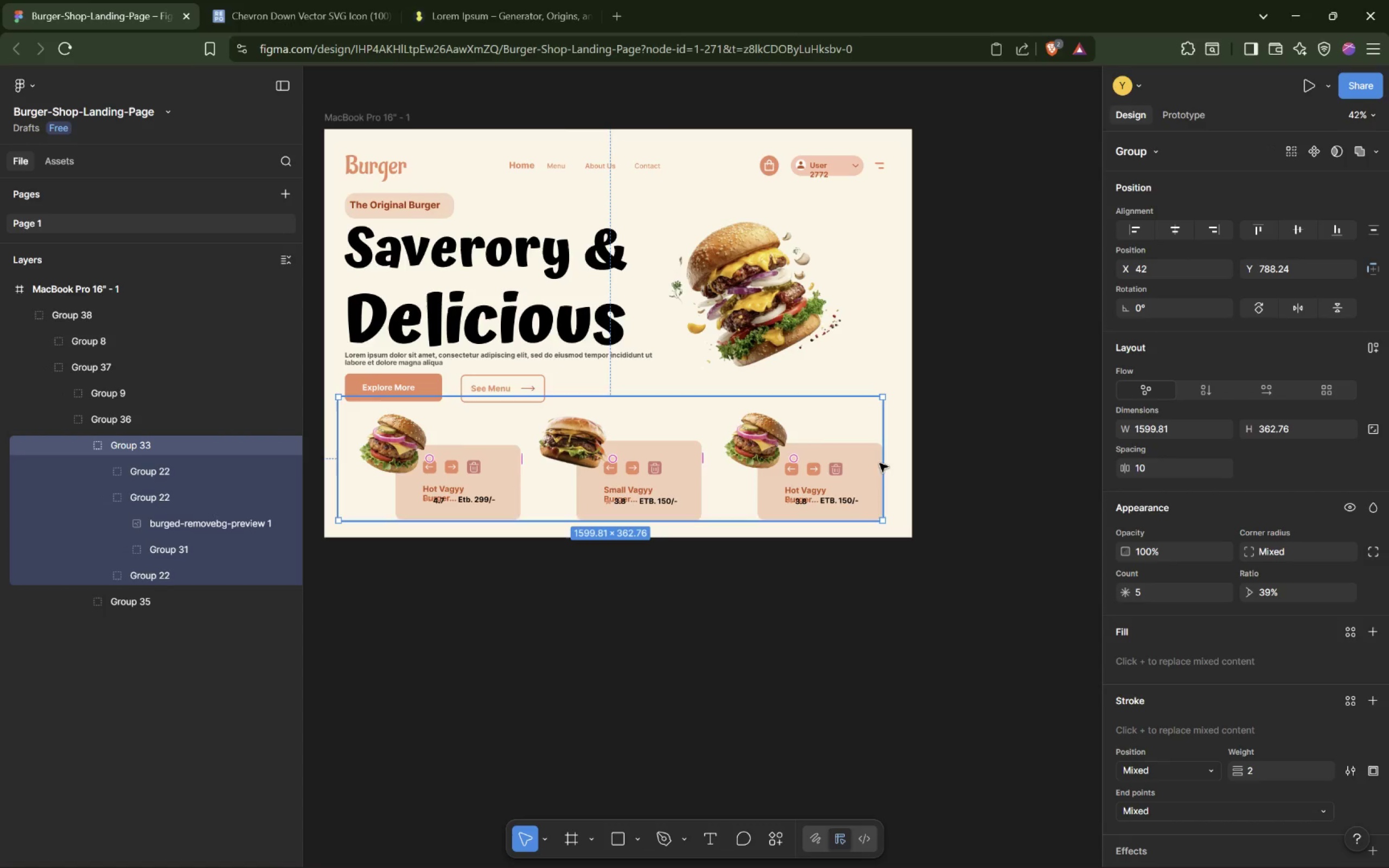 
left_click_drag(start_coordinate=[885, 462], to_coordinate=[897, 463])
 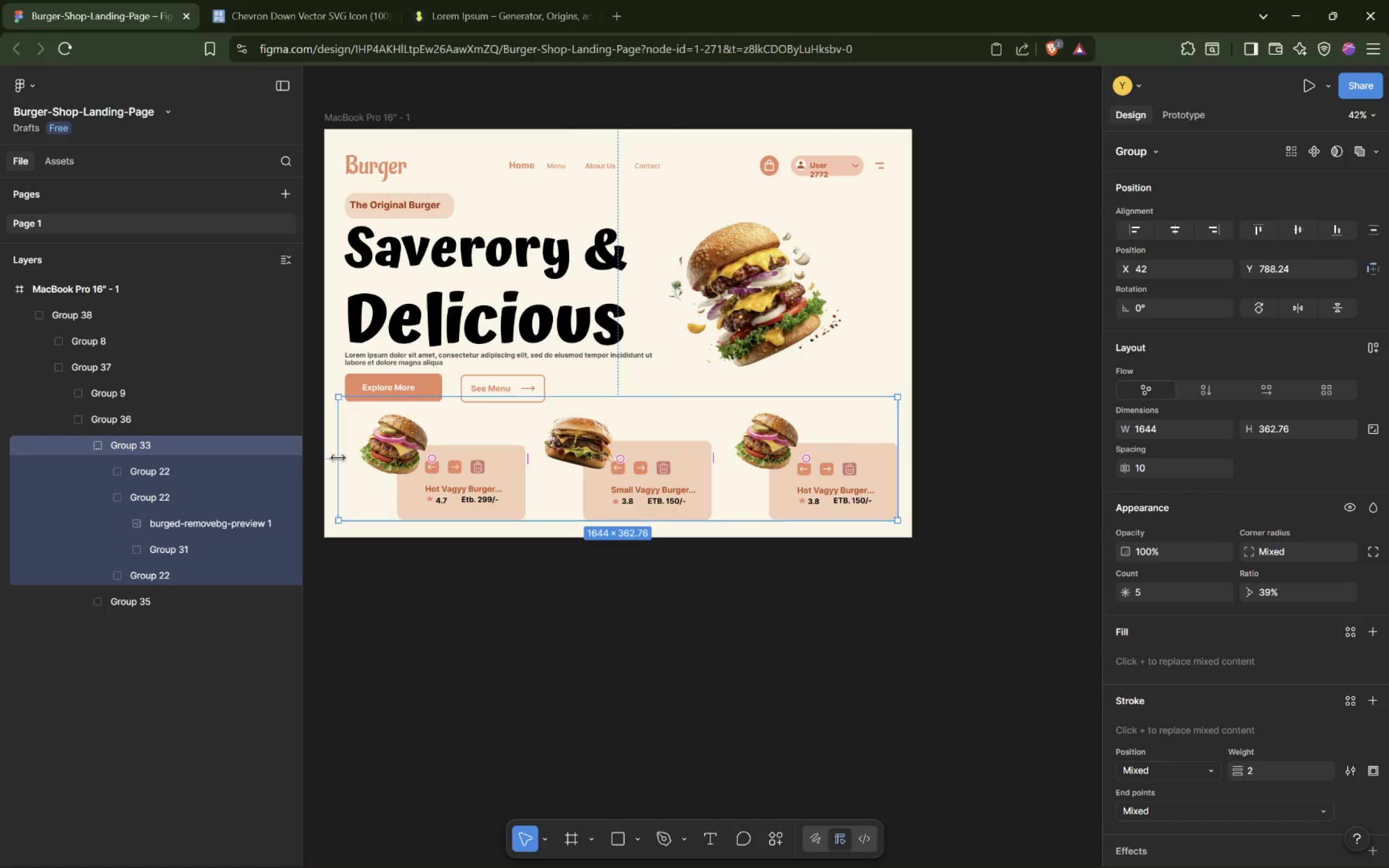 
left_click_drag(start_coordinate=[335, 457], to_coordinate=[329, 457])
 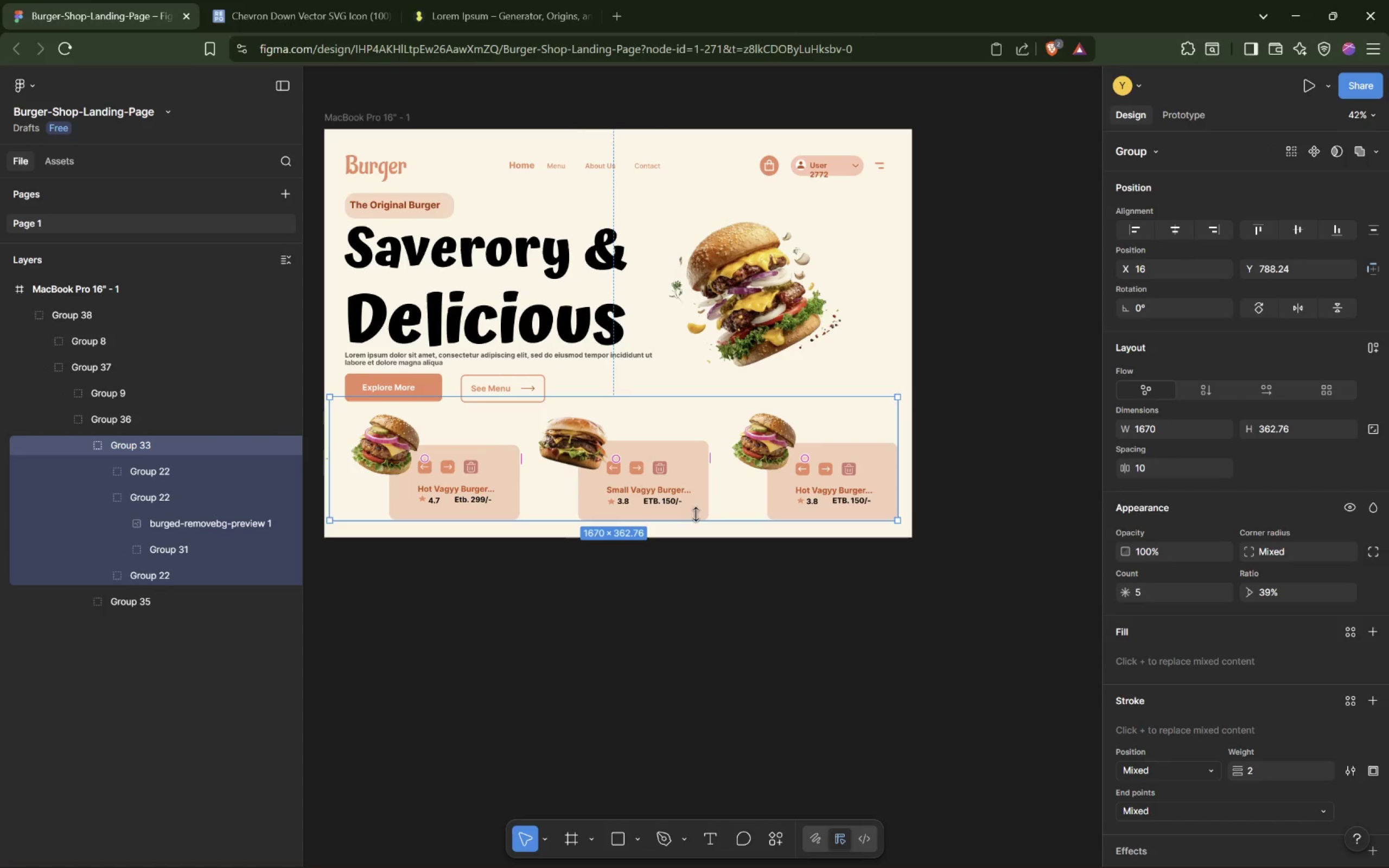 
wait(5.17)
 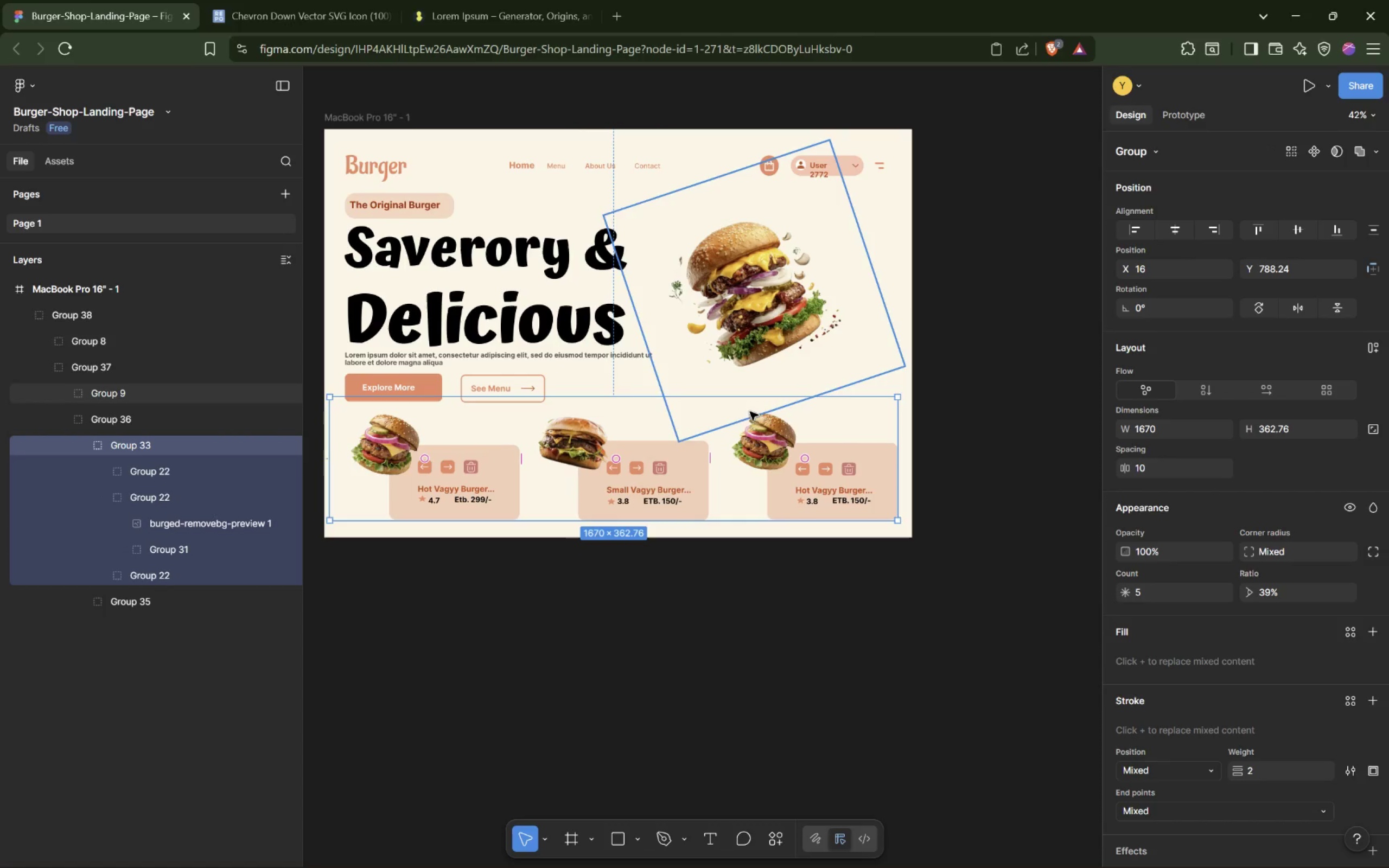 
double_click([816, 502])
 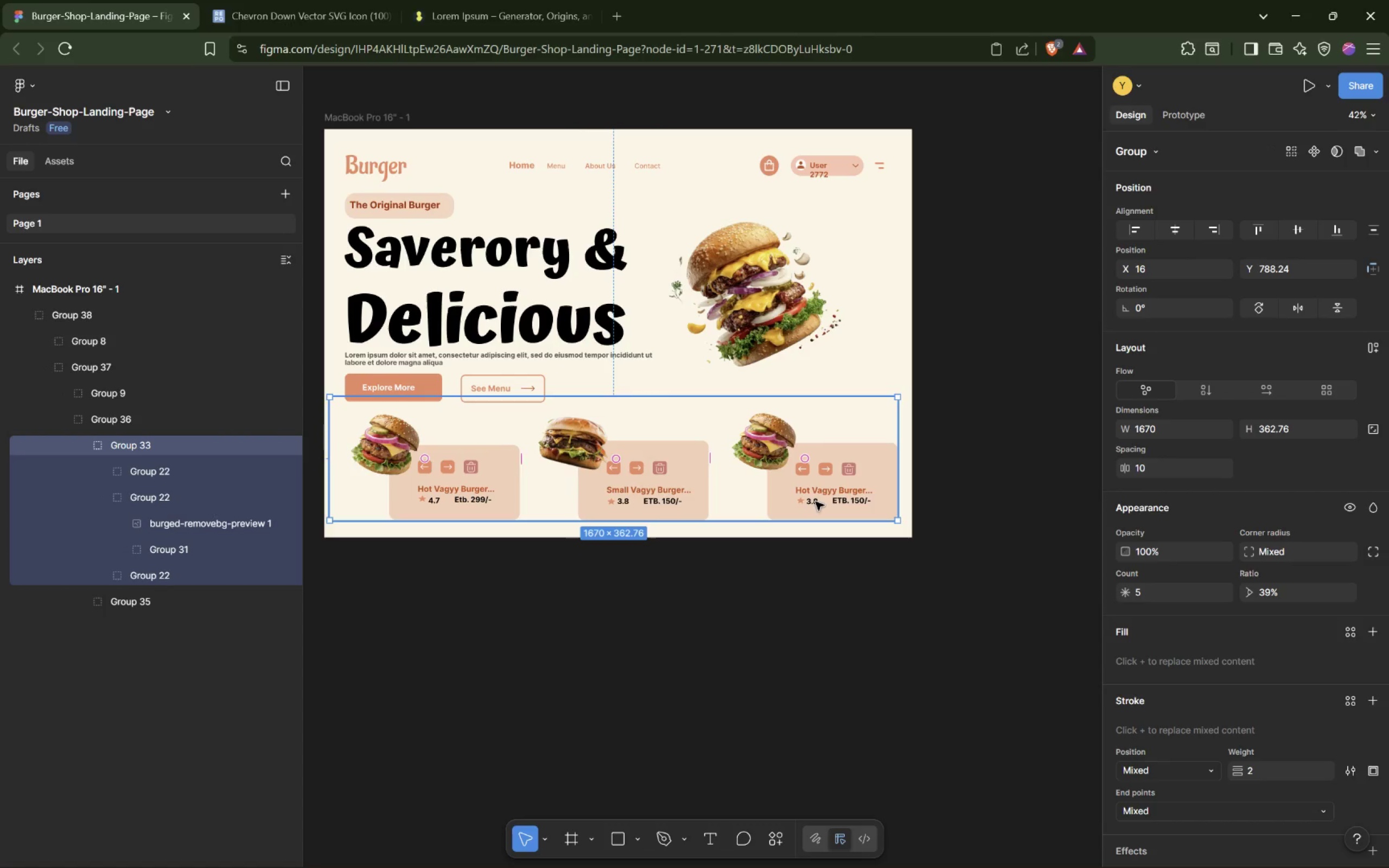 
triple_click([816, 503])
 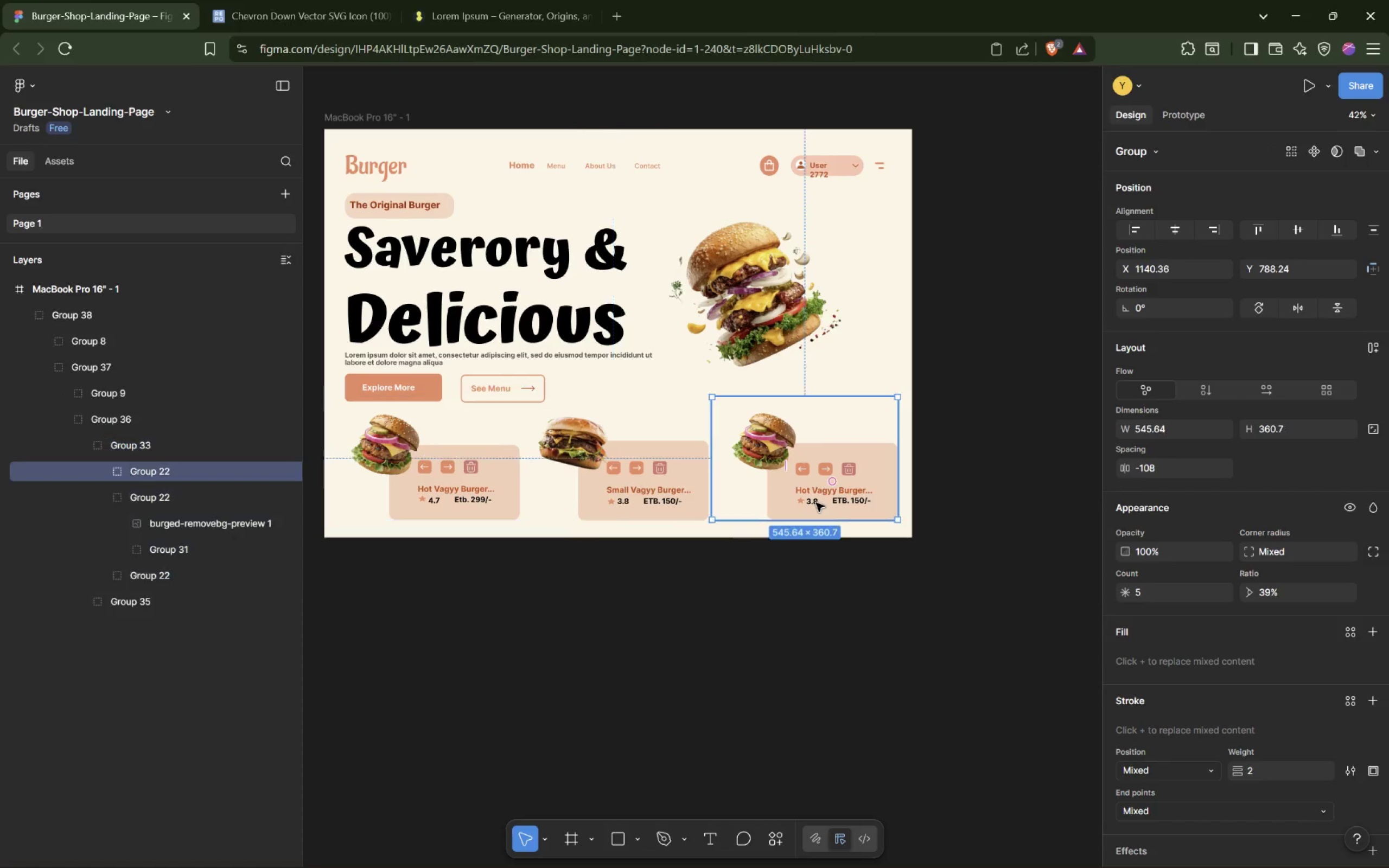 
triple_click([816, 503])
 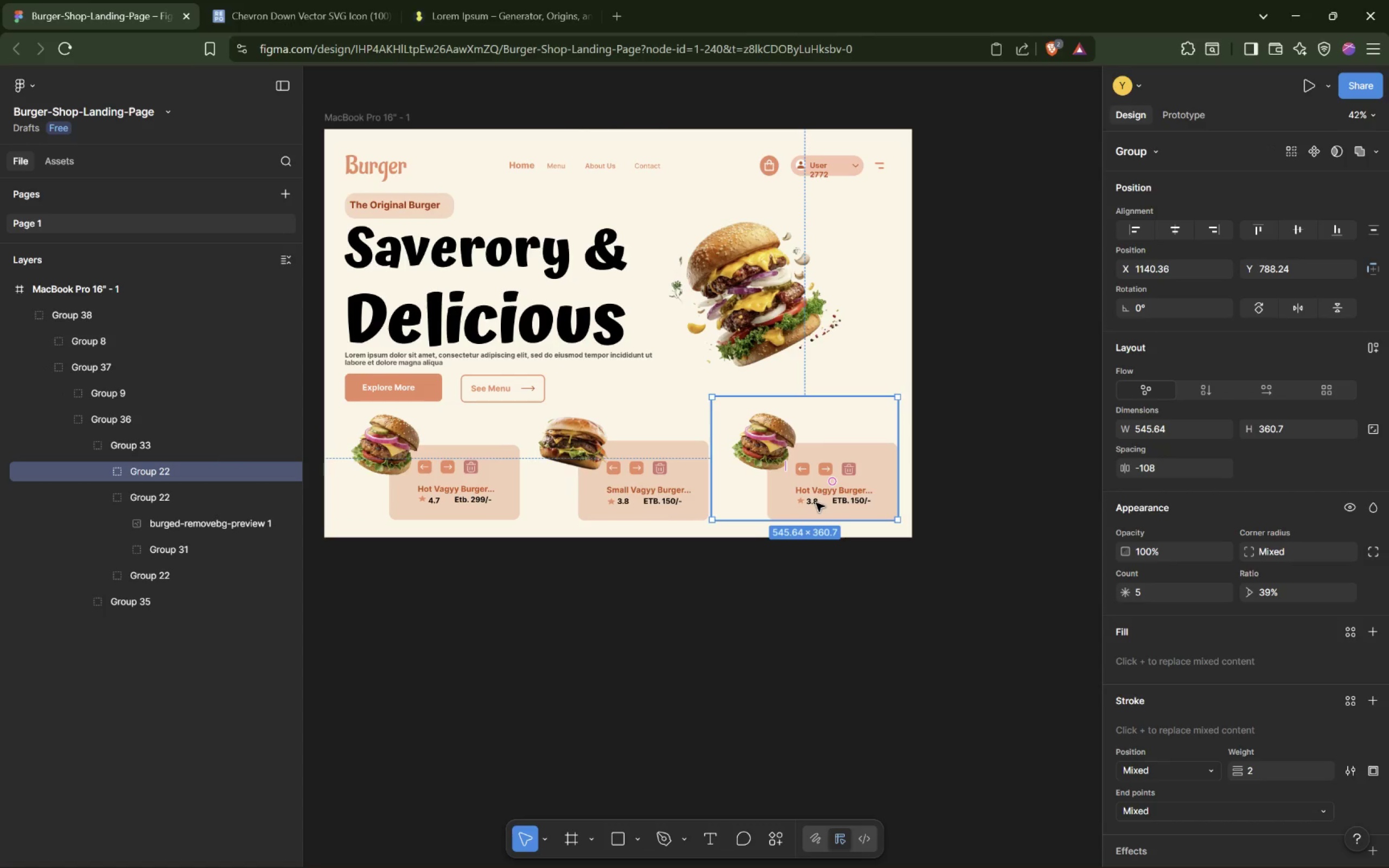 
triple_click([816, 503])
 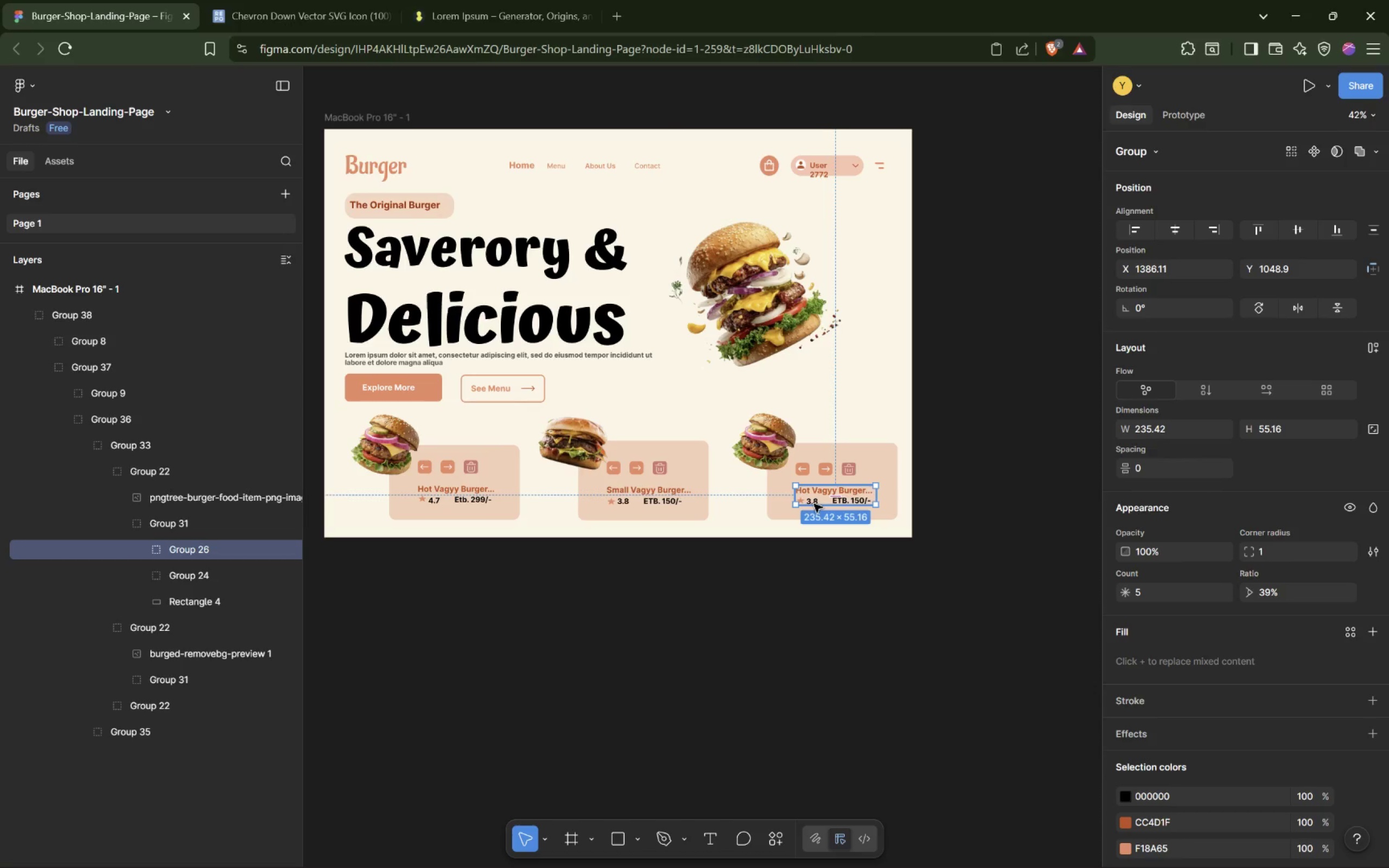 
double_click([813, 503])
 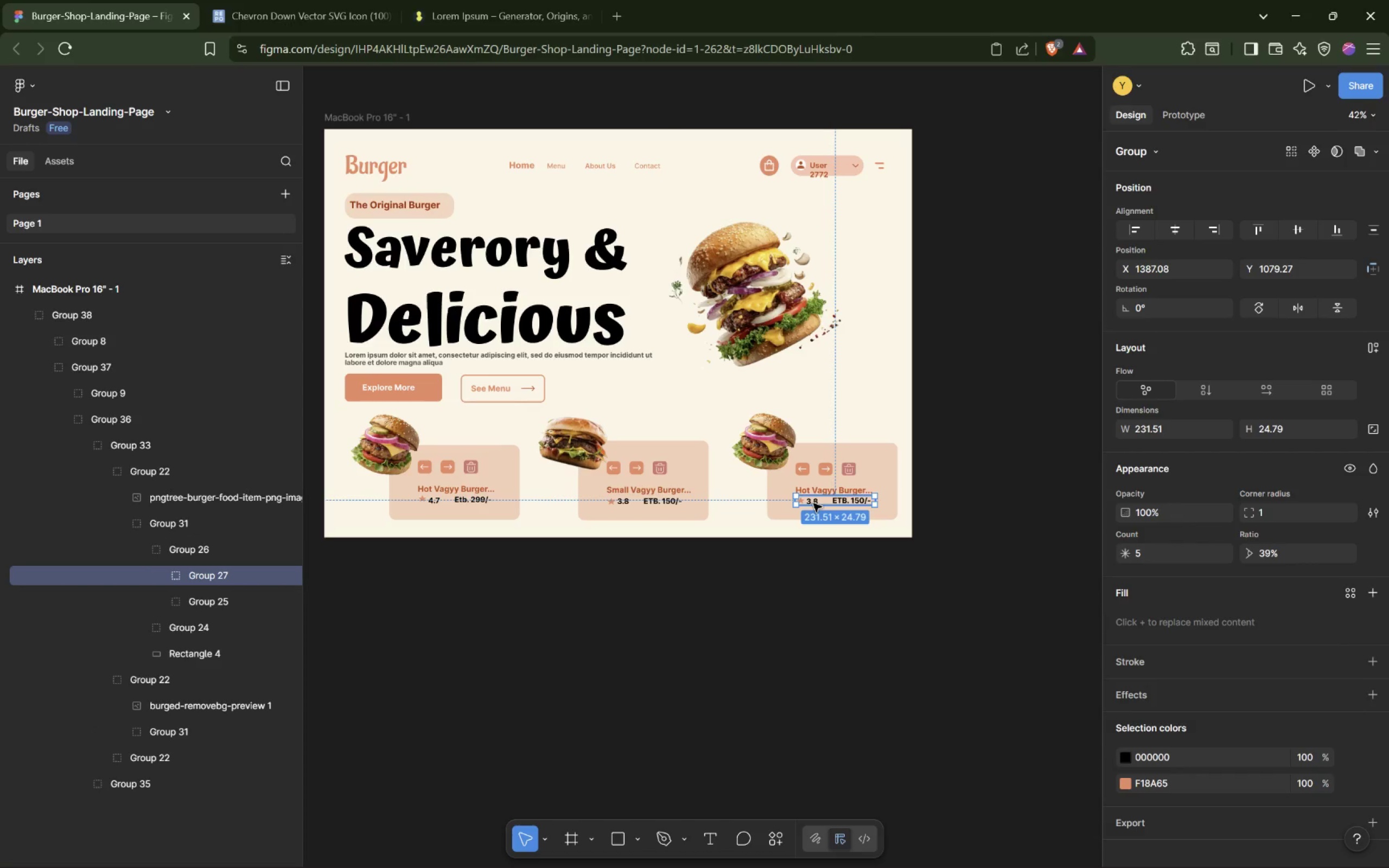 
triple_click([813, 502])
 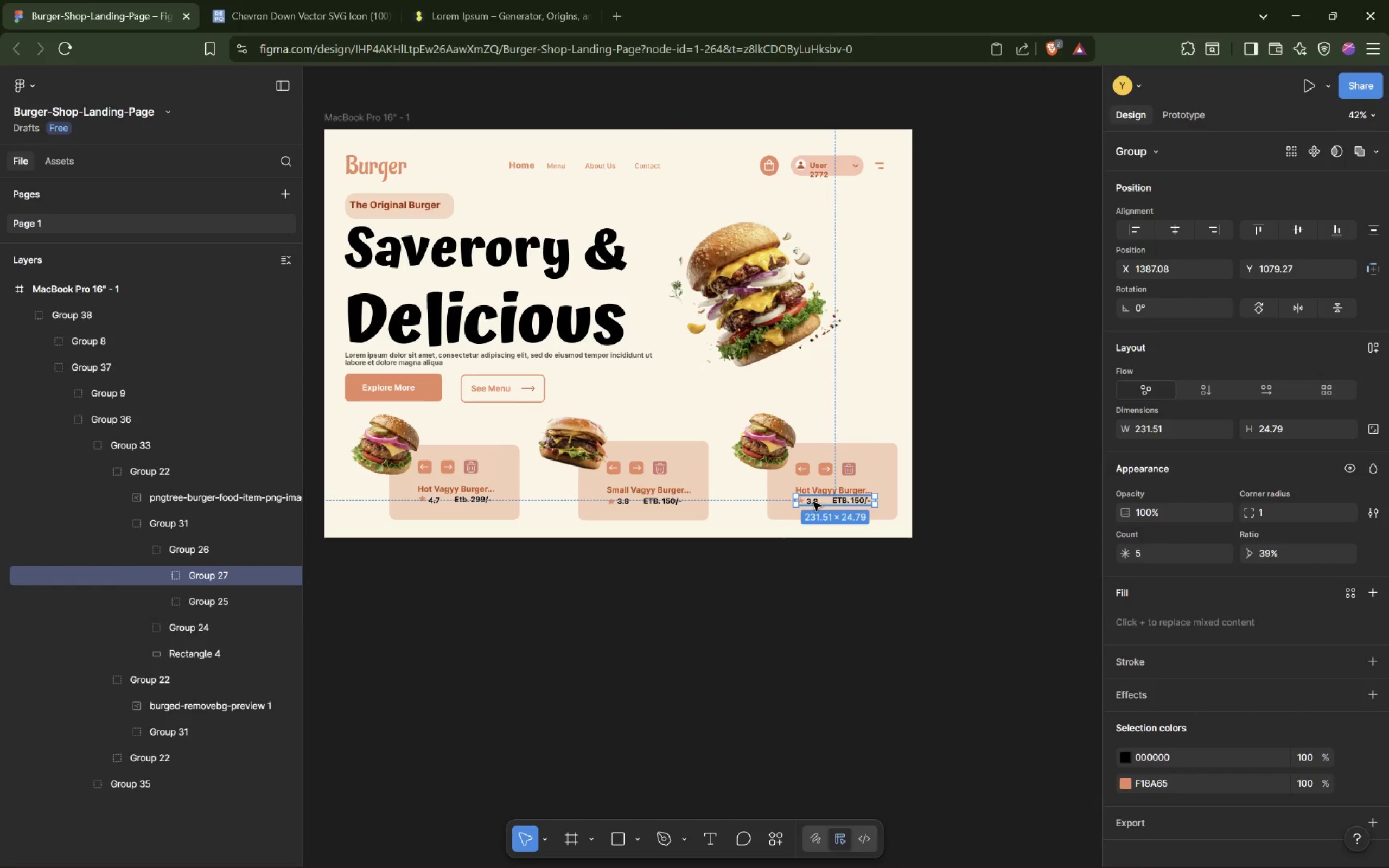 
triple_click([813, 502])
 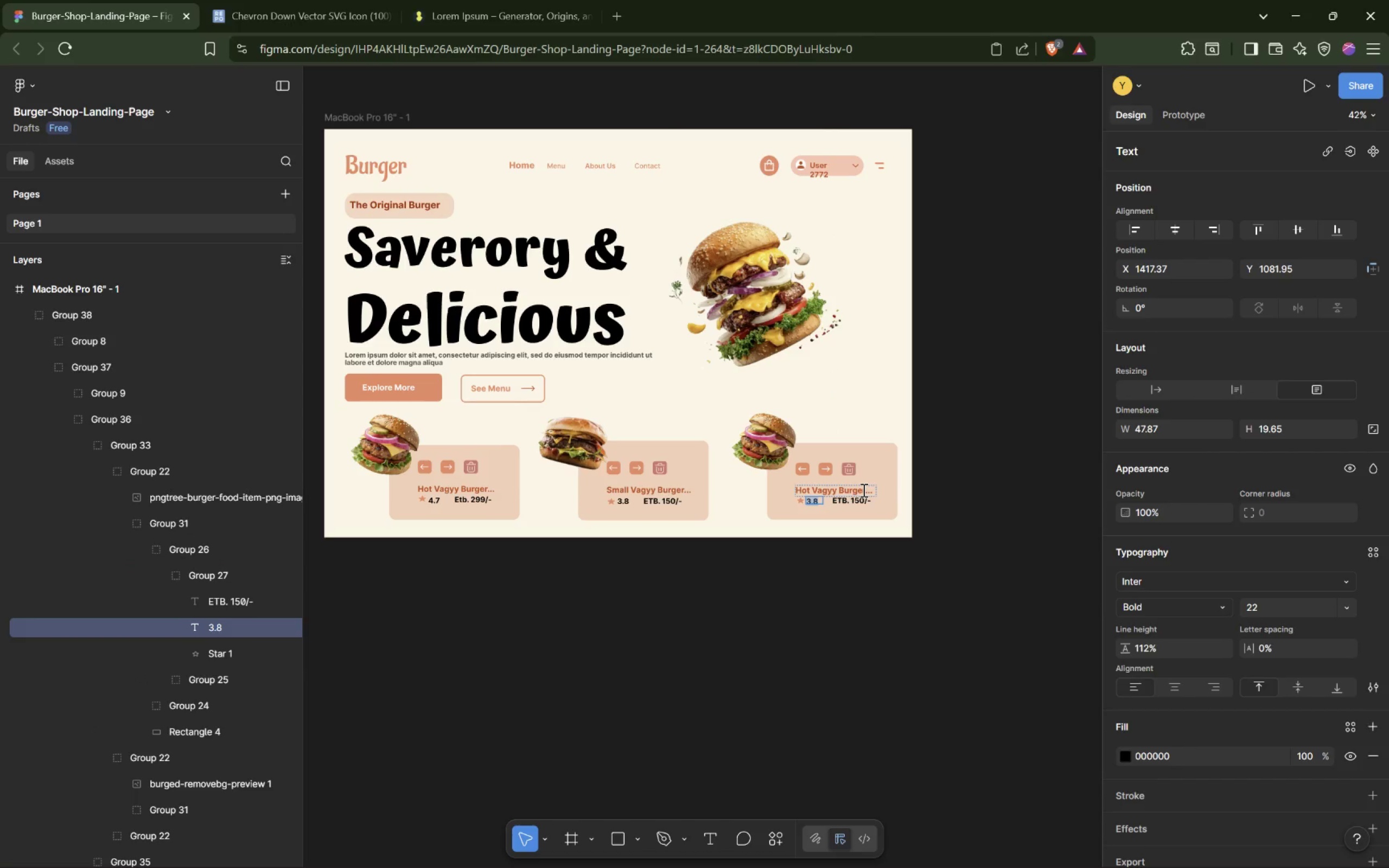 
key(Period)
 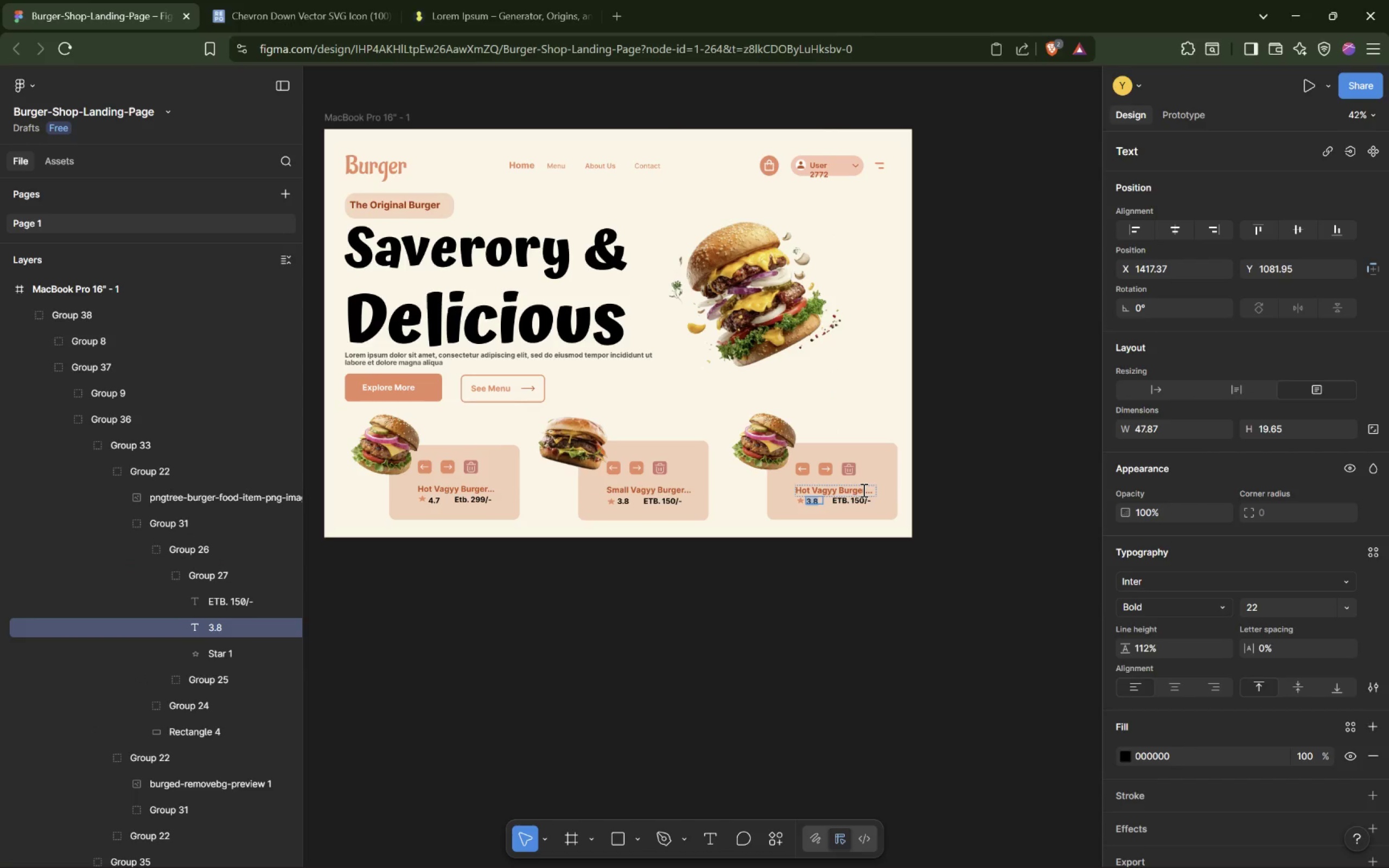 
key(4)
 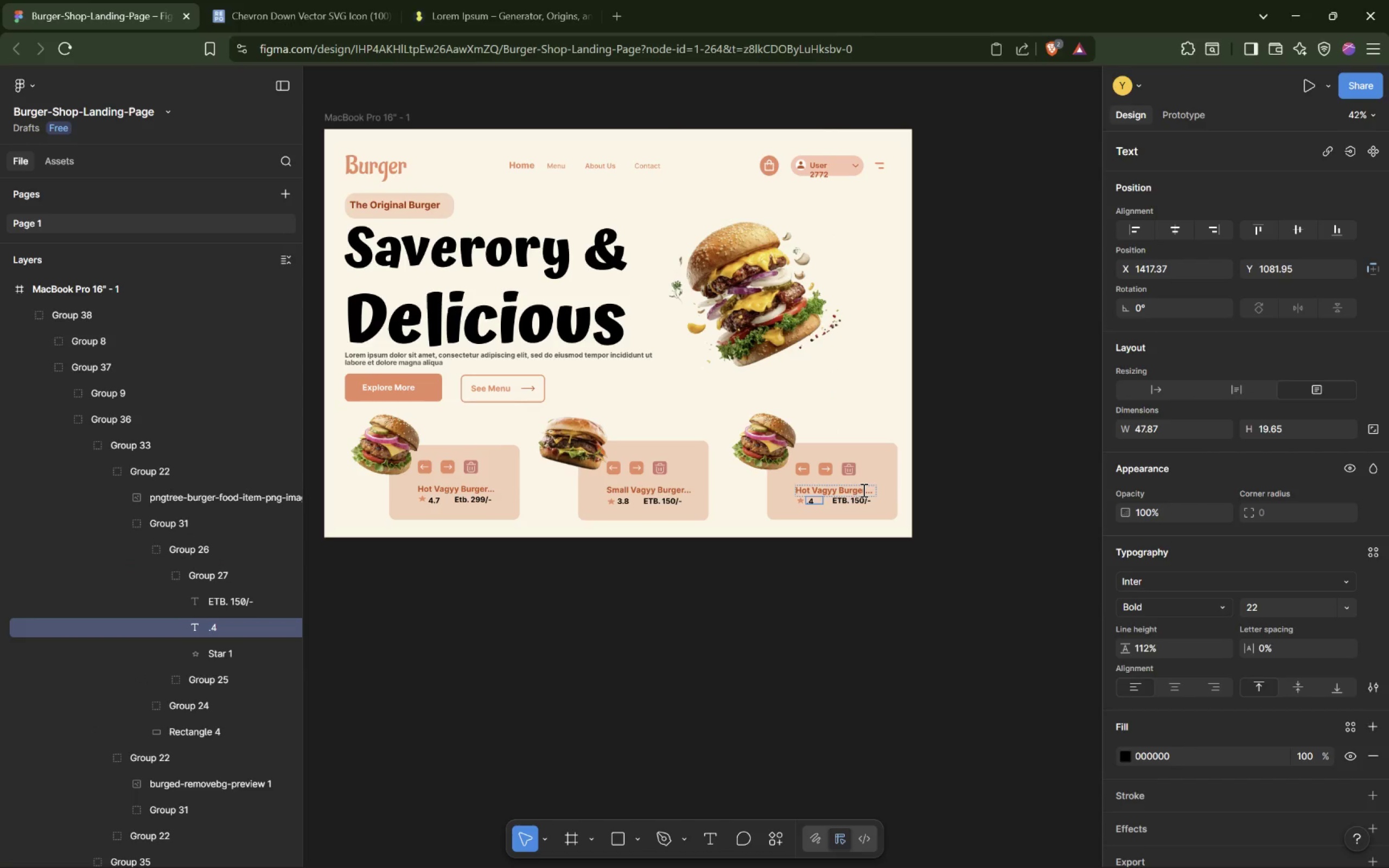 
key(Period)
 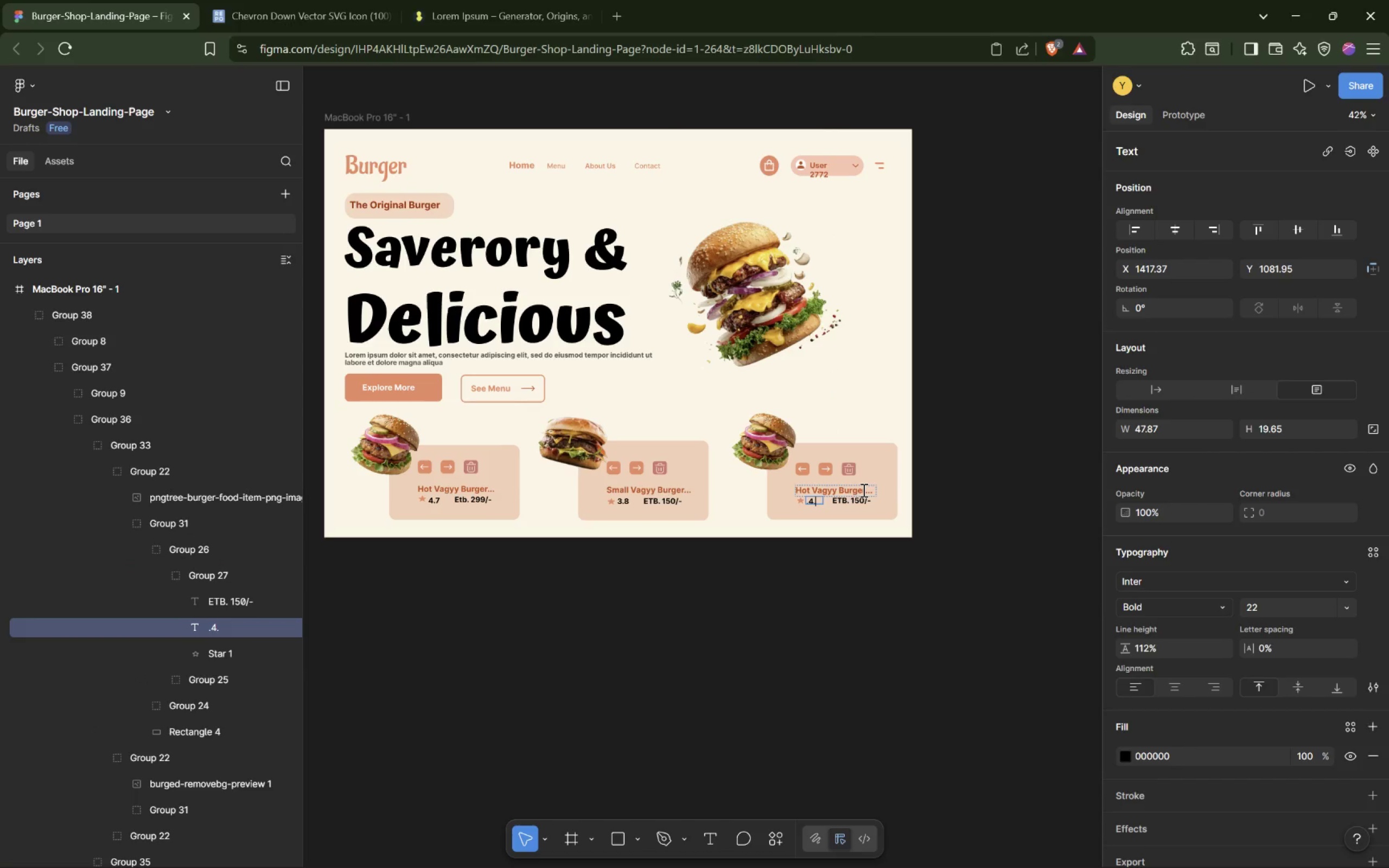 
key(Backspace)
 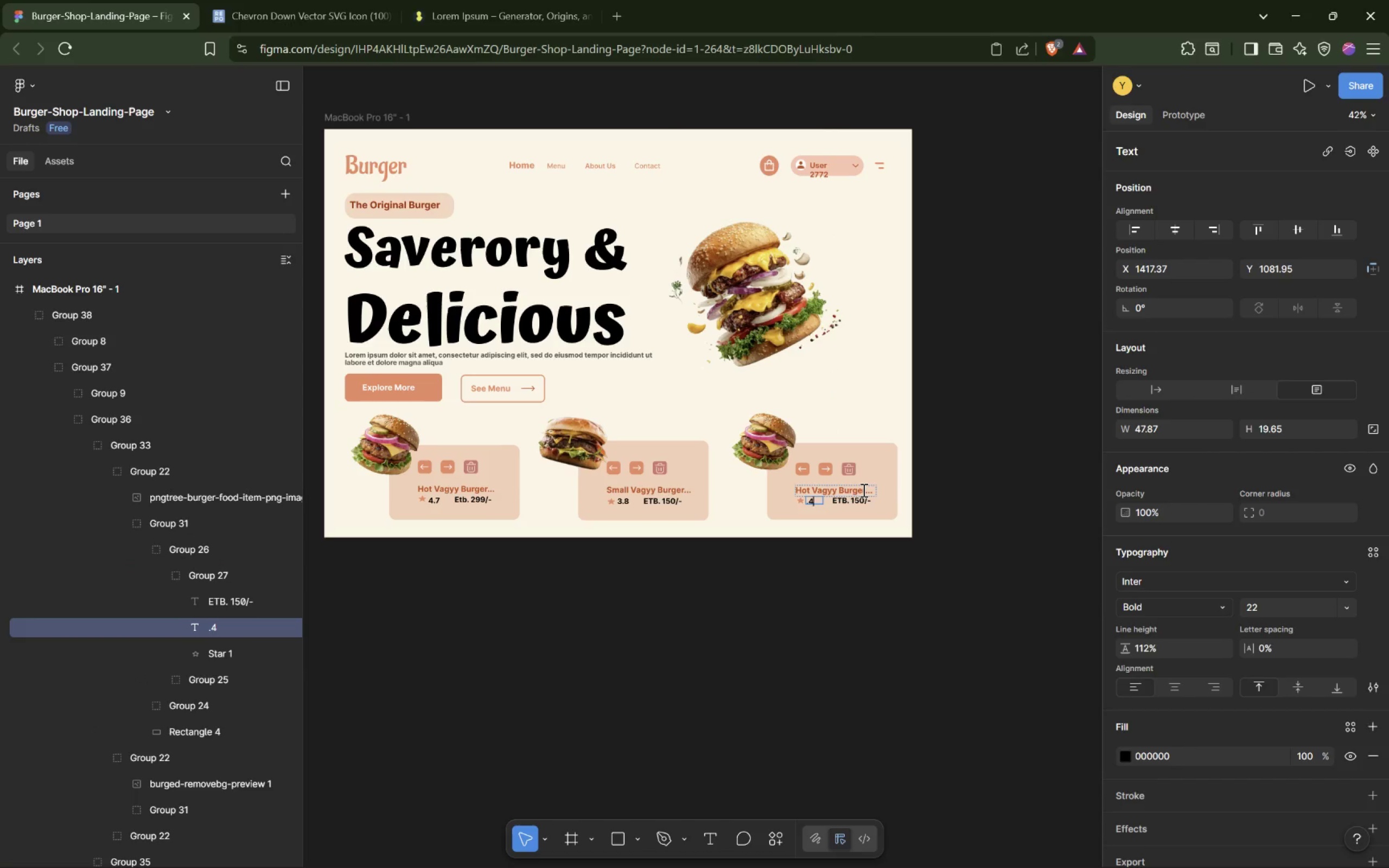 
key(Backspace)
 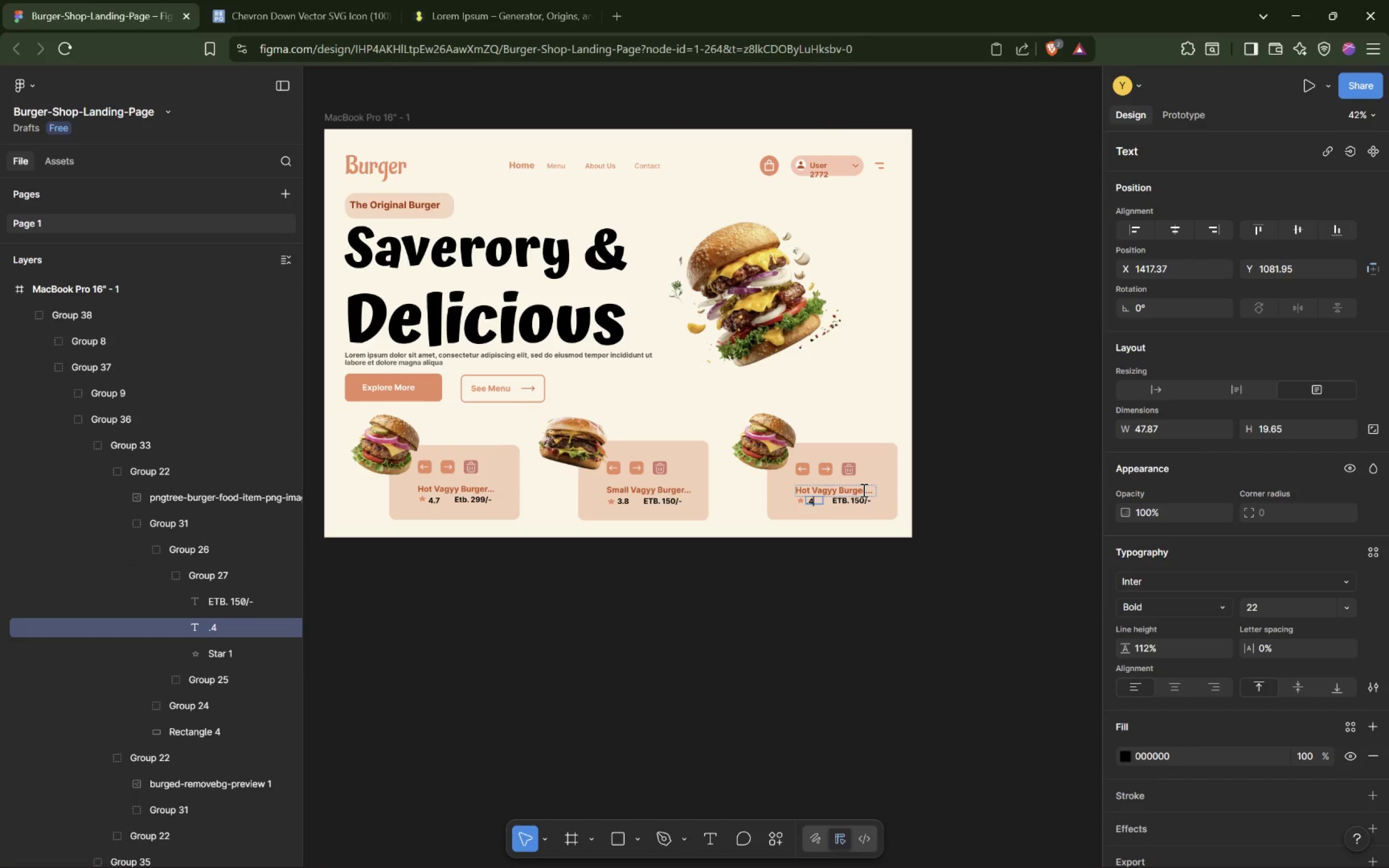 
key(Backspace)
 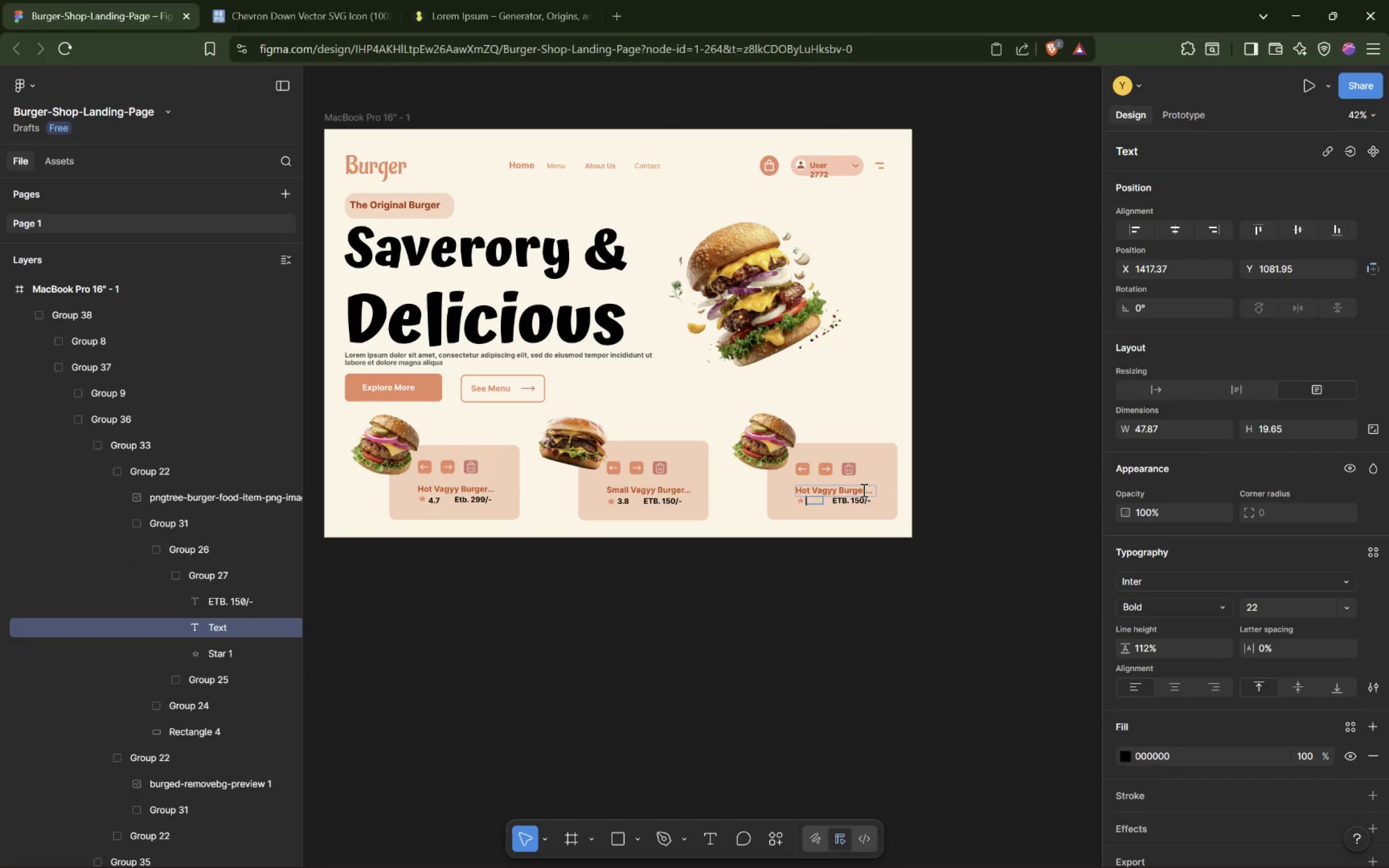 
key(4)
 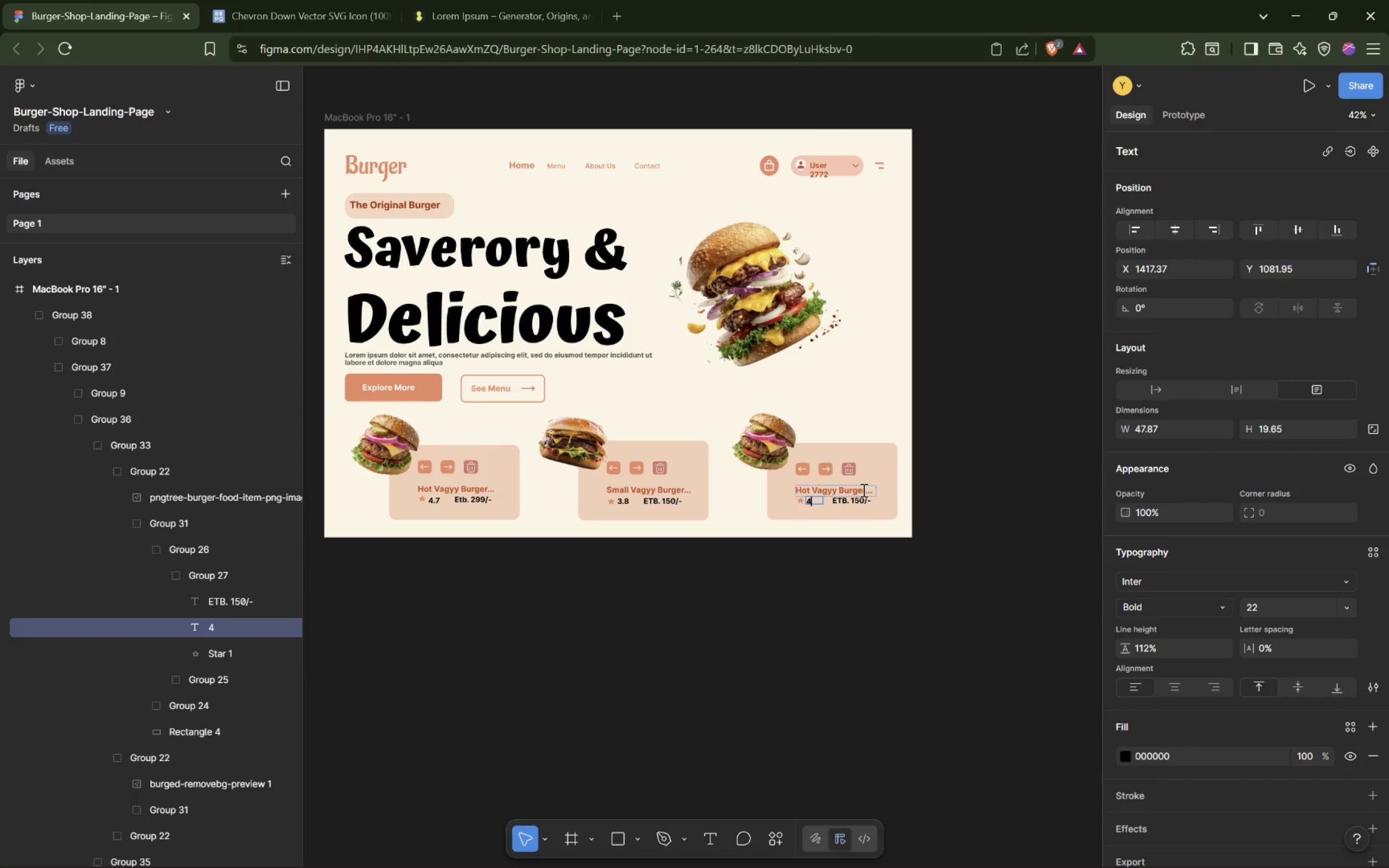 
key(Period)
 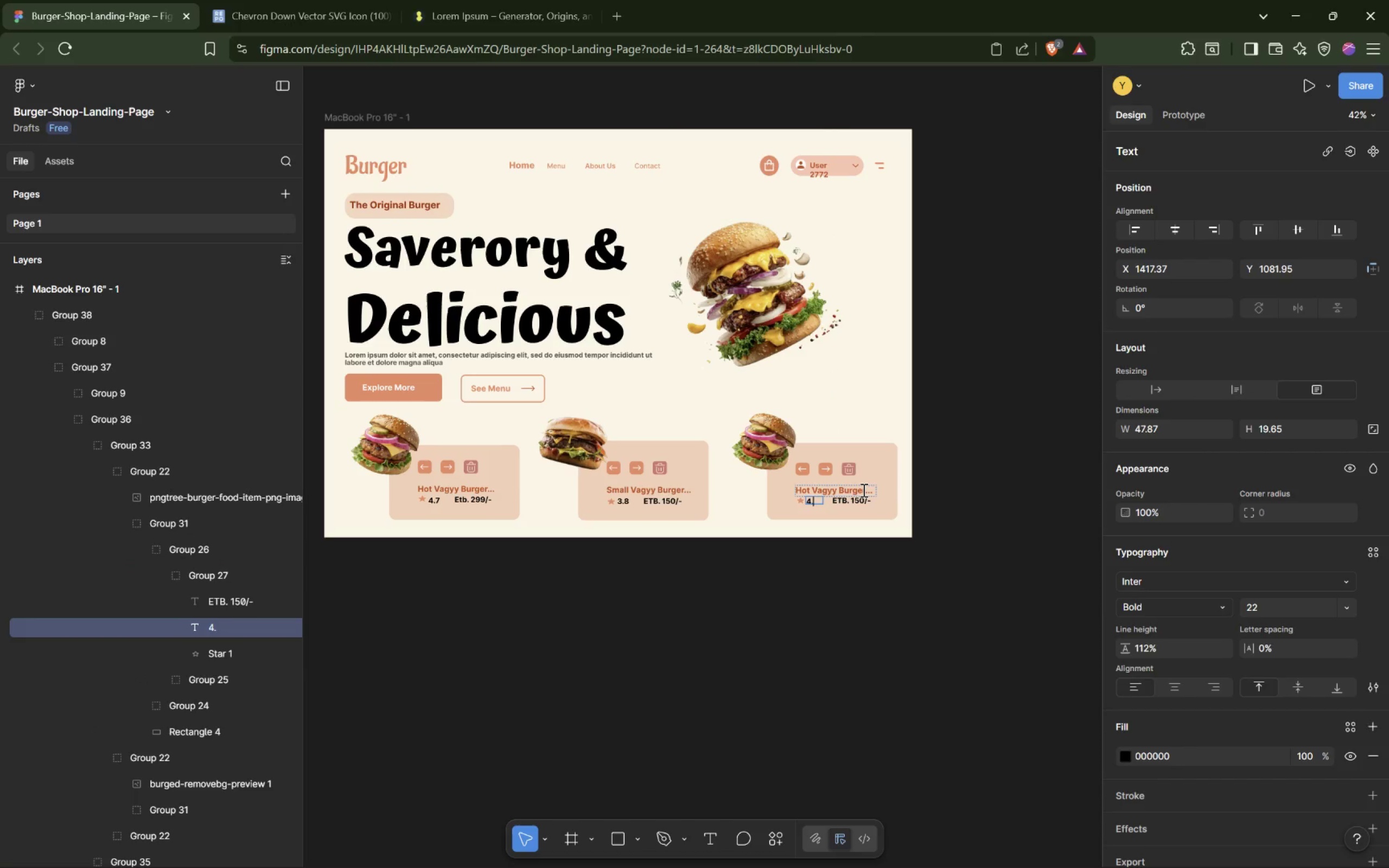 
key(5)
 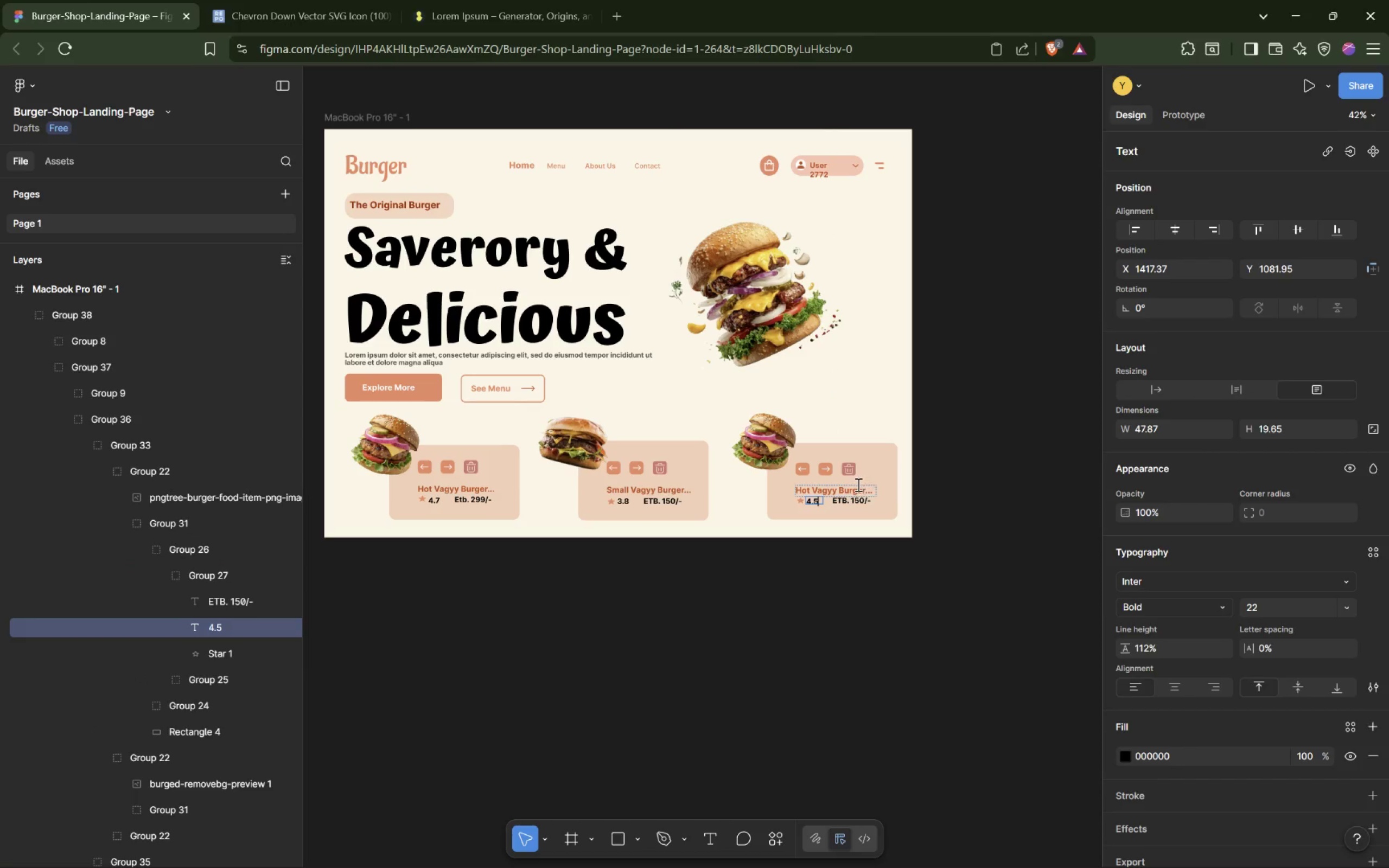 
double_click([856, 500])
 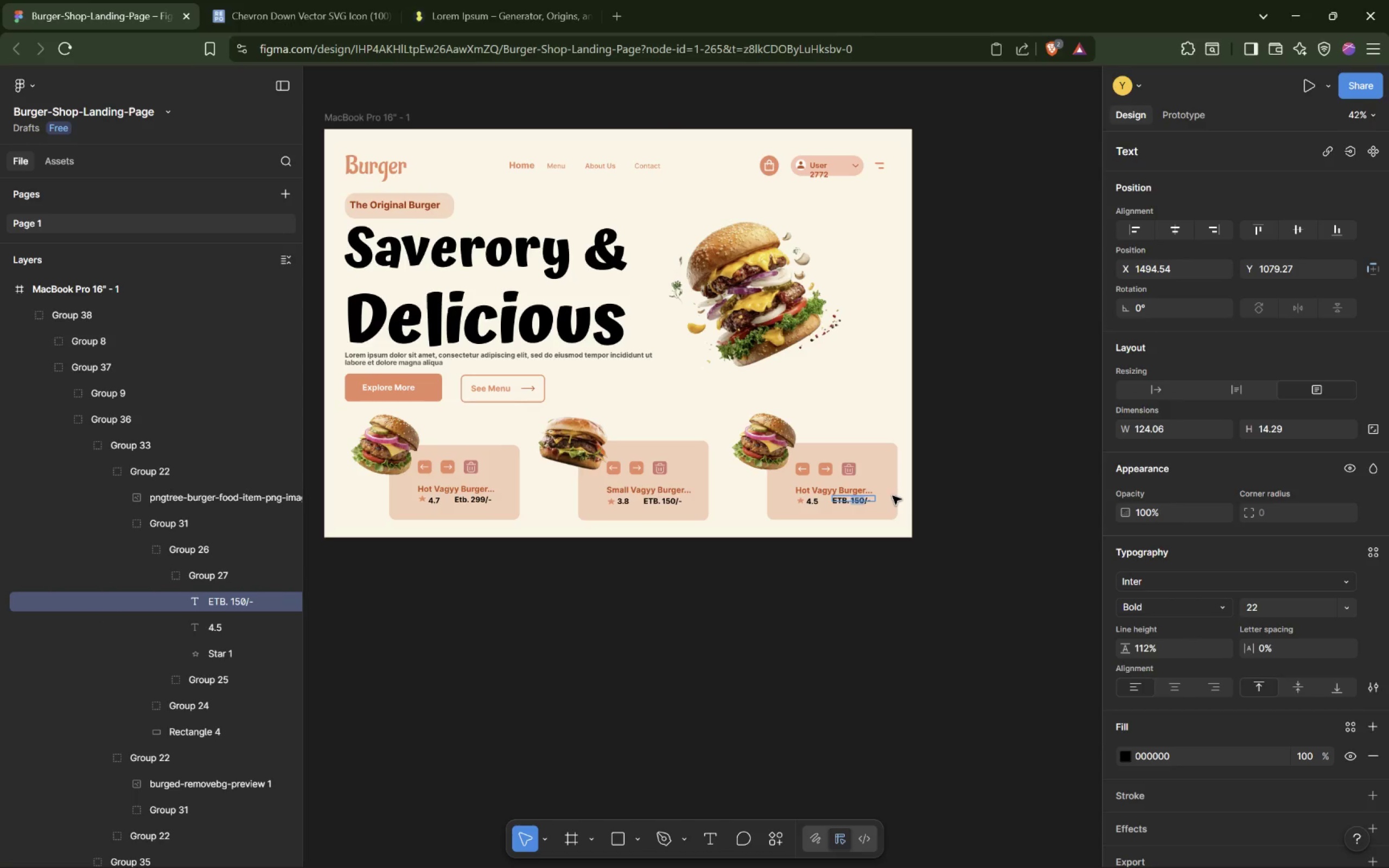 
type(650)
 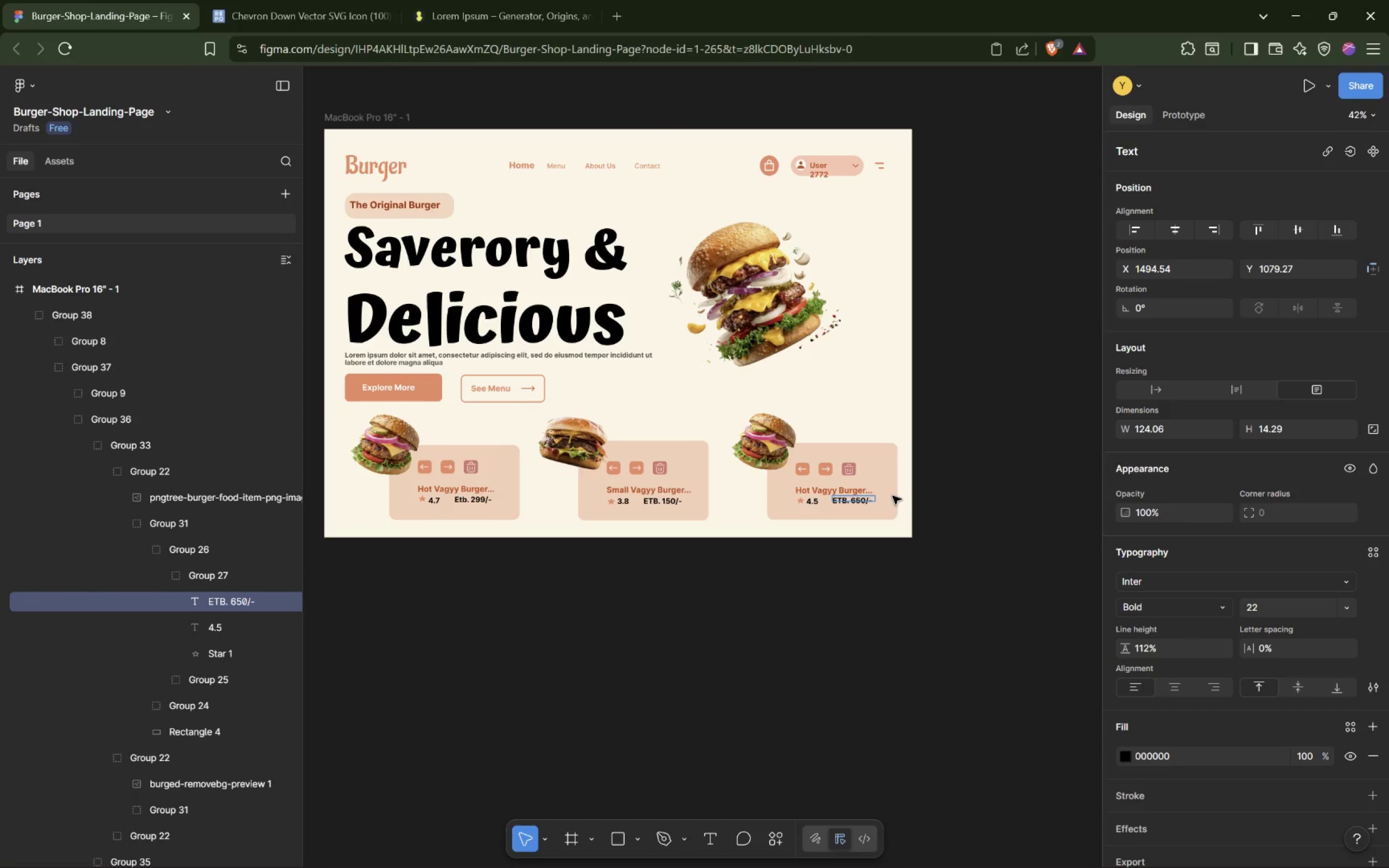 
left_click([890, 496])
 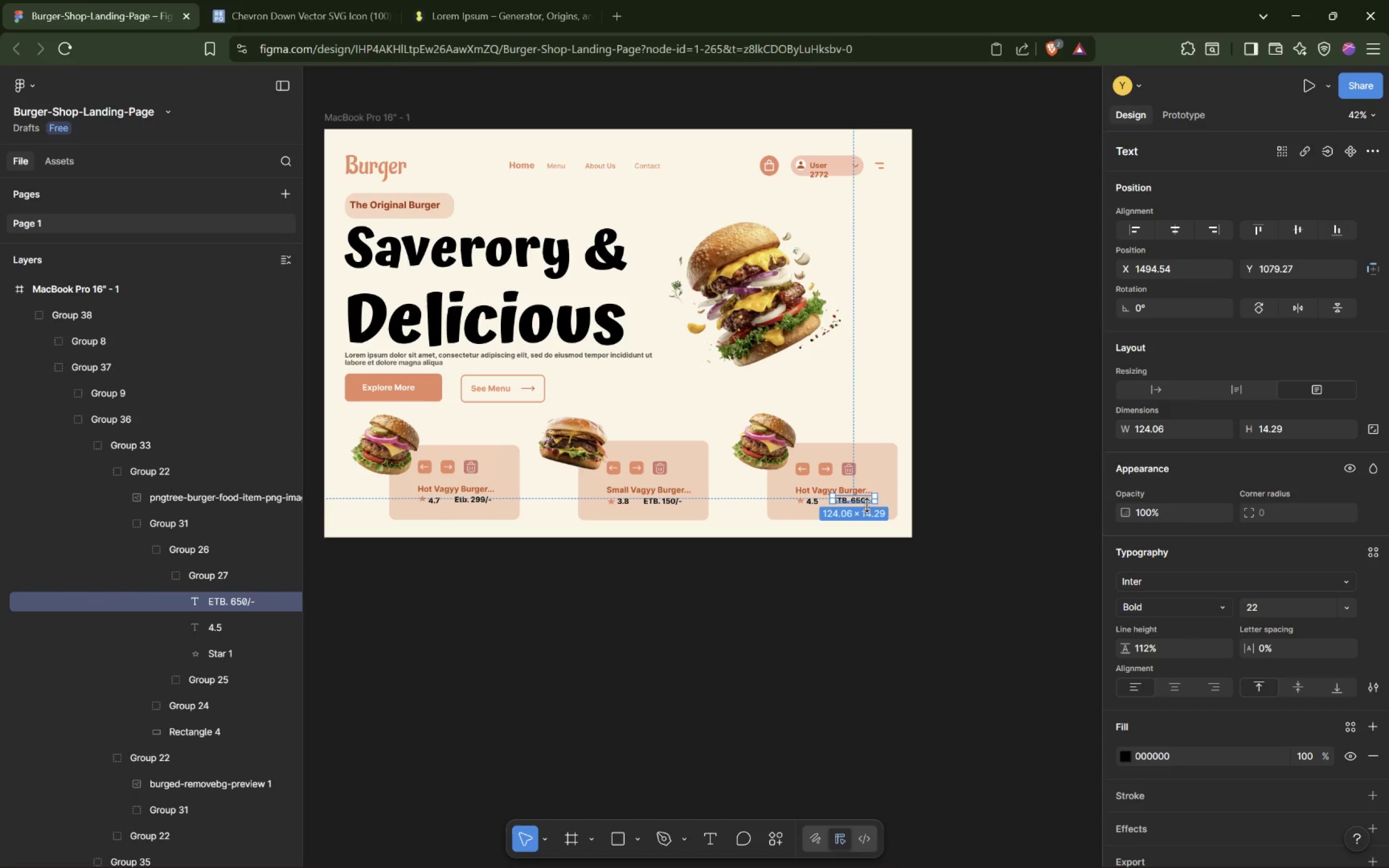 
left_click_drag(start_coordinate=[866, 504], to_coordinate=[864, 507])
 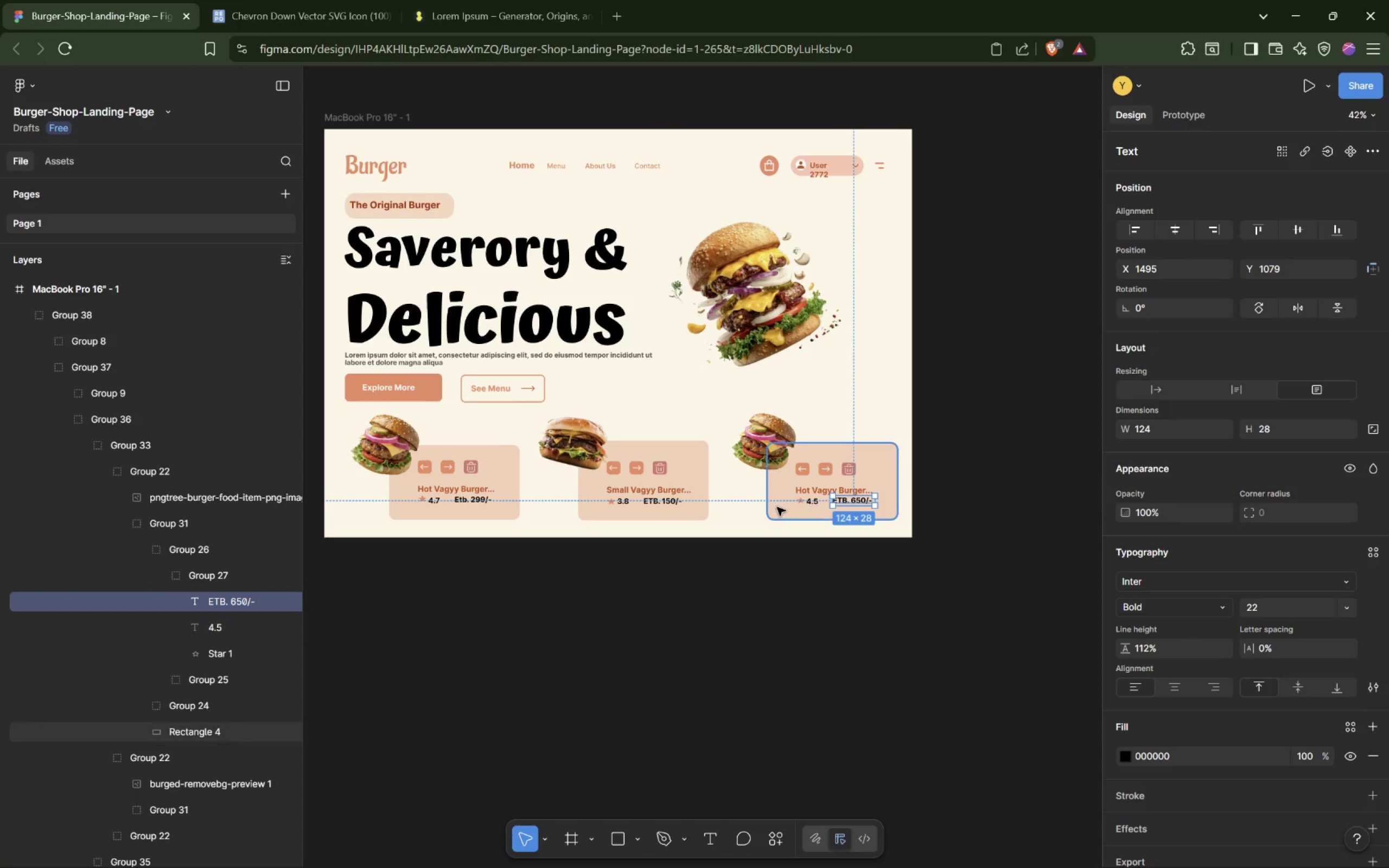 
left_click([779, 506])
 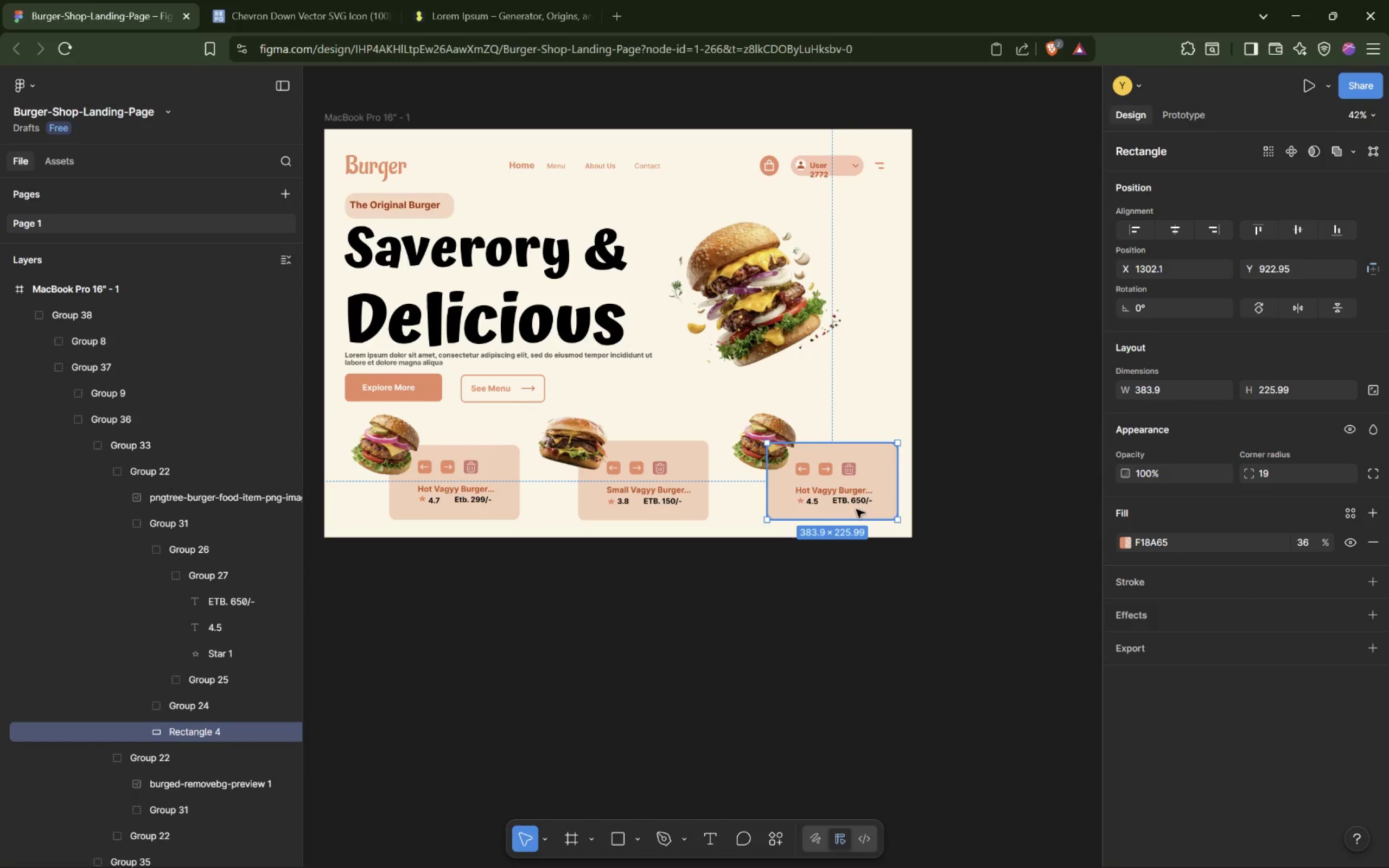 
left_click([848, 501])
 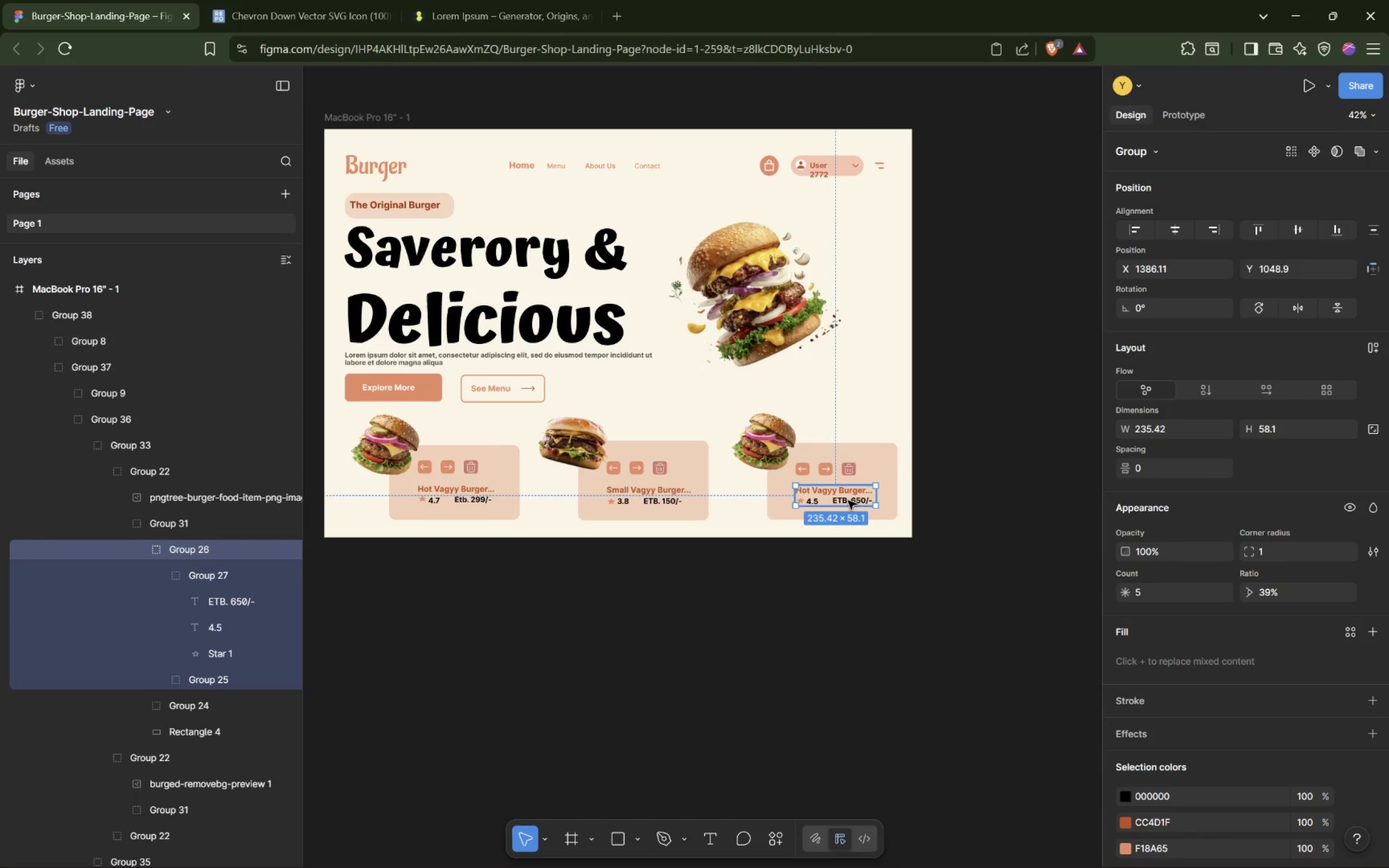 
double_click([850, 500])
 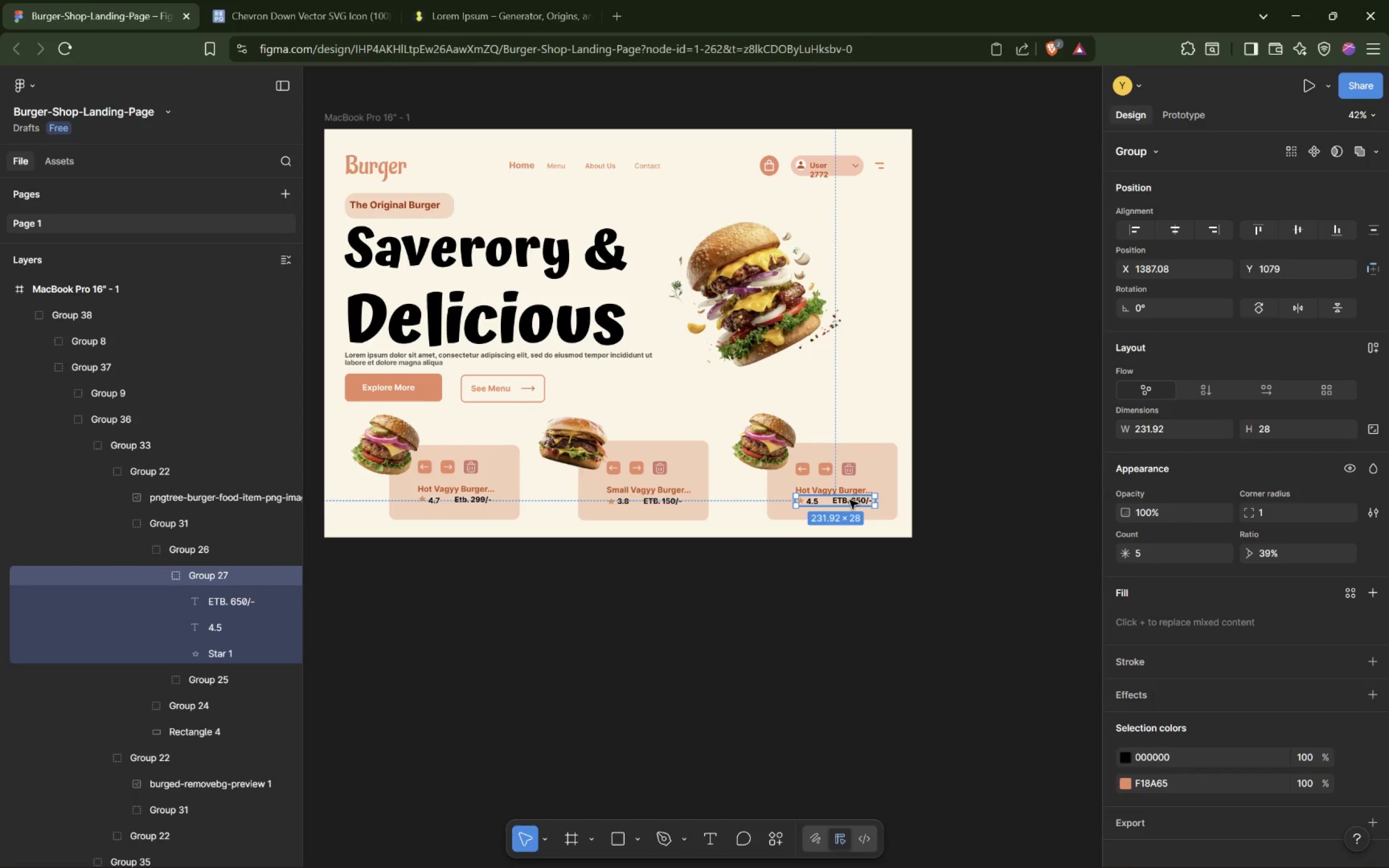 
double_click([850, 500])
 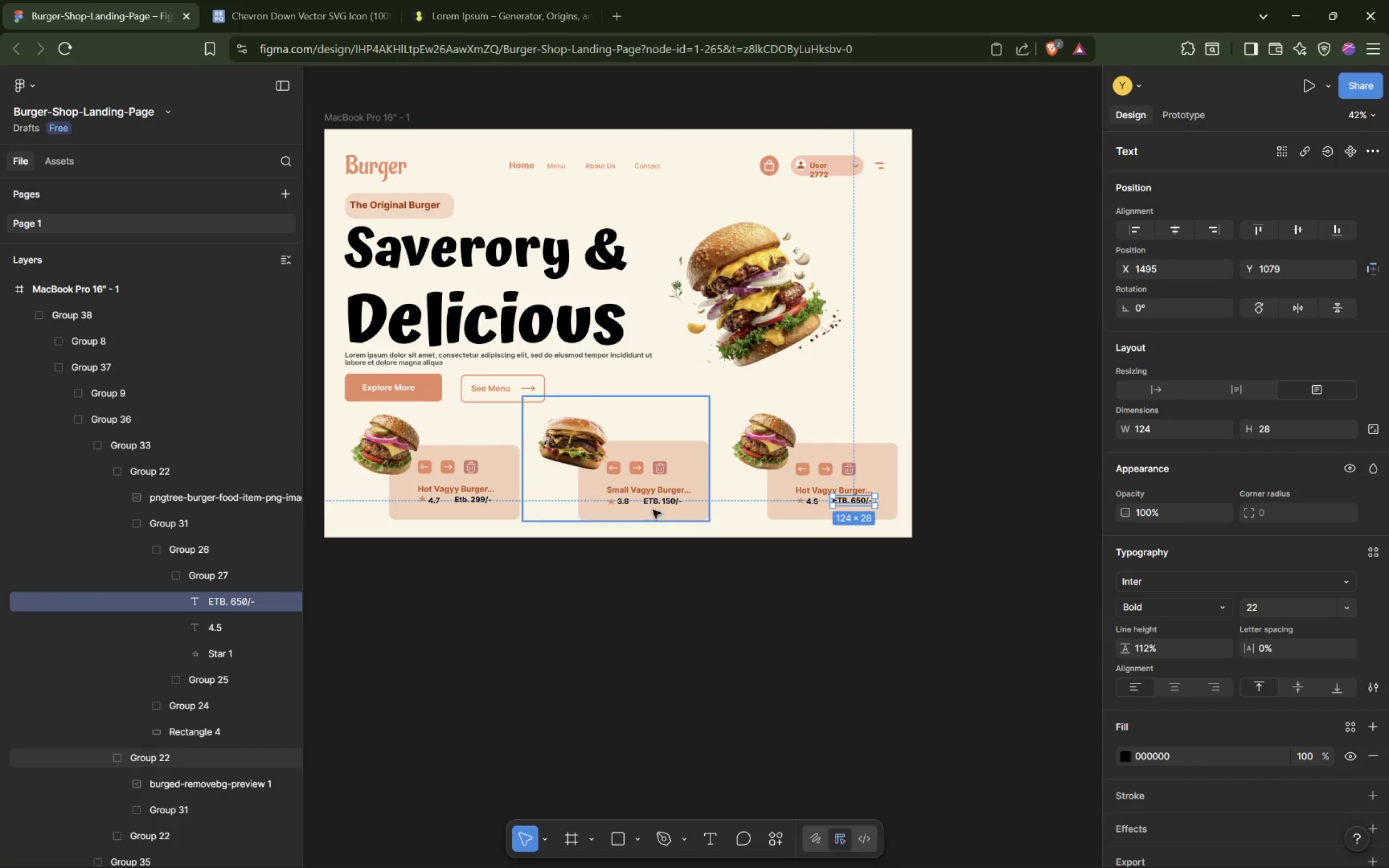 
double_click([661, 503])
 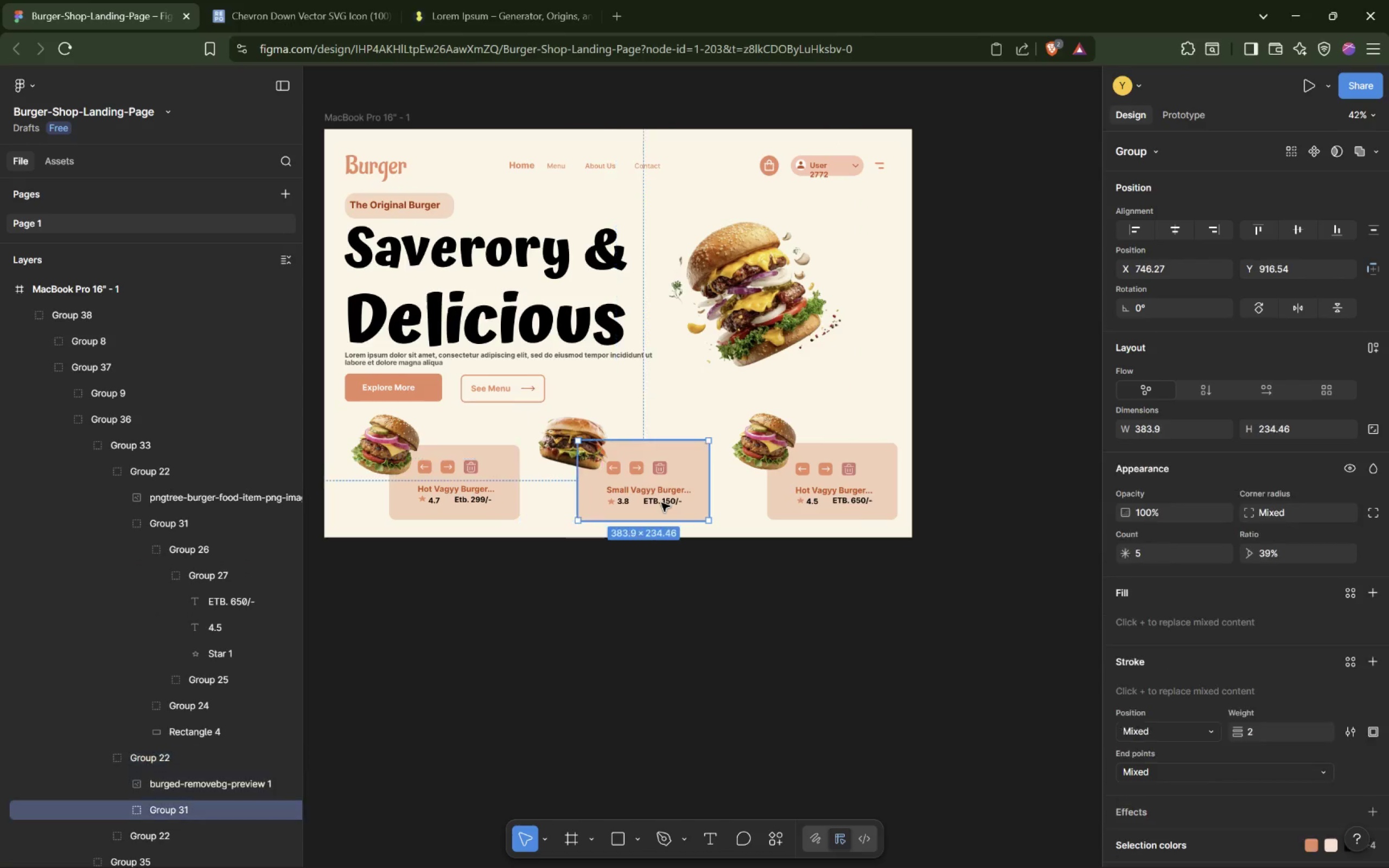 
triple_click([664, 501])
 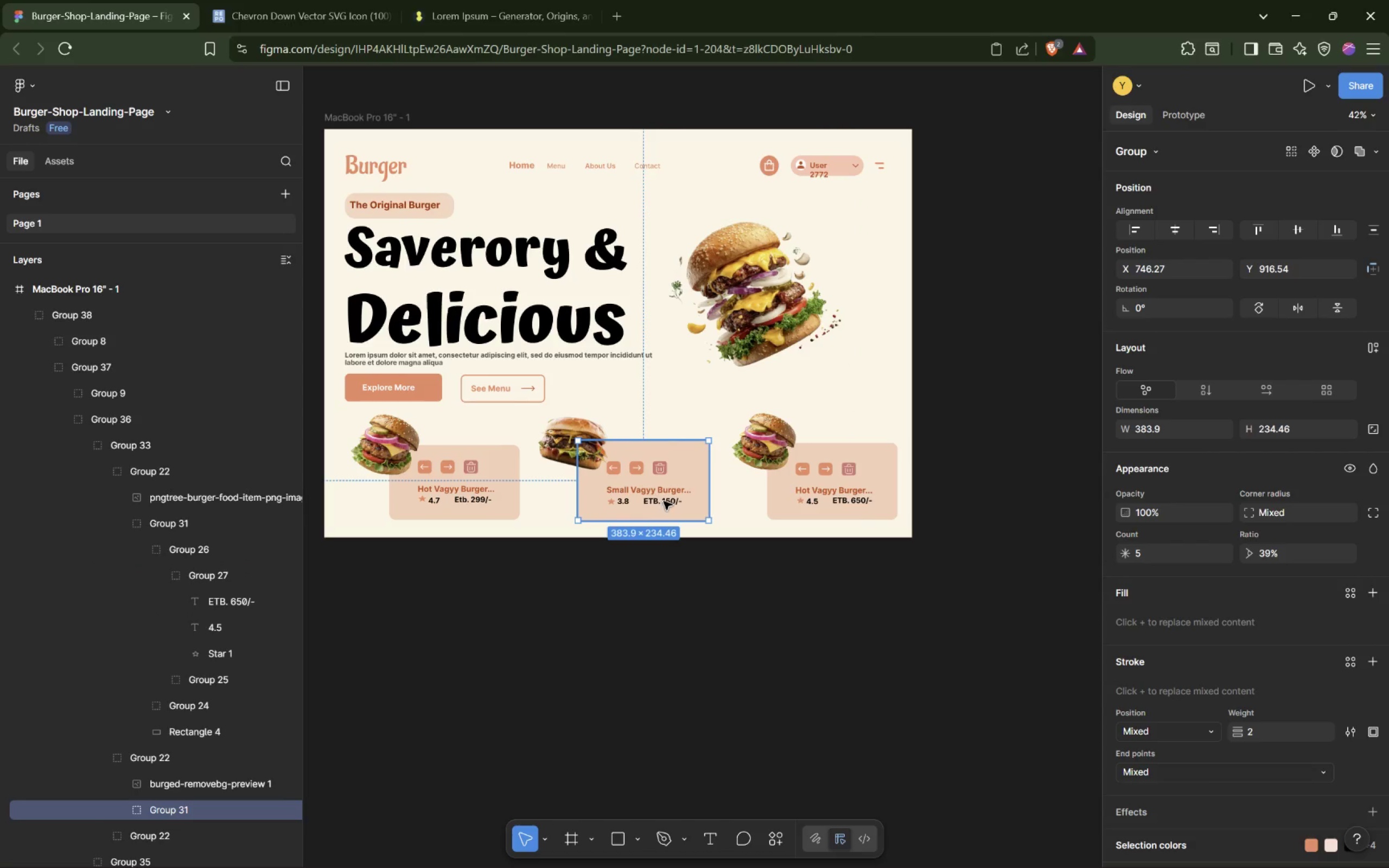 
triple_click([664, 501])
 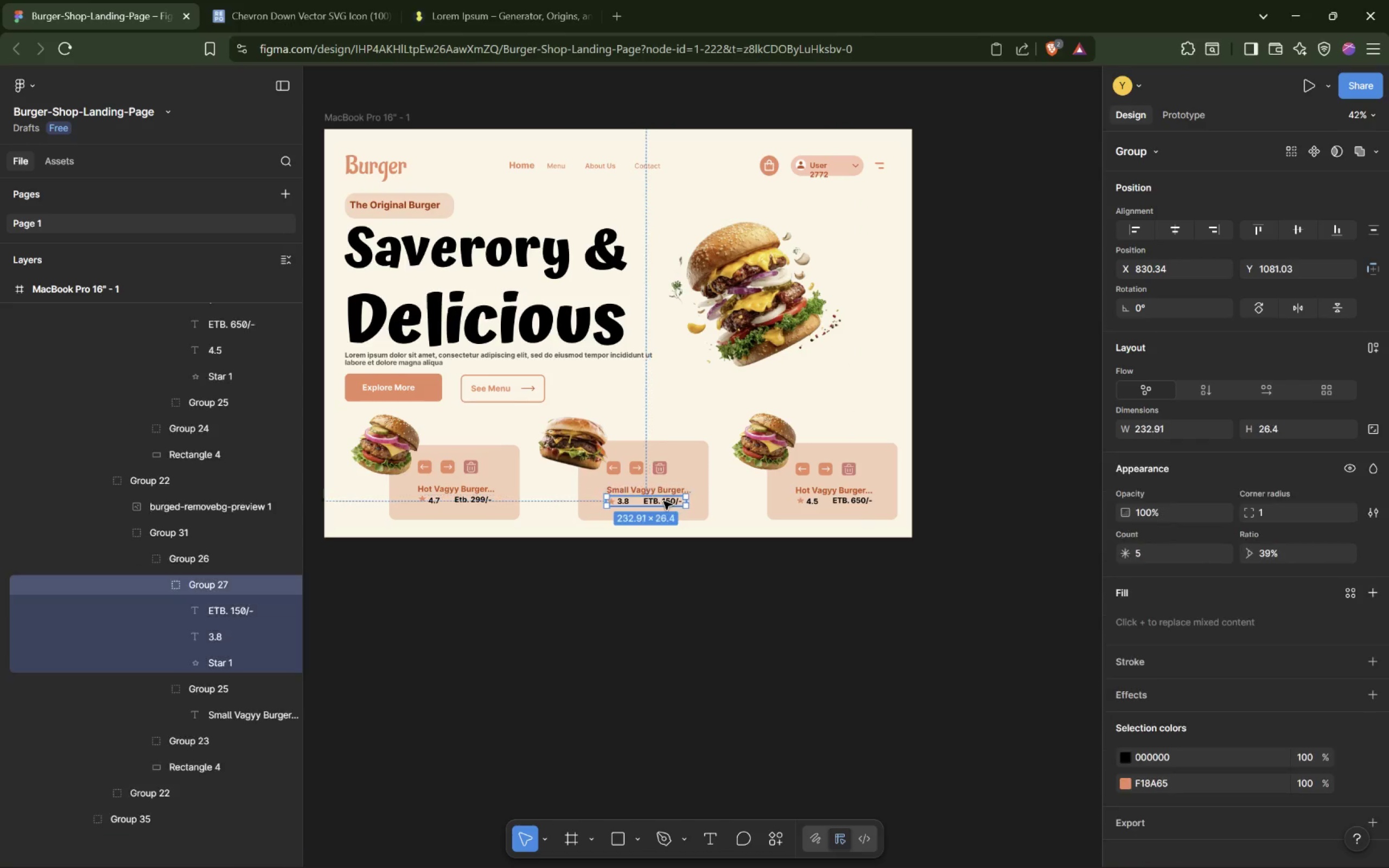 
triple_click([664, 501])
 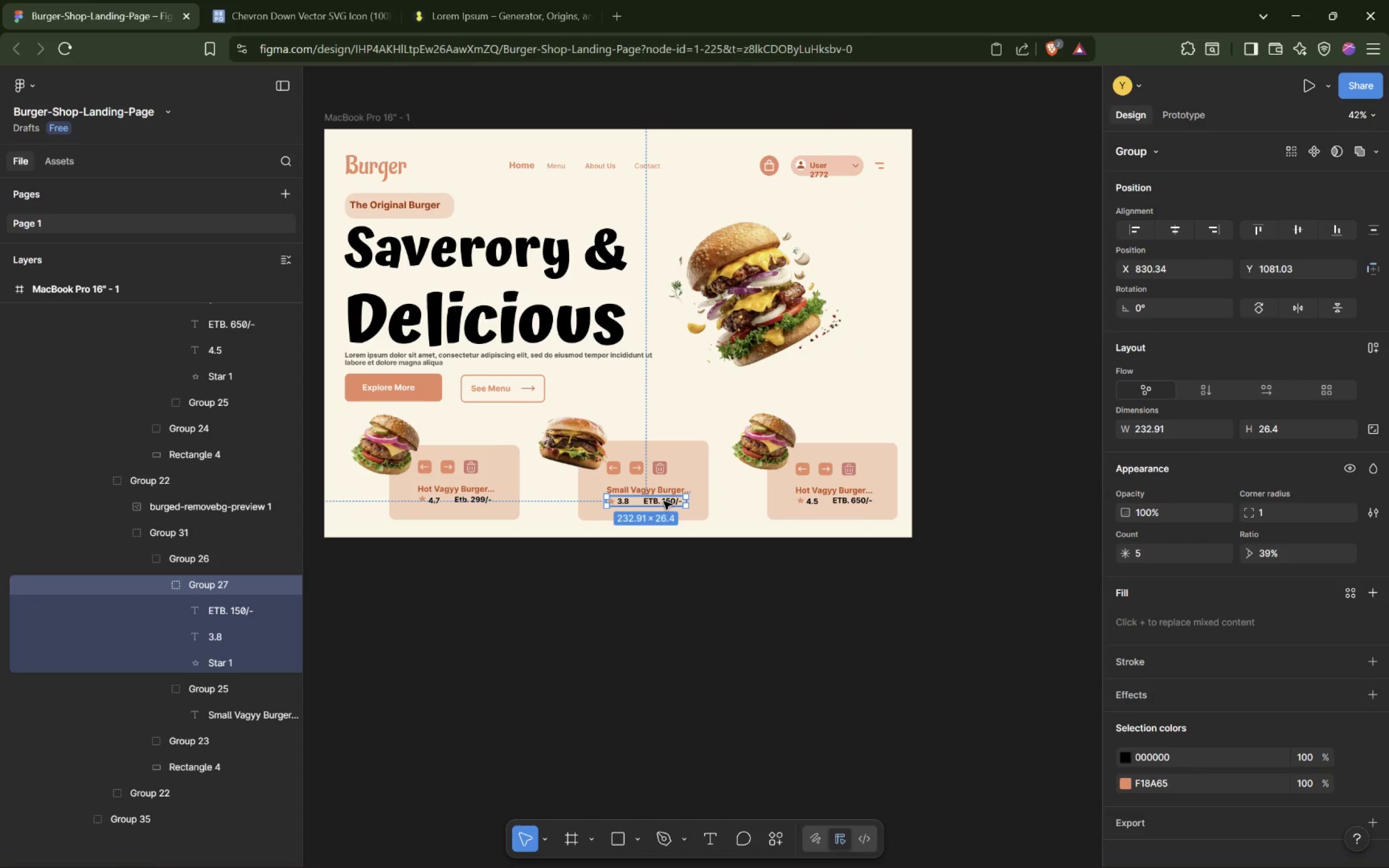 
triple_click([664, 501])
 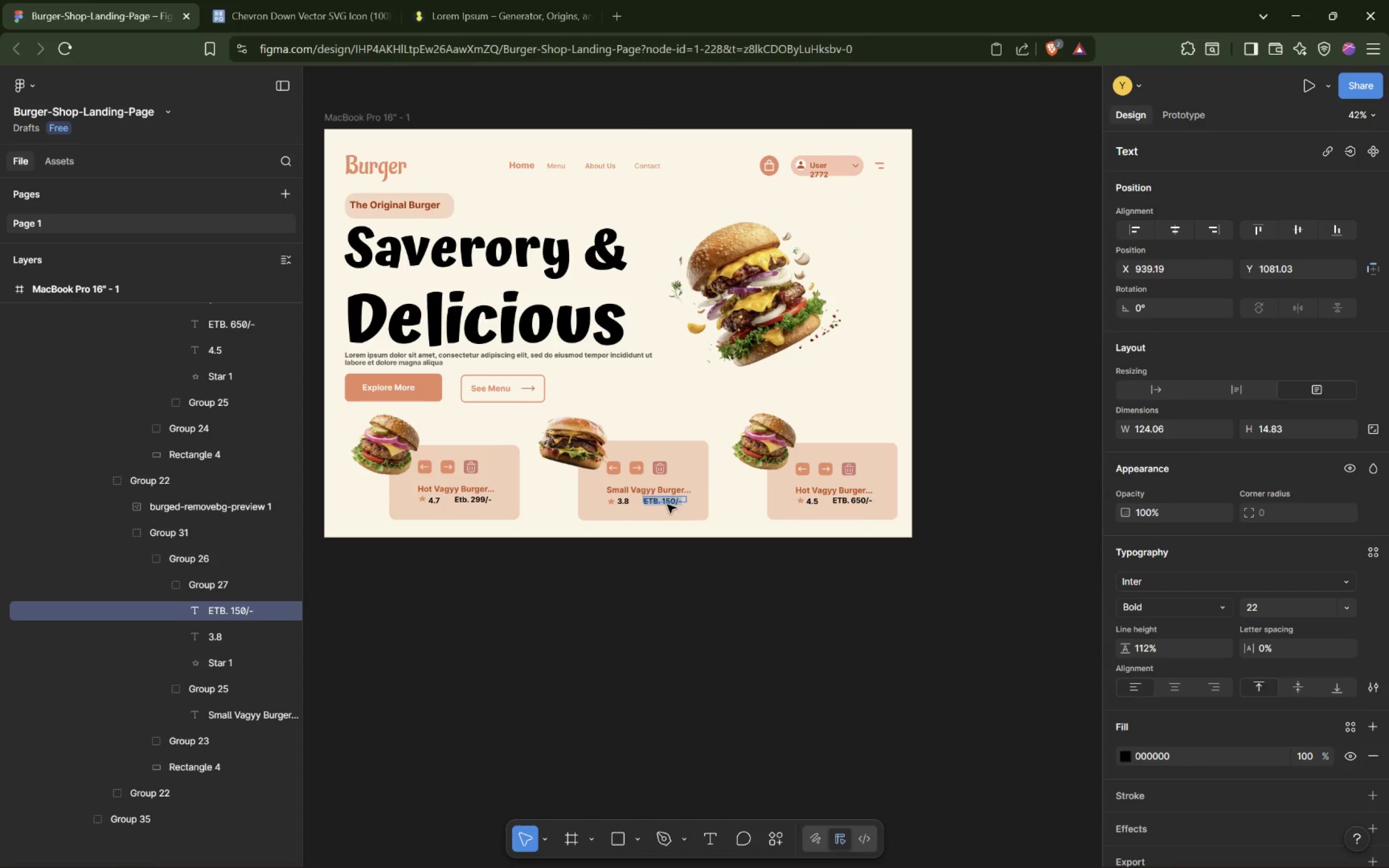 
left_click_drag(start_coordinate=[668, 501], to_coordinate=[668, 505])
 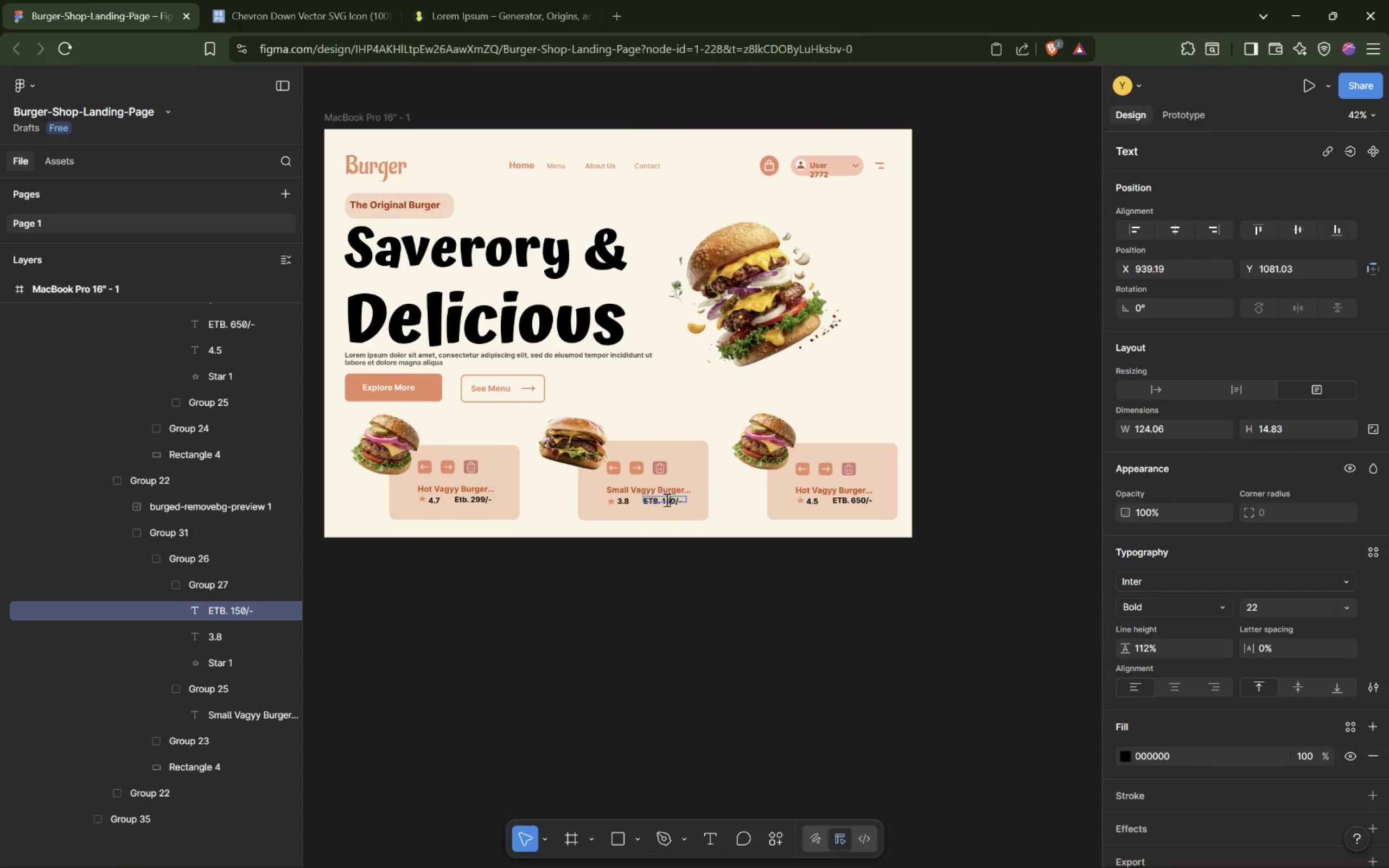 
double_click([691, 500])
 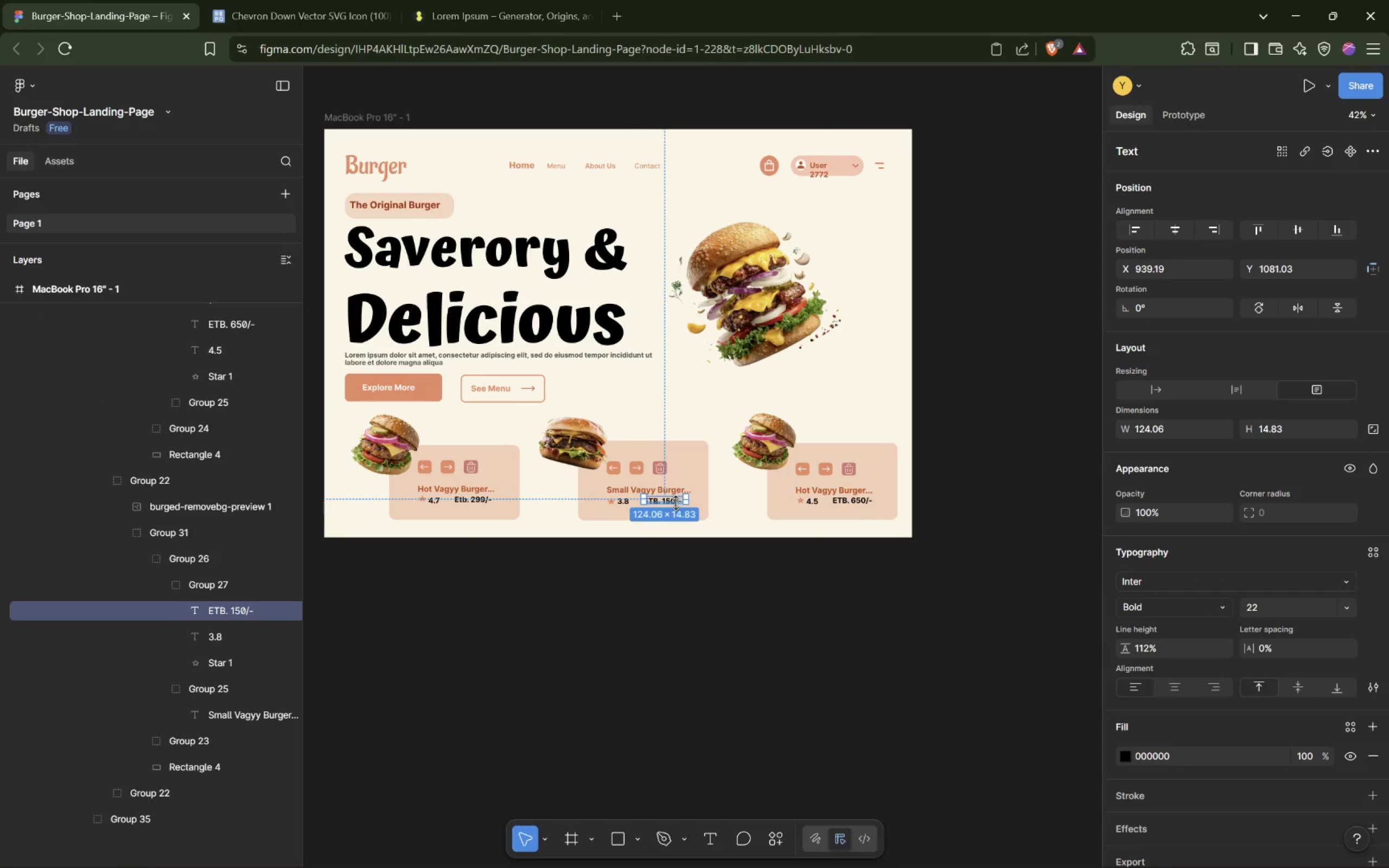 
left_click_drag(start_coordinate=[671, 503], to_coordinate=[674, 508])
 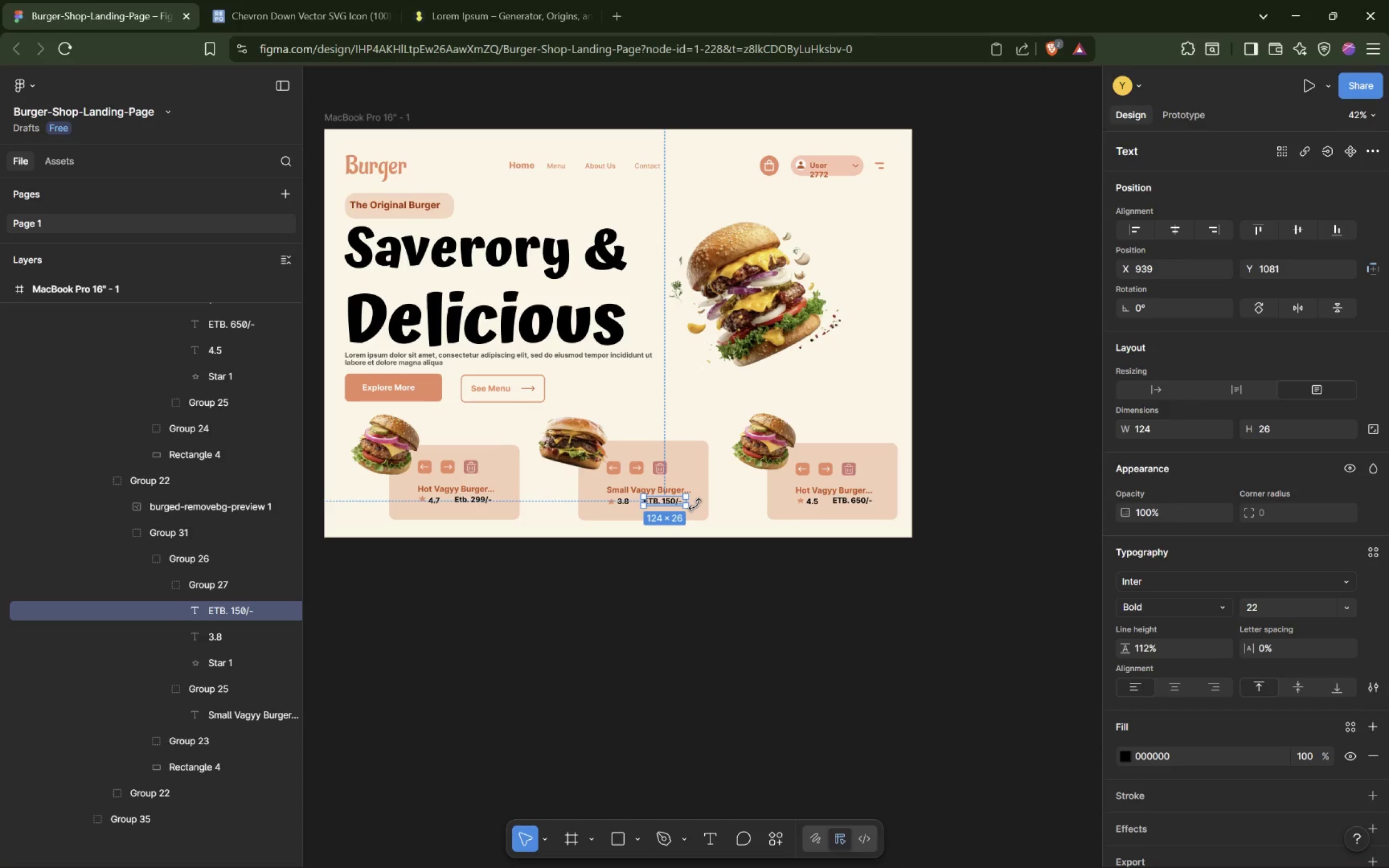 
left_click([695, 505])
 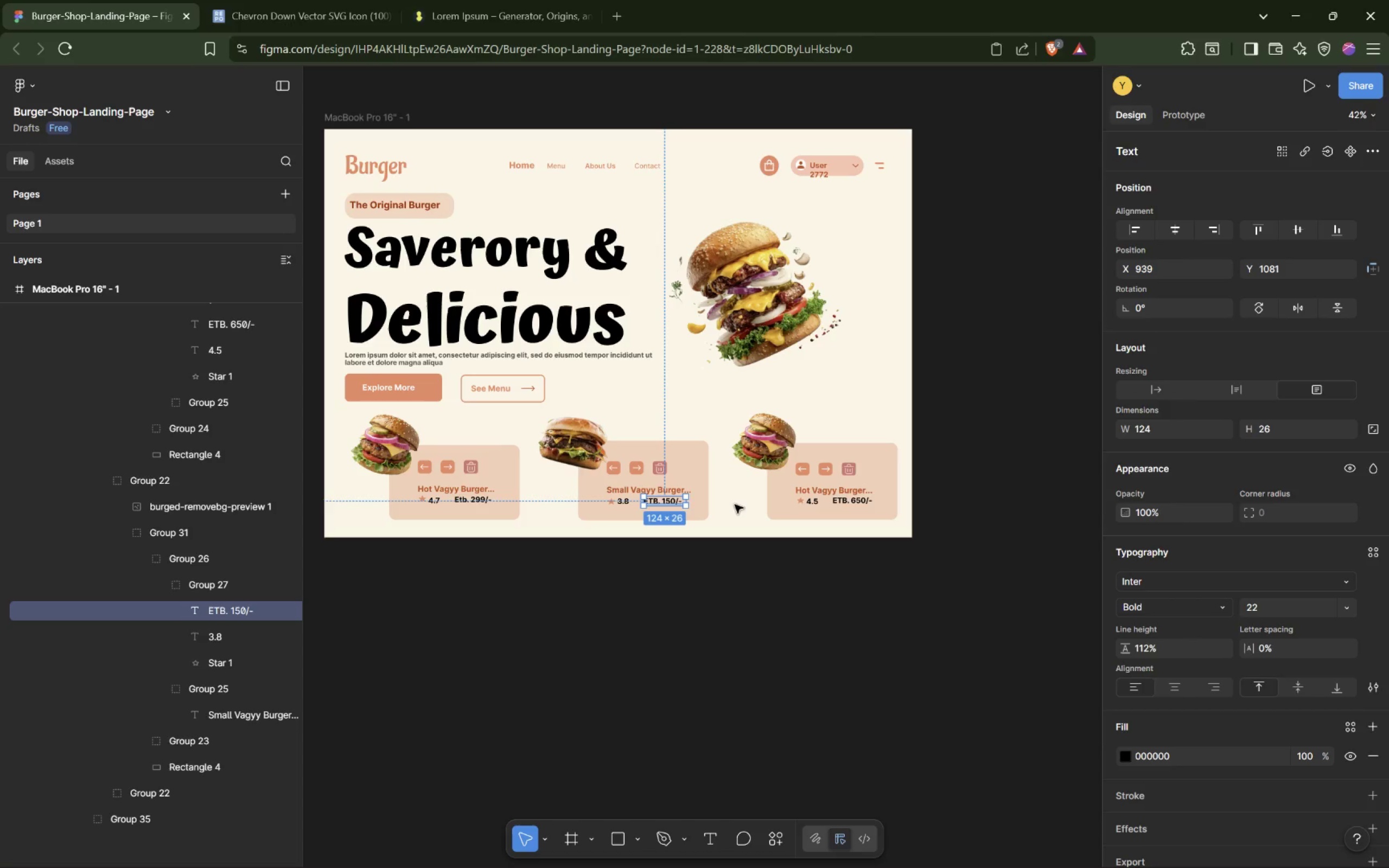 
left_click([735, 507])
 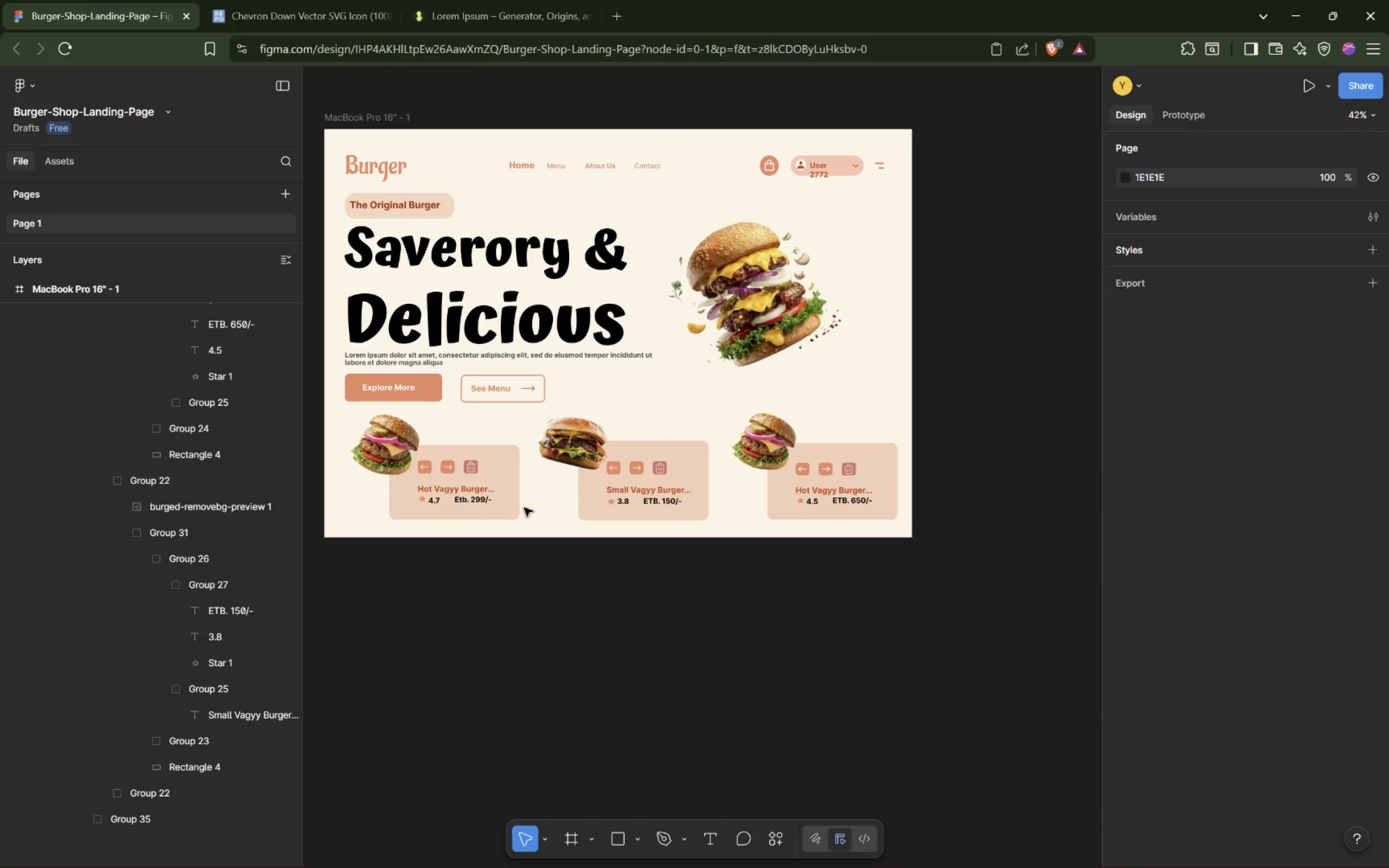 
double_click([469, 500])
 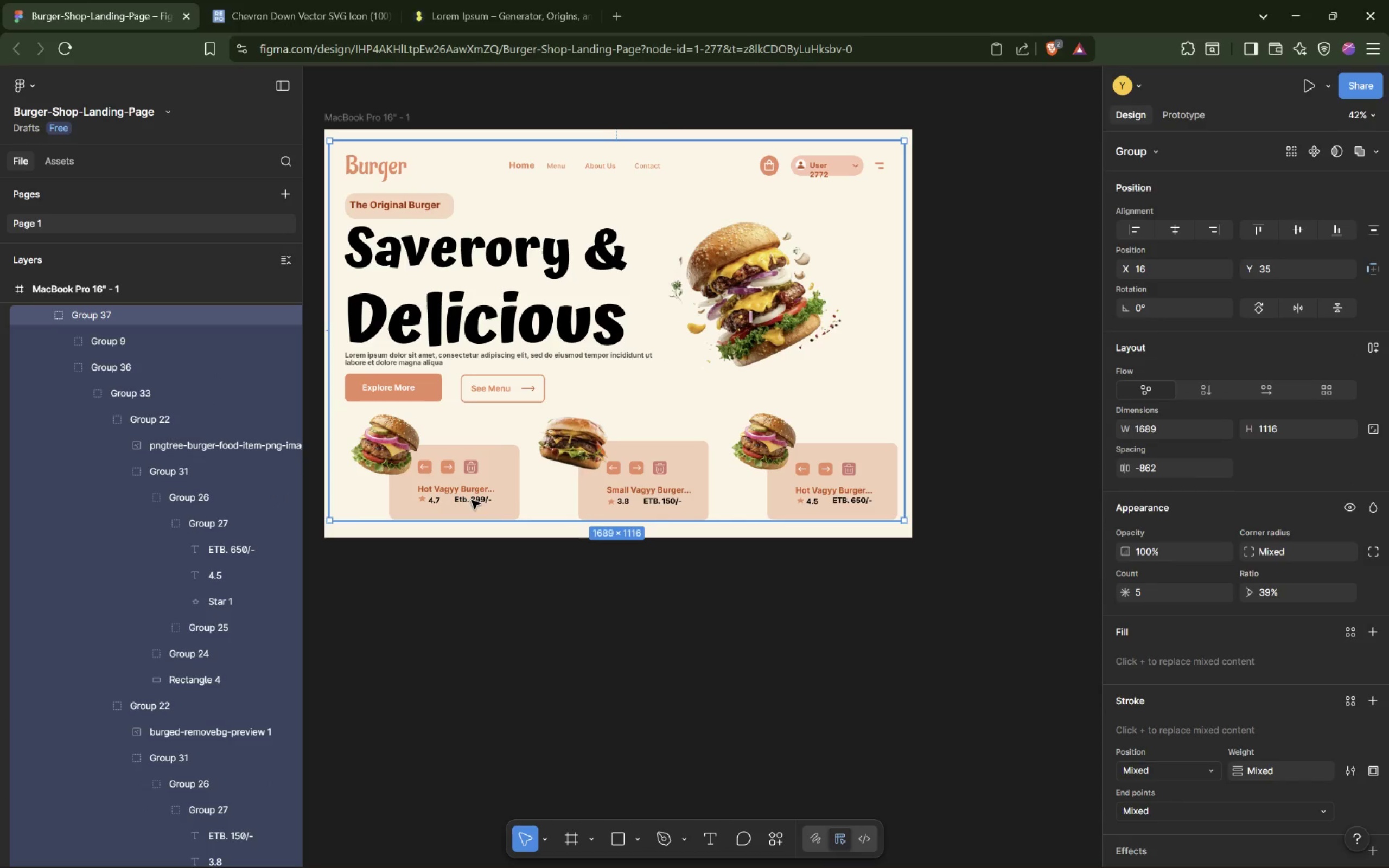 
double_click([473, 500])
 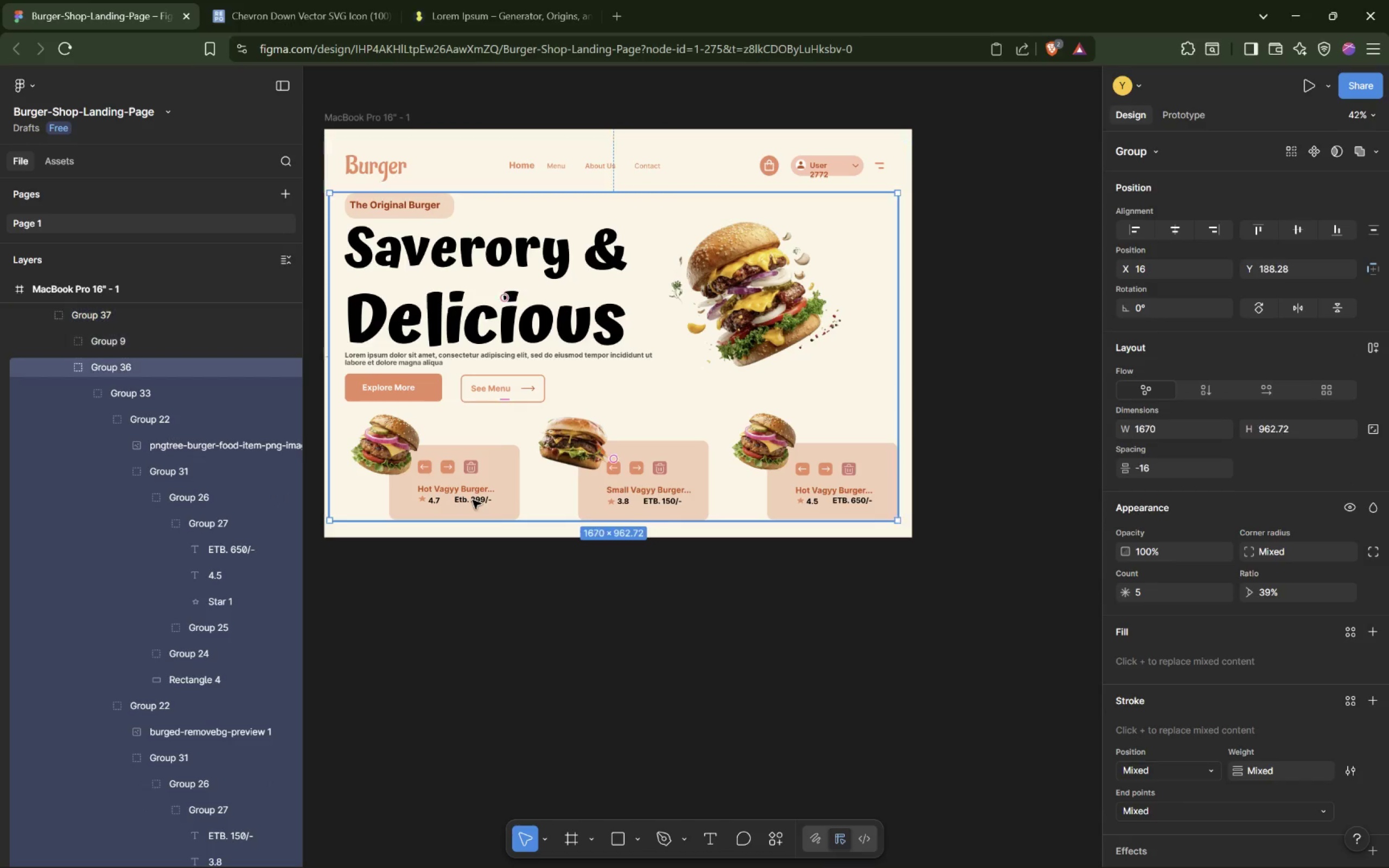 
triple_click([473, 500])
 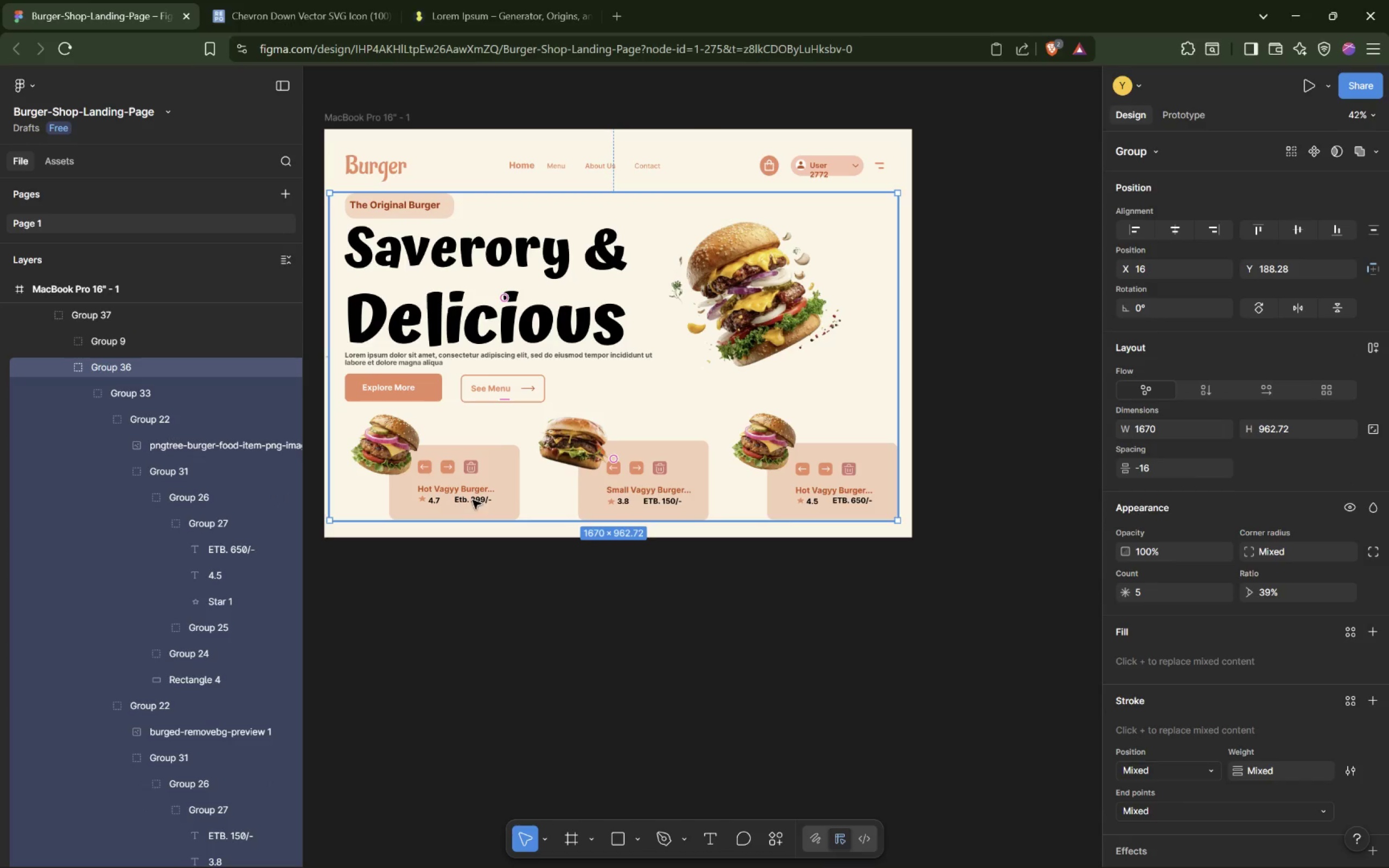 
triple_click([473, 500])
 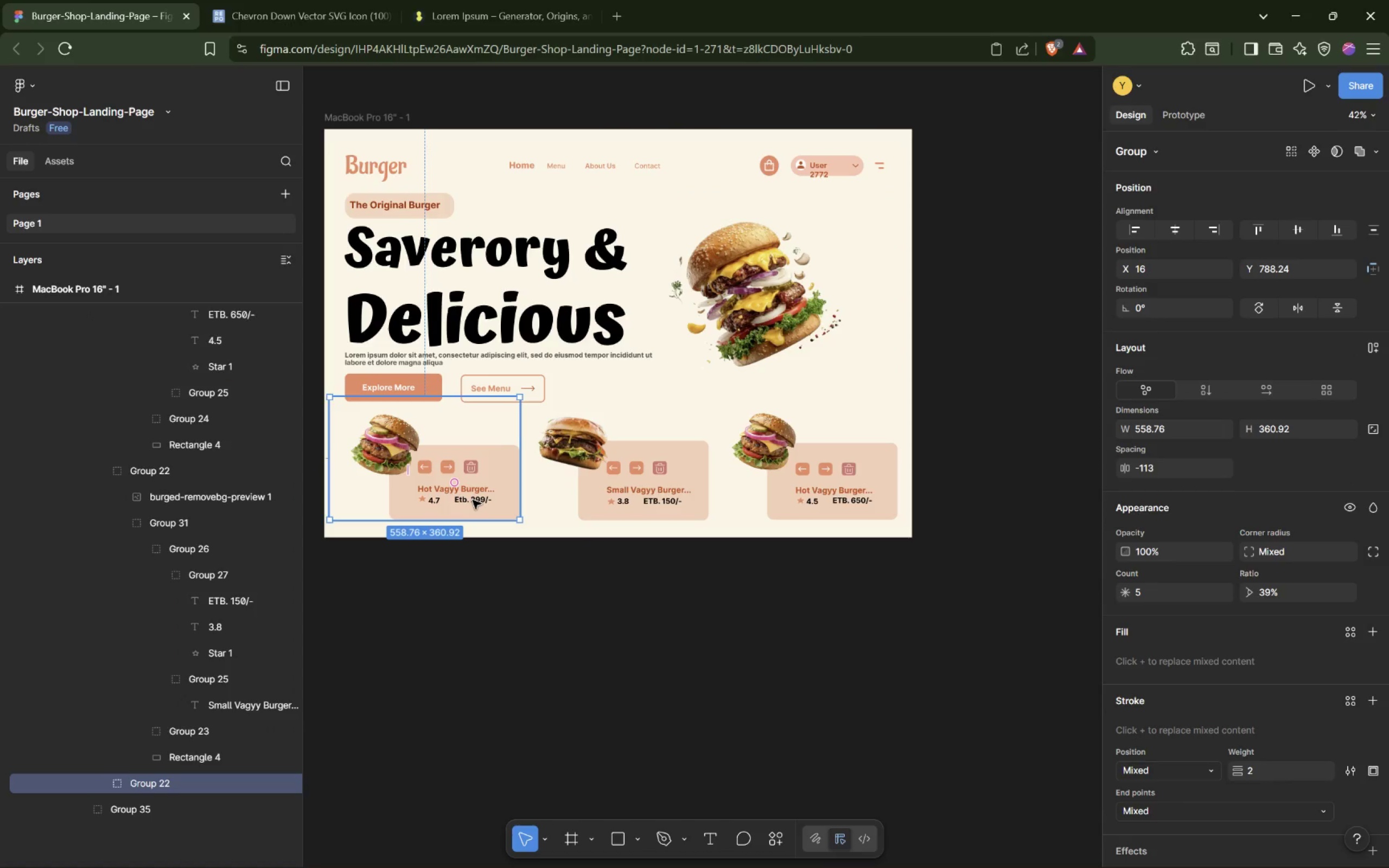 
triple_click([472, 500])
 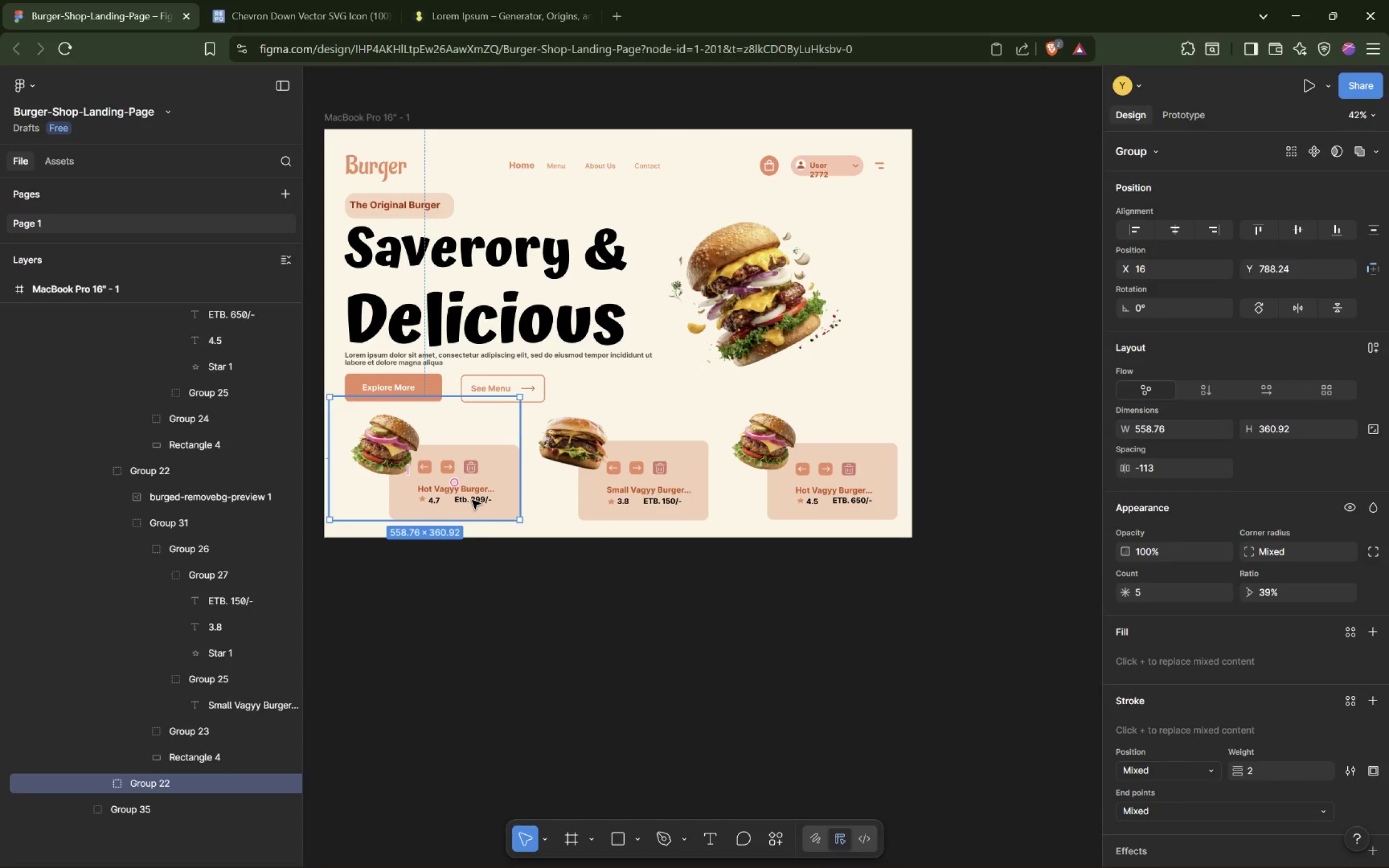 
triple_click([472, 500])
 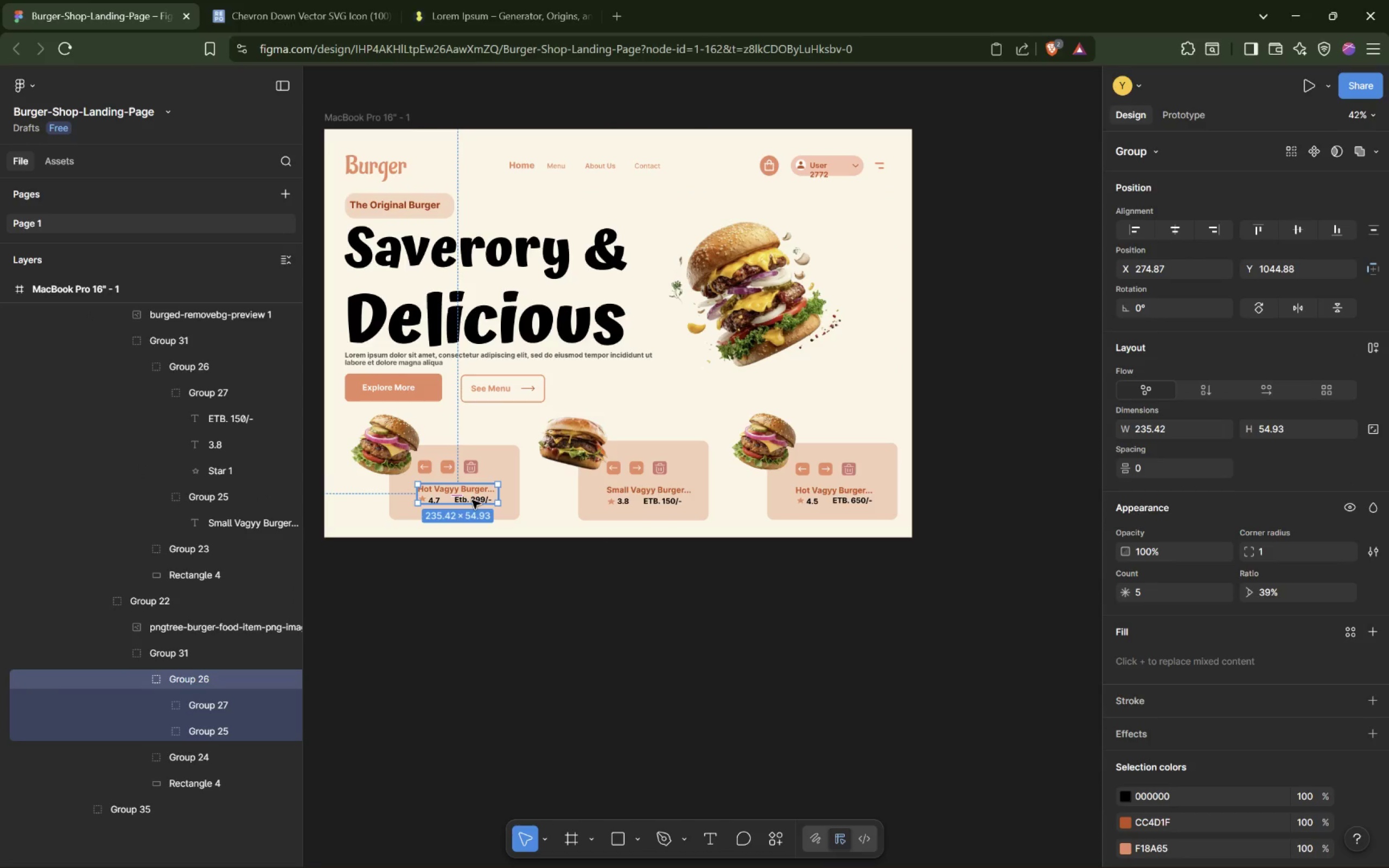 
double_click([472, 500])
 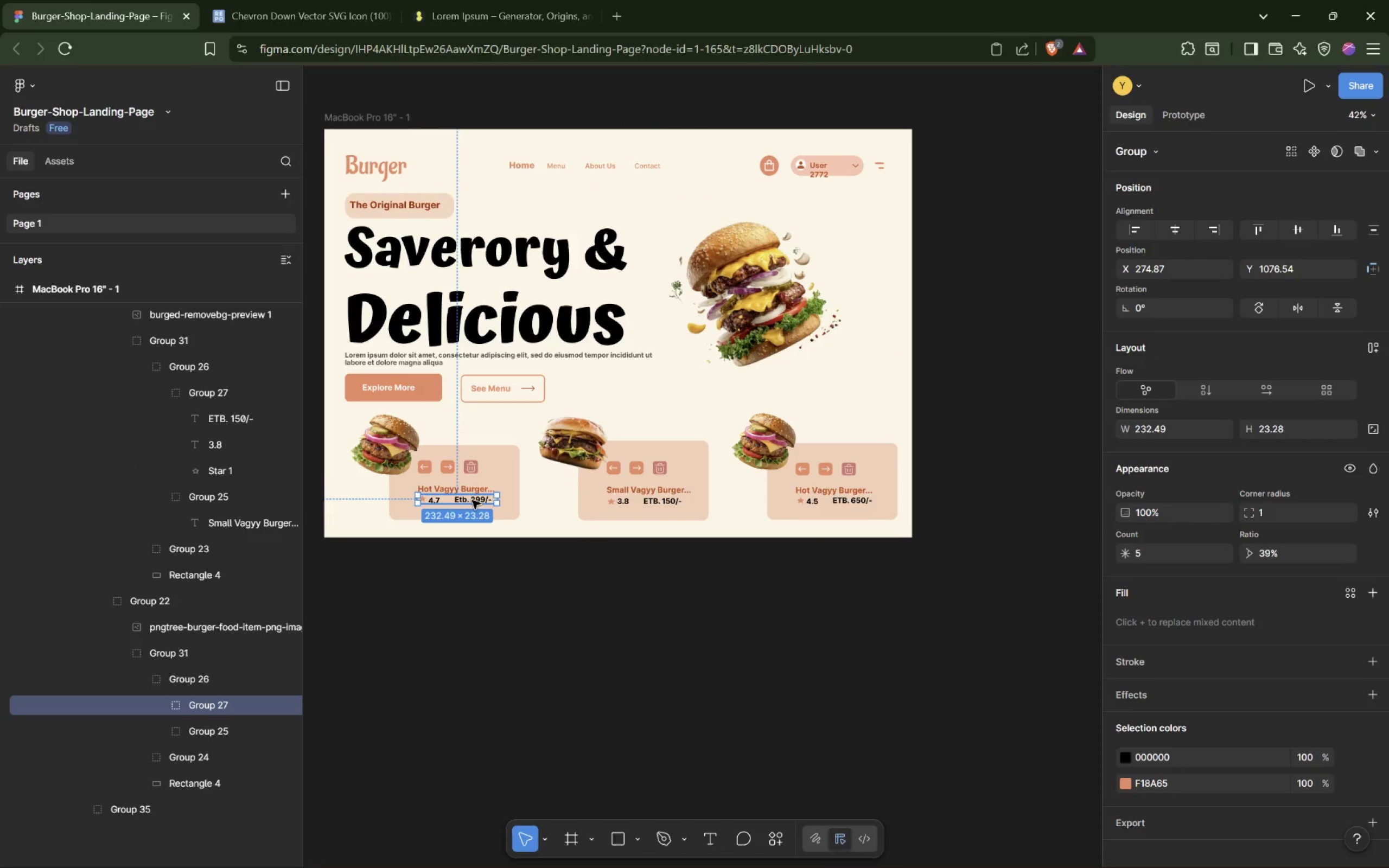 
triple_click([472, 500])
 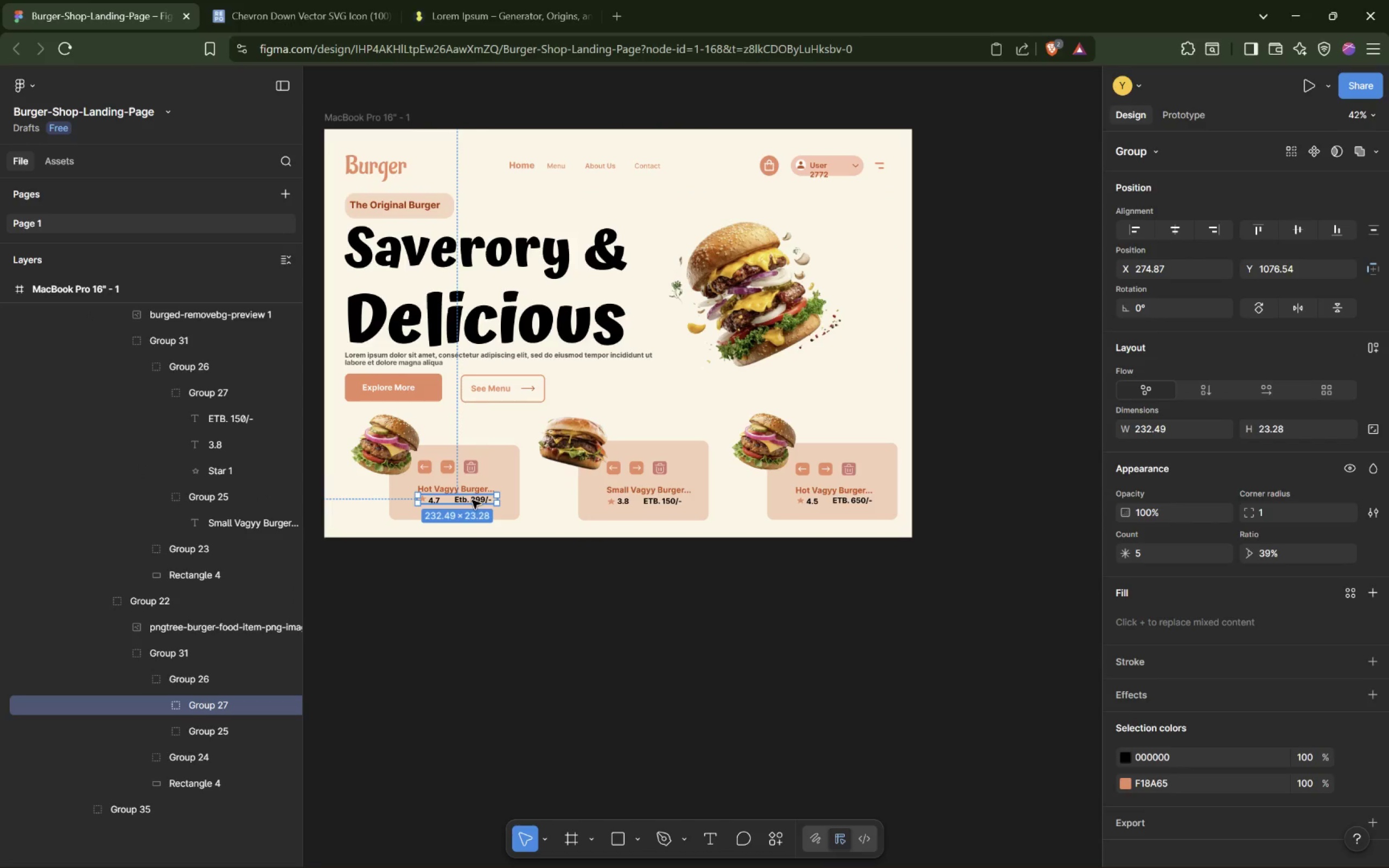 
triple_click([472, 500])
 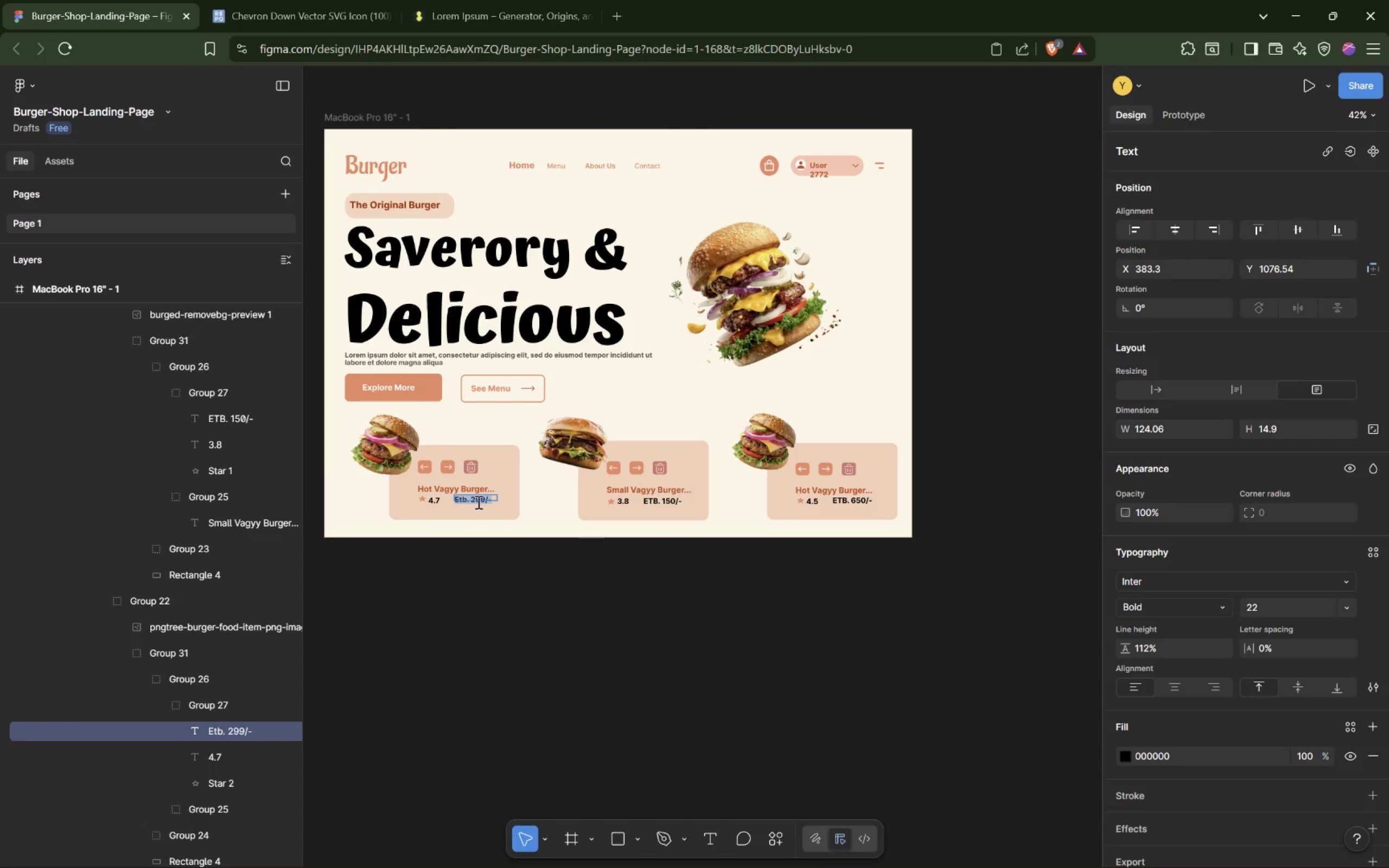 
left_click([502, 500])
 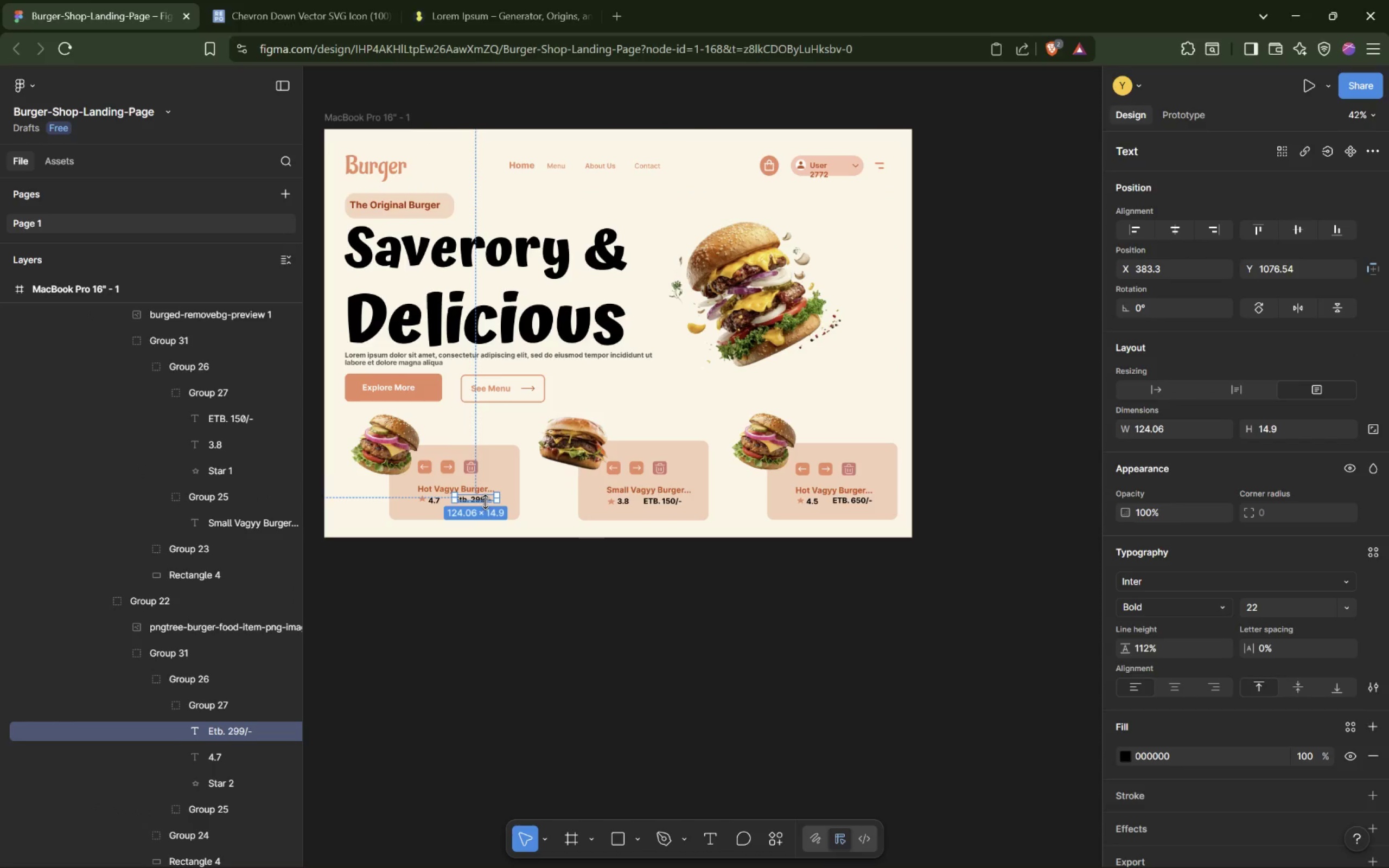 
left_click_drag(start_coordinate=[485, 500], to_coordinate=[485, 504])
 